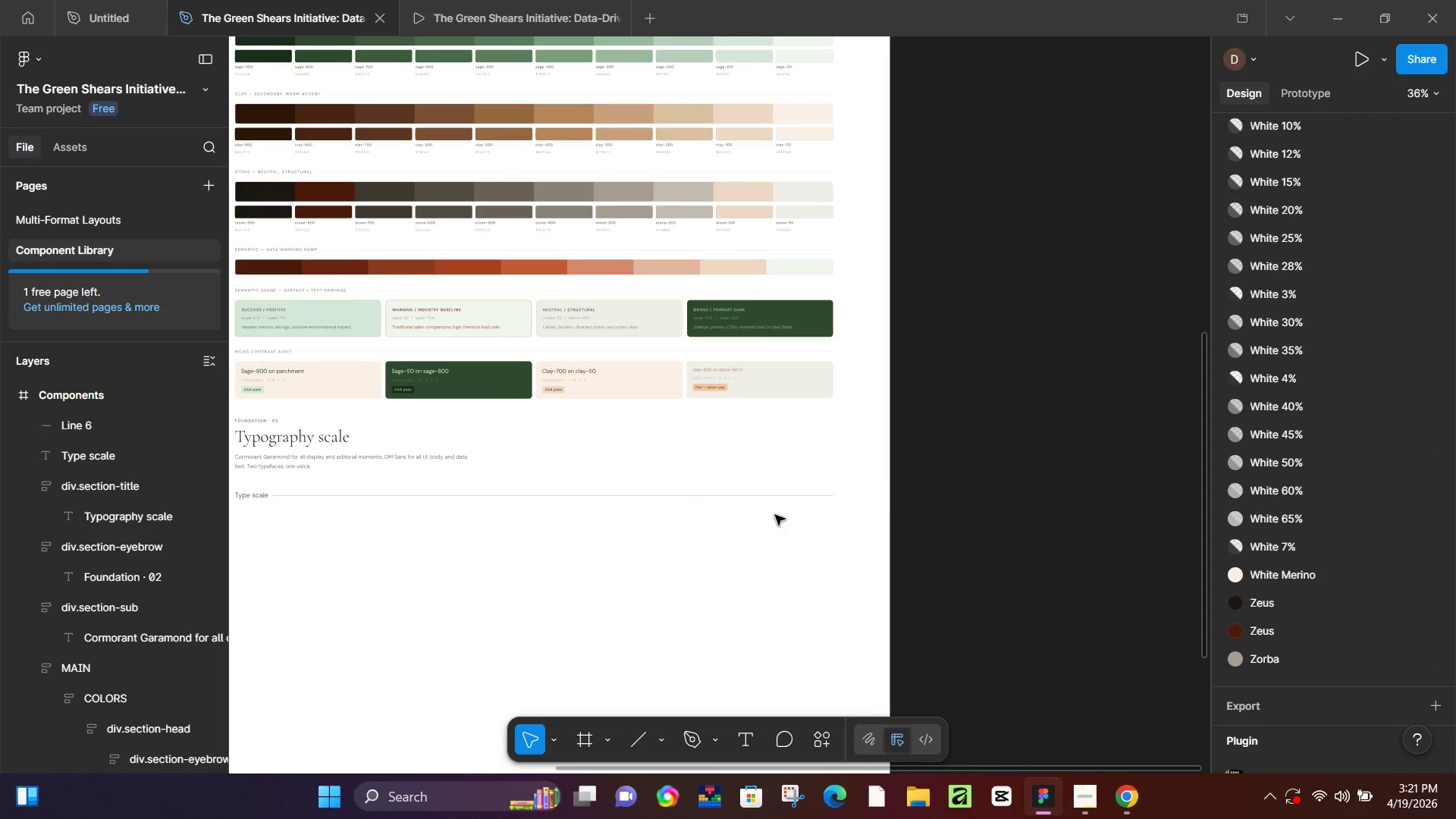 
left_click([963, 463])
 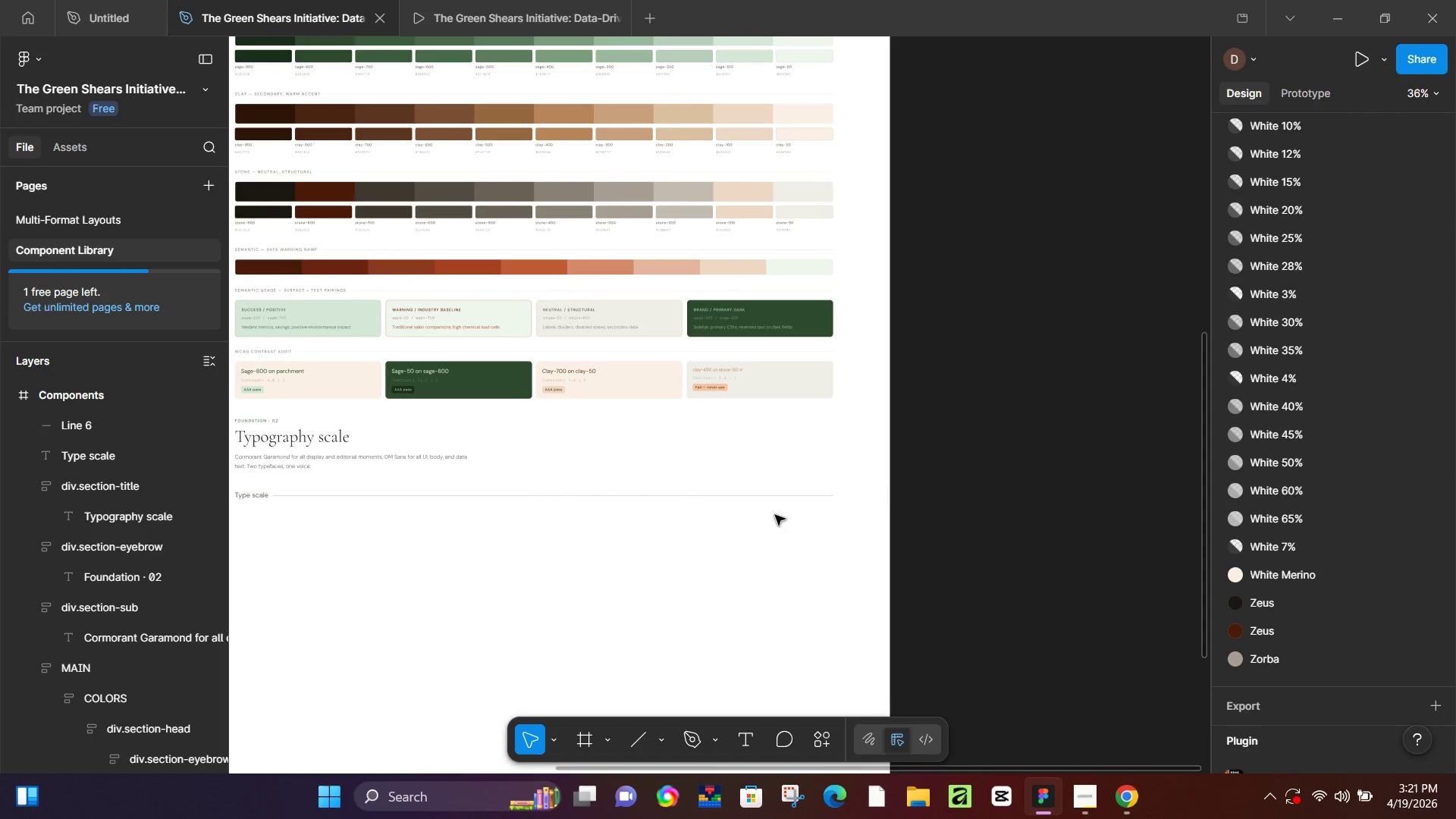 
scroll: coordinate [682, 505], scroll_direction: down, amount: 16.0
 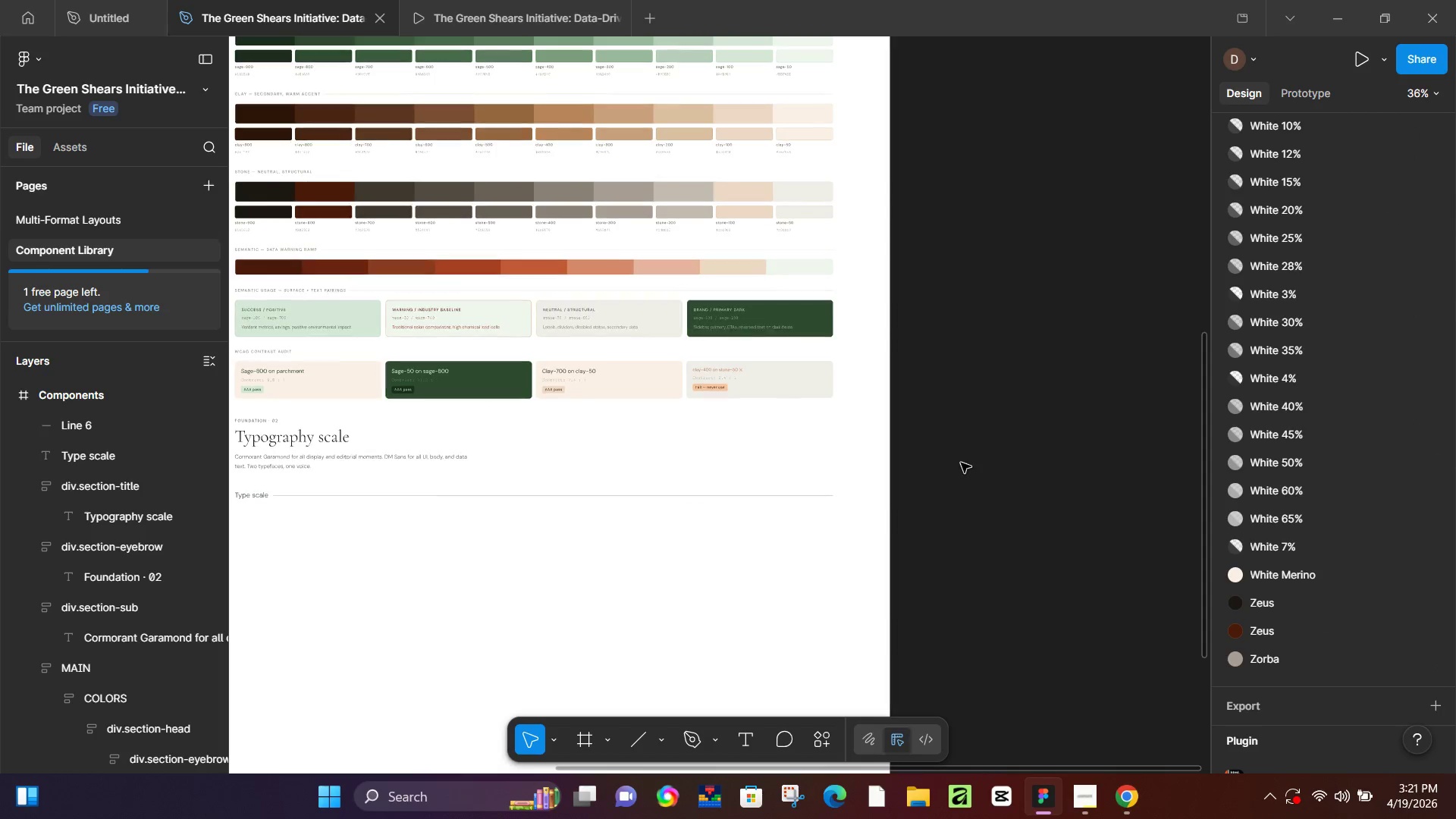 
hold_key(key=Space, duration=0.55)
 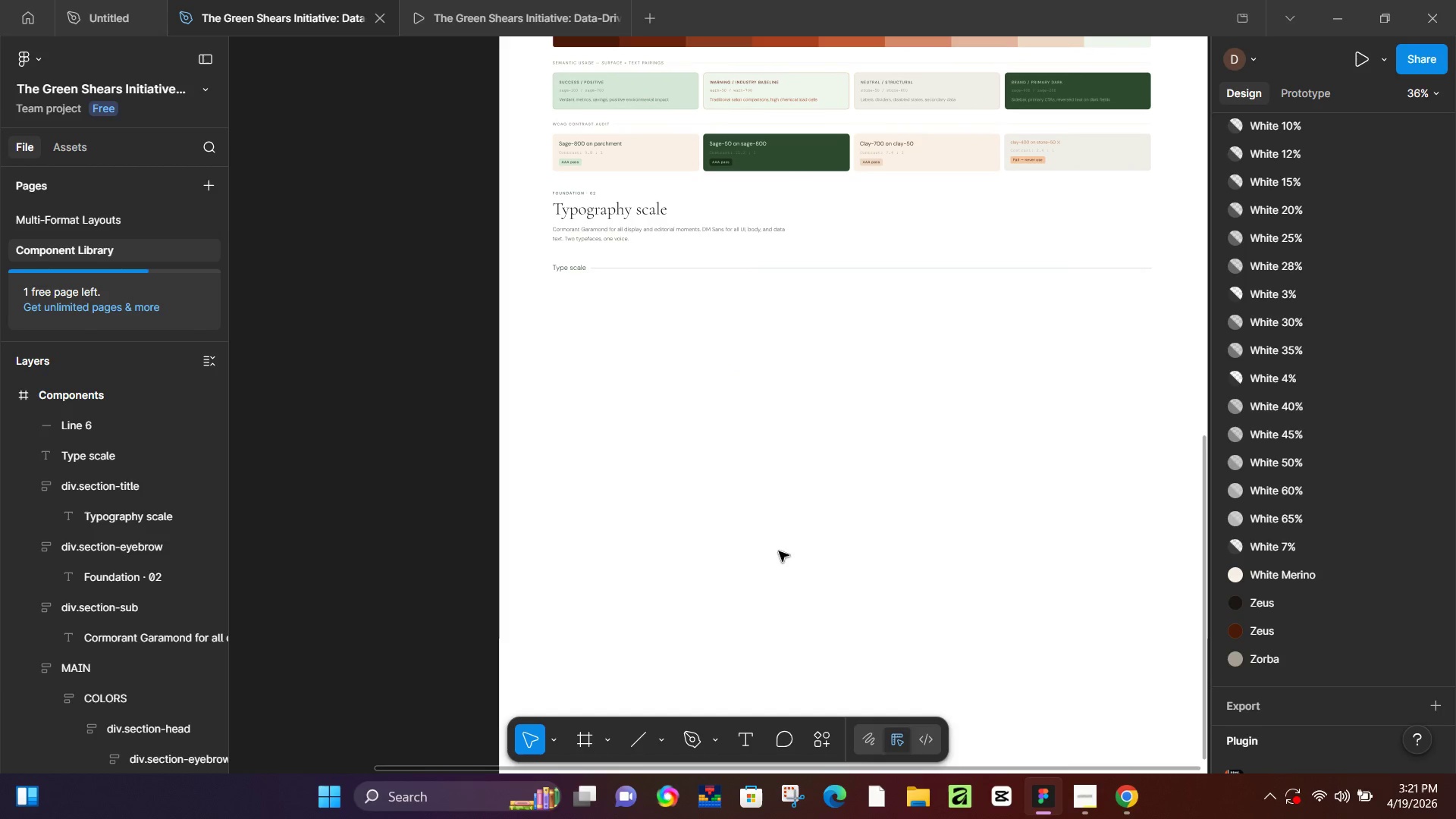 
left_click_drag(start_coordinate=[654, 542], to_coordinate=[971, 315])
 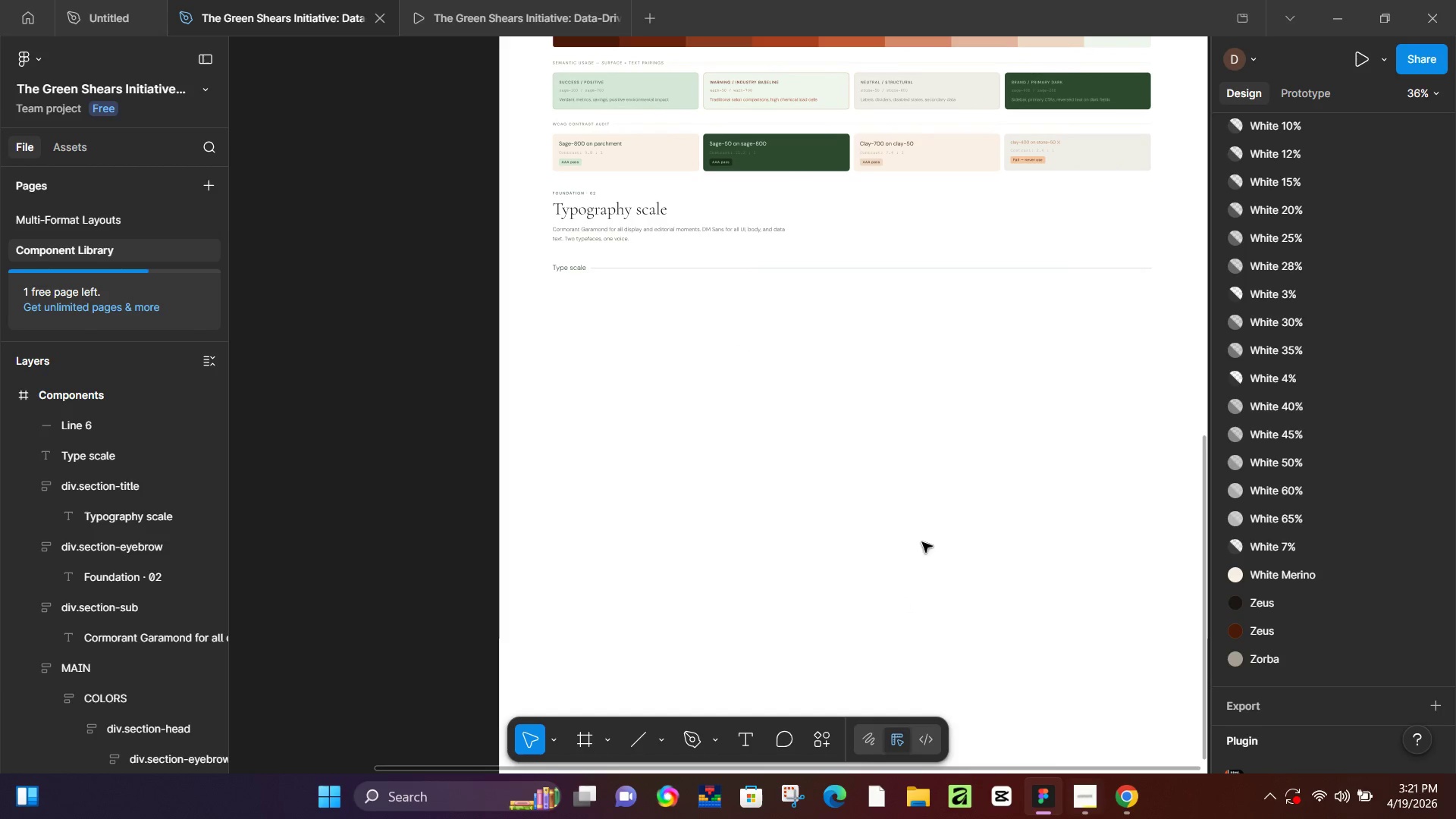 
hold_key(key=ControlLeft, duration=0.33)
 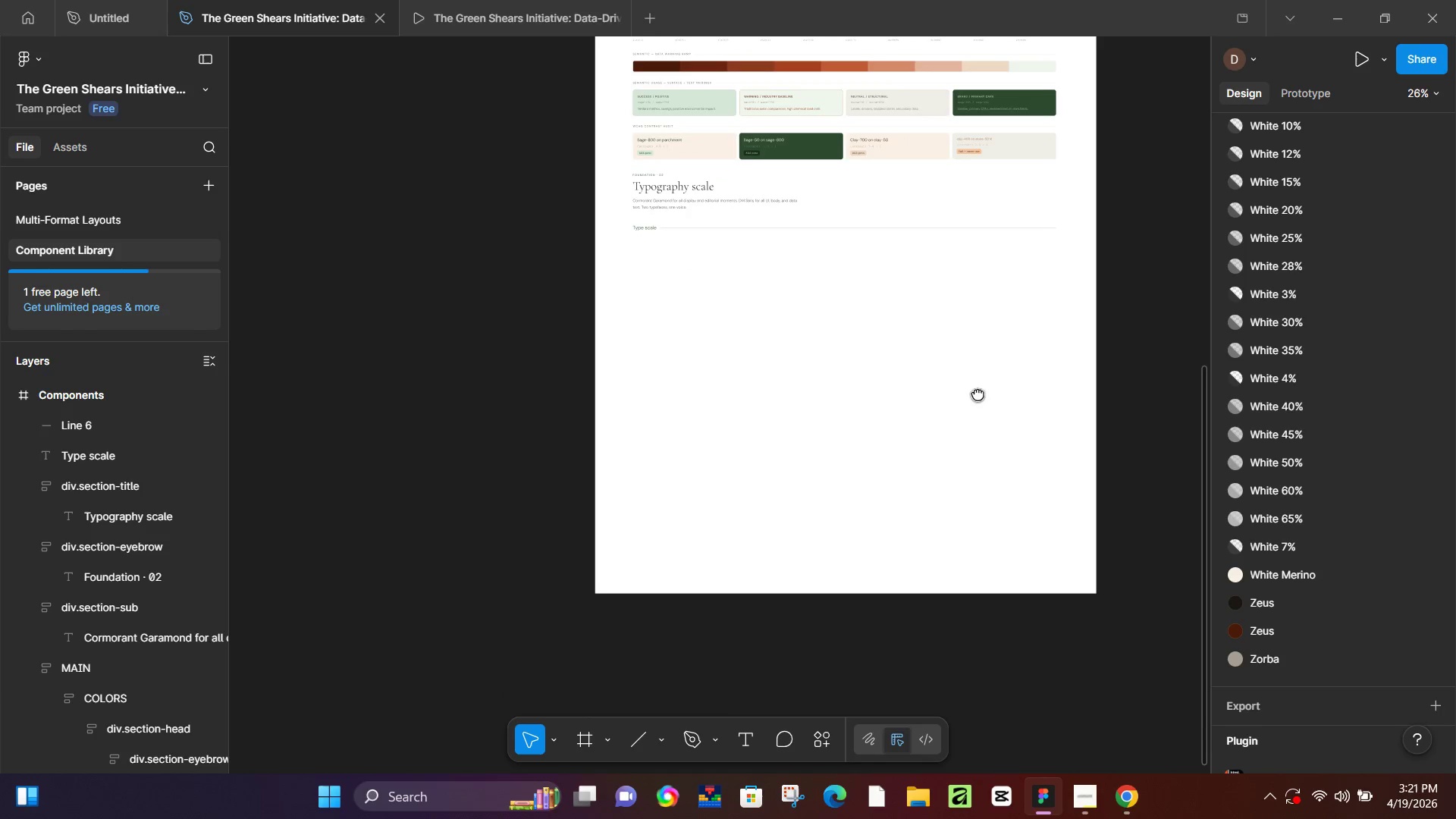 
hold_key(key=Space, duration=0.44)
 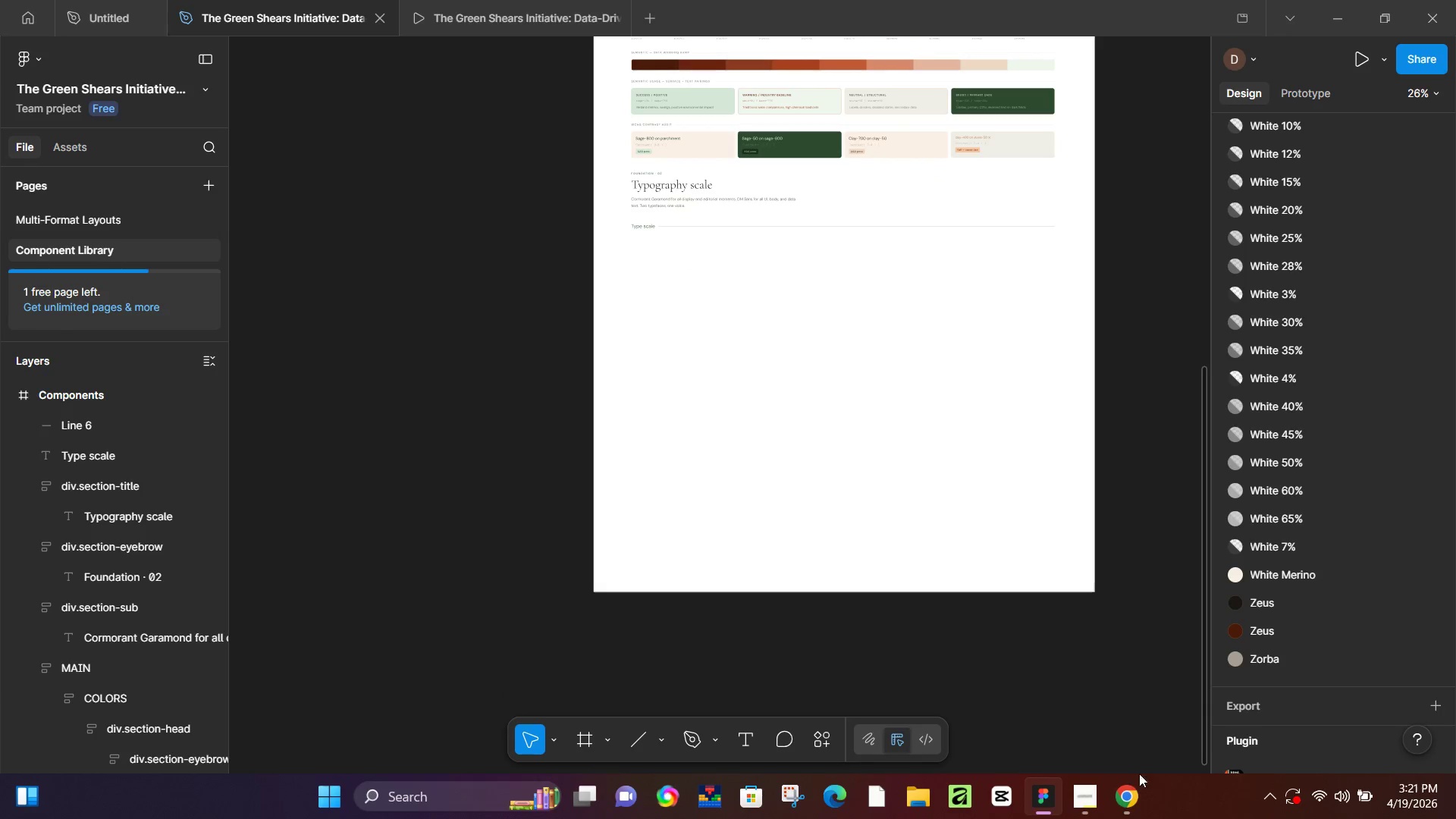 
left_click_drag(start_coordinate=[1018, 458], to_coordinate=[977, 394])
 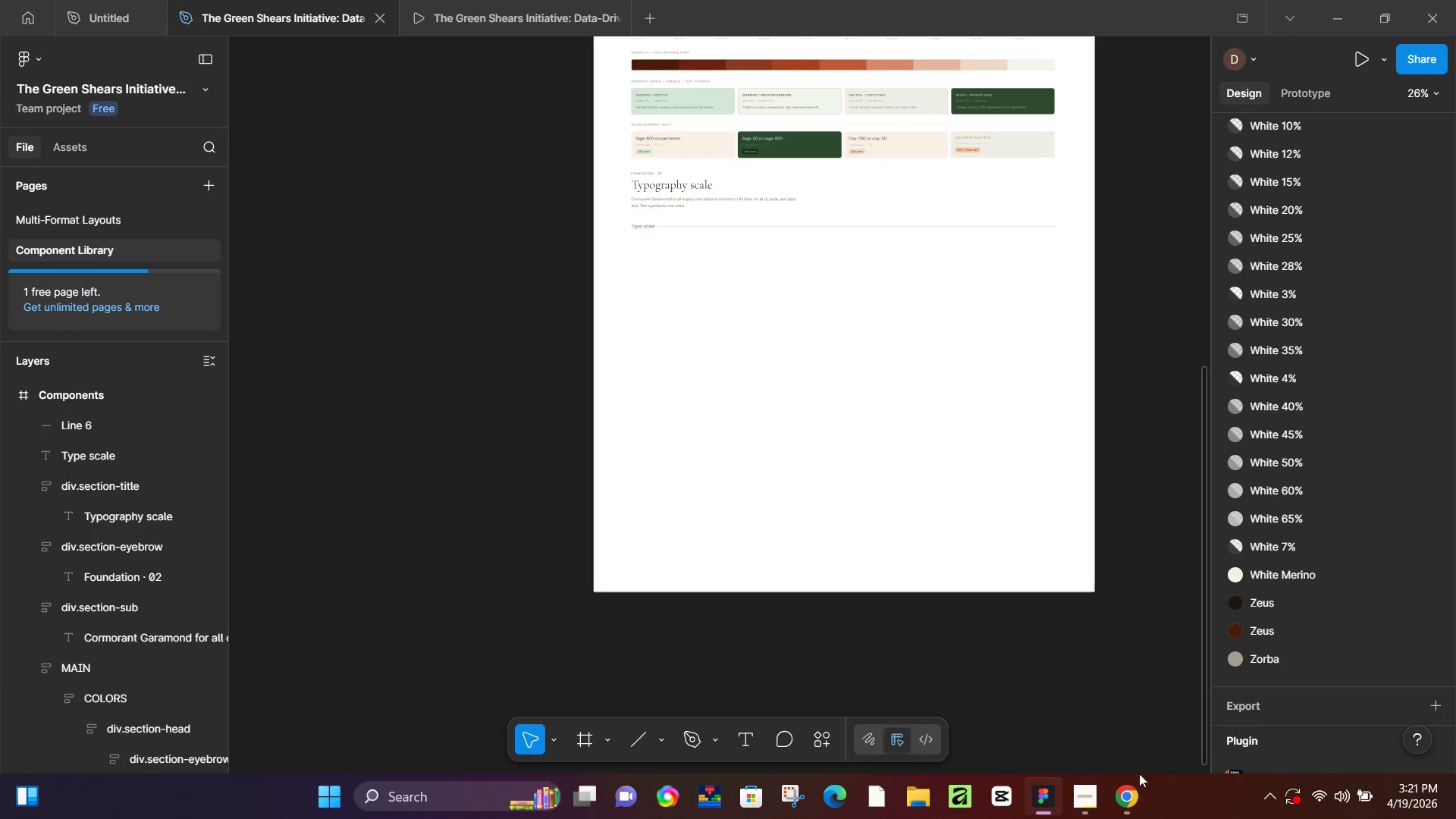 
scroll: coordinate [964, 346], scroll_direction: down, amount: 4.0
 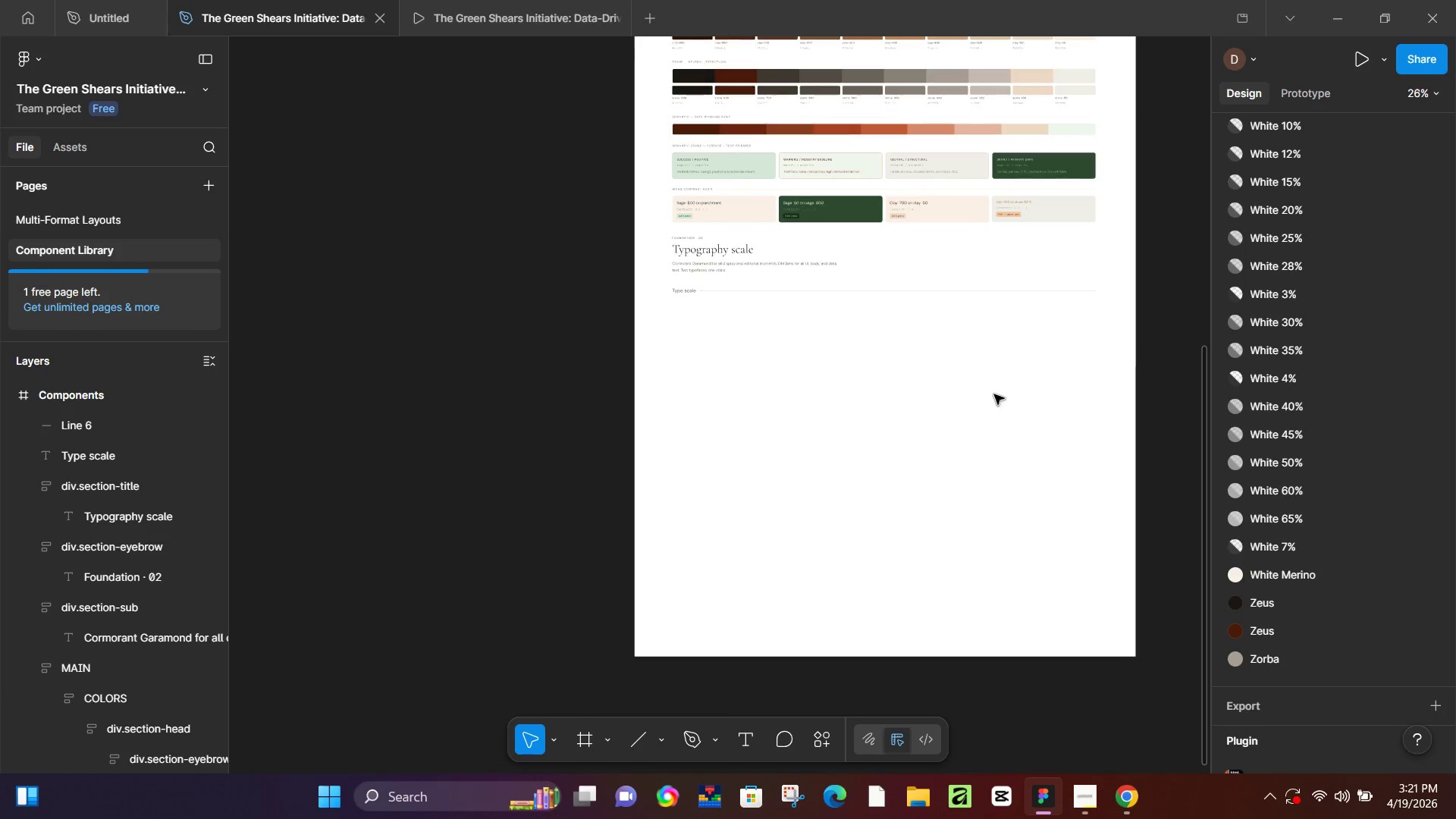 
left_click([1127, 789])
 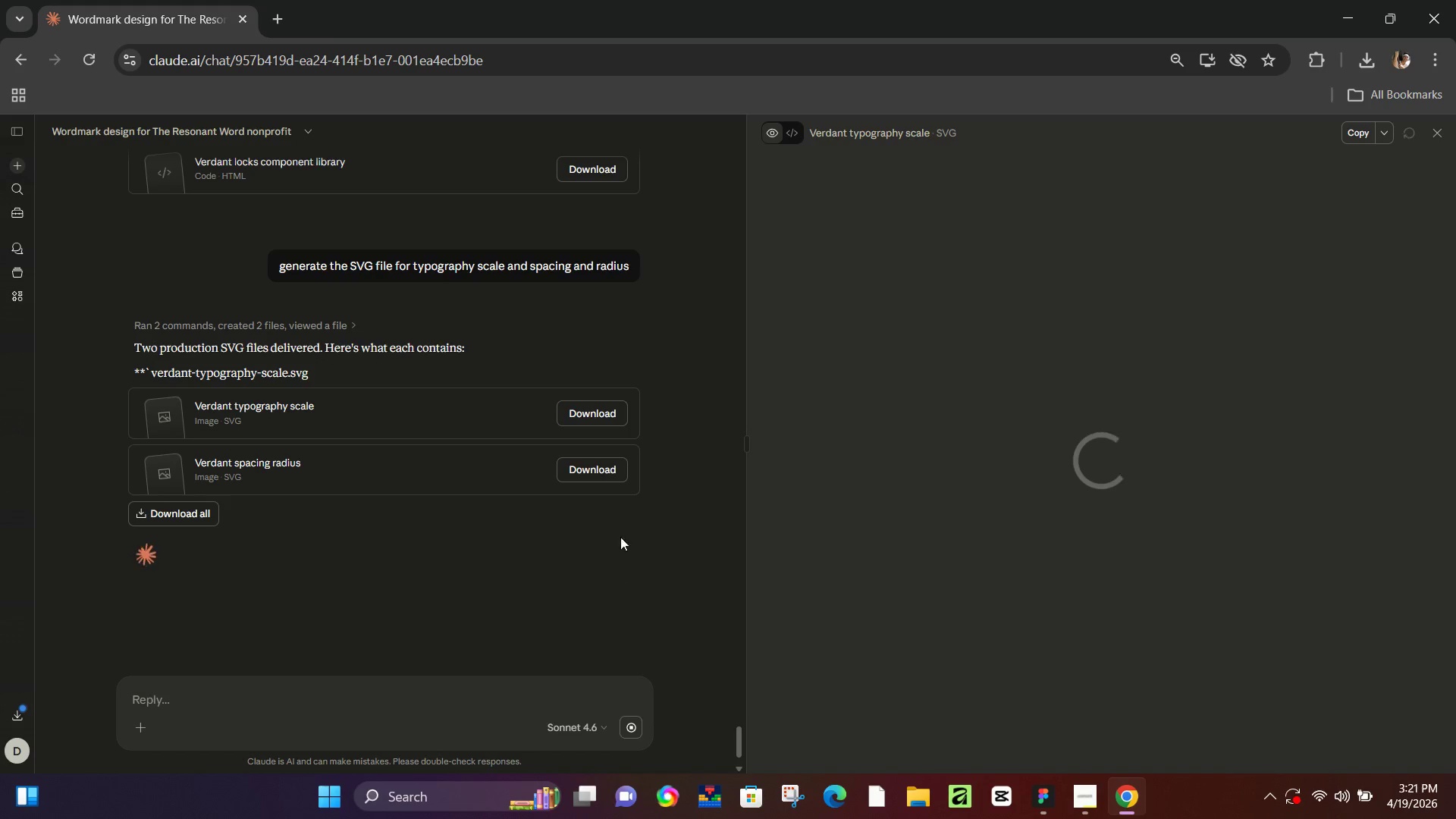 
left_click([507, 453])
 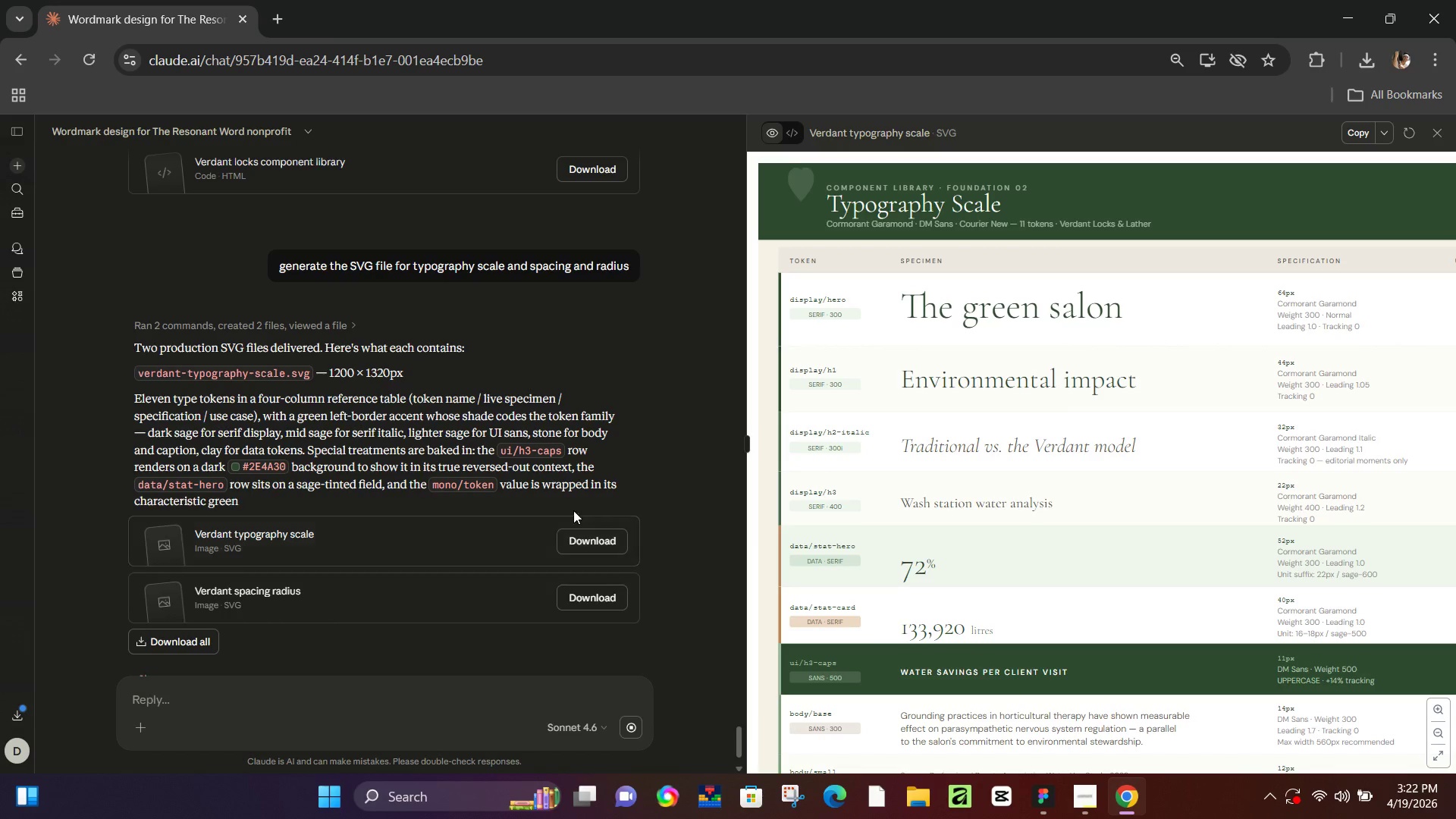 
wait(6.5)
 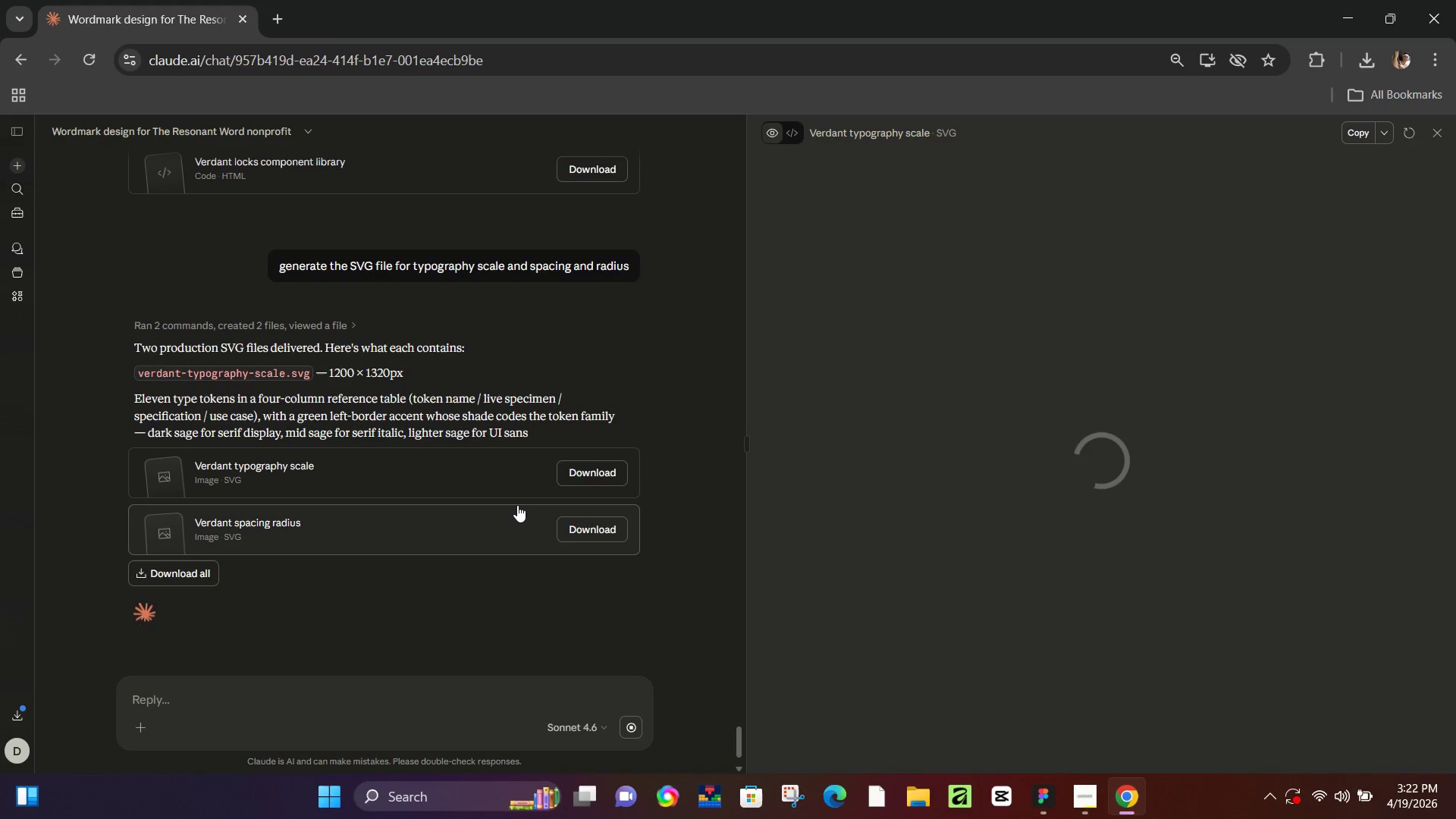 
left_click([480, 612])
 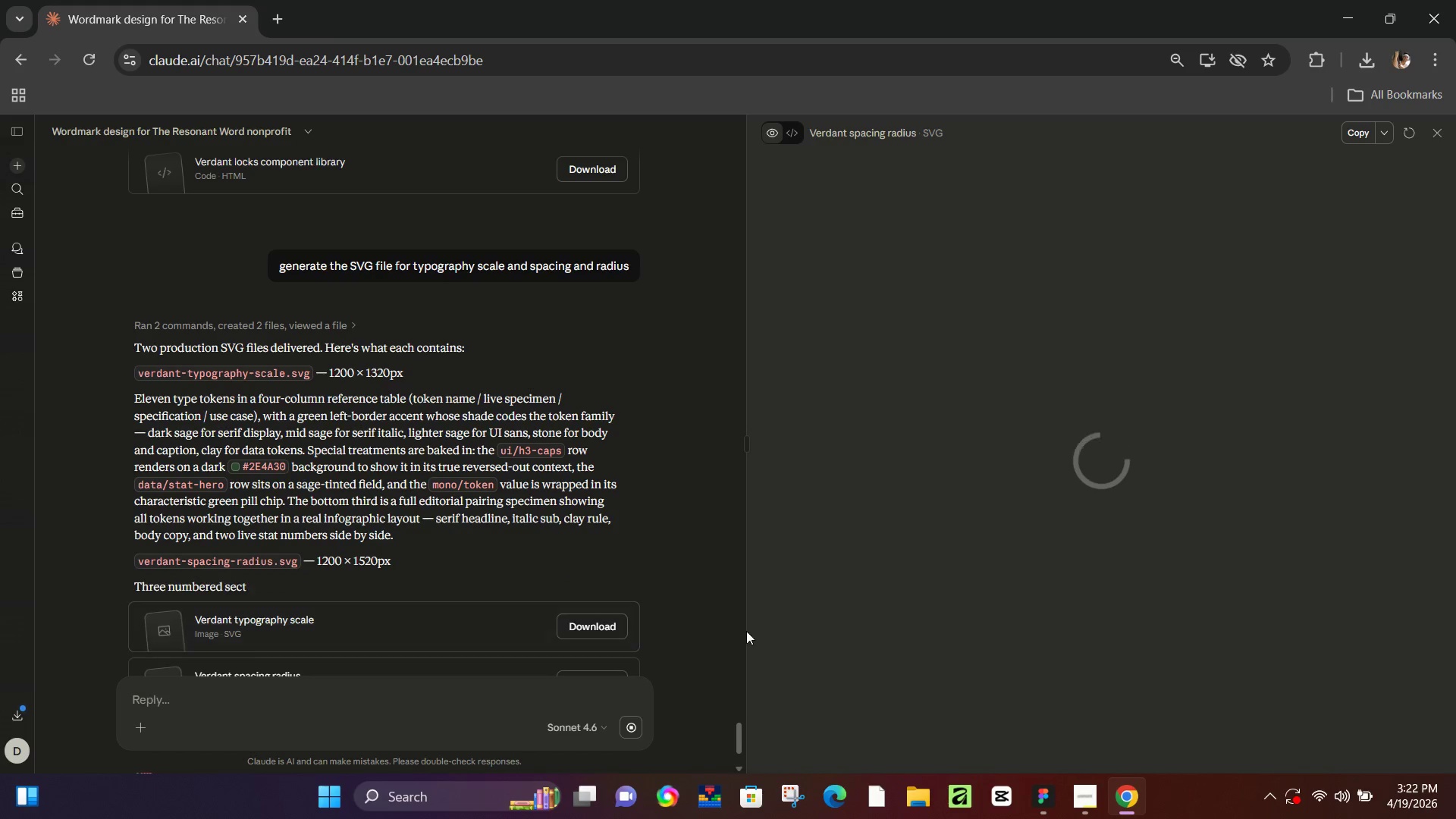 
mouse_move([1010, 761])
 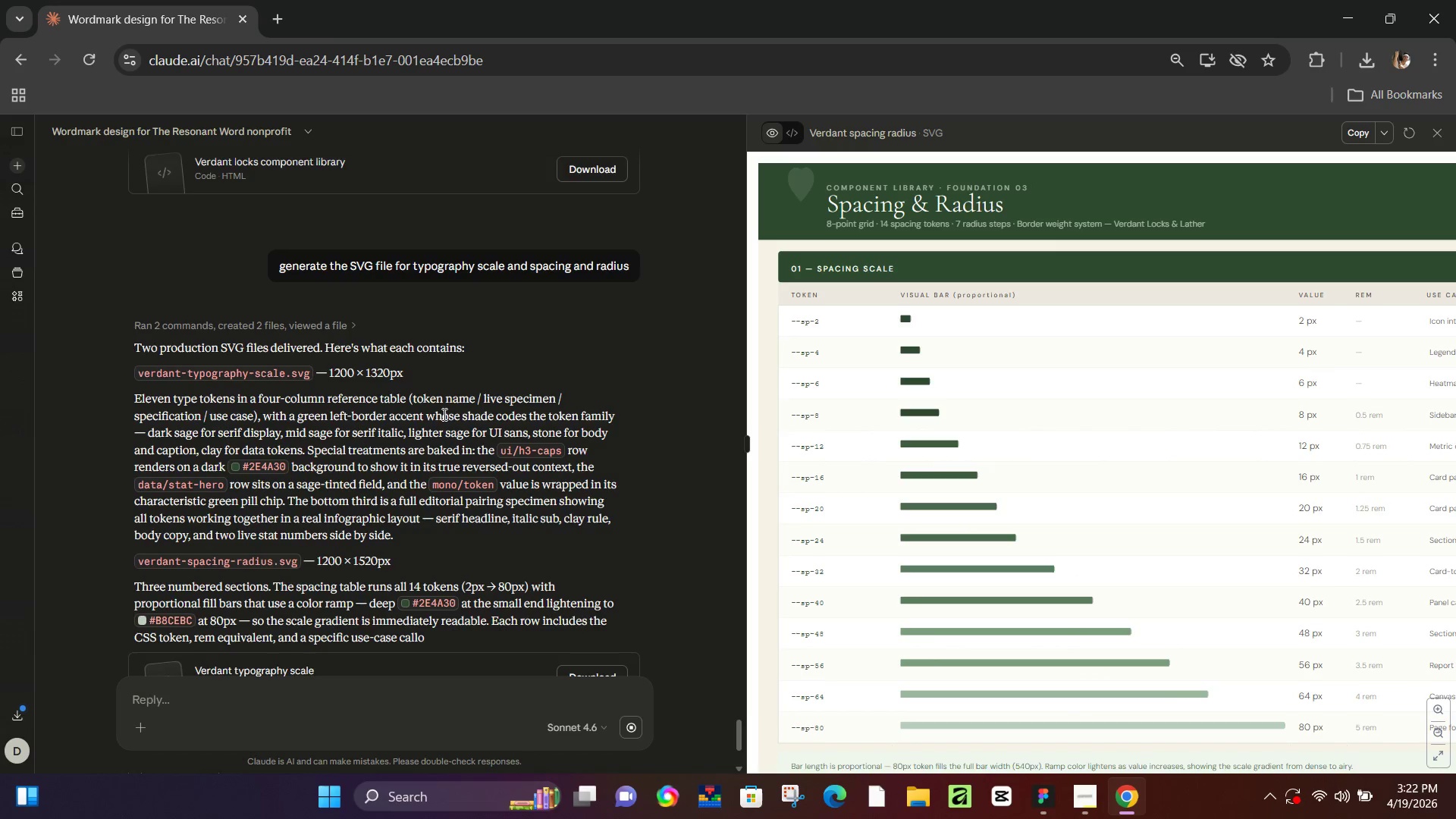 
scroll: coordinate [586, 399], scroll_direction: down, amount: 3.0
 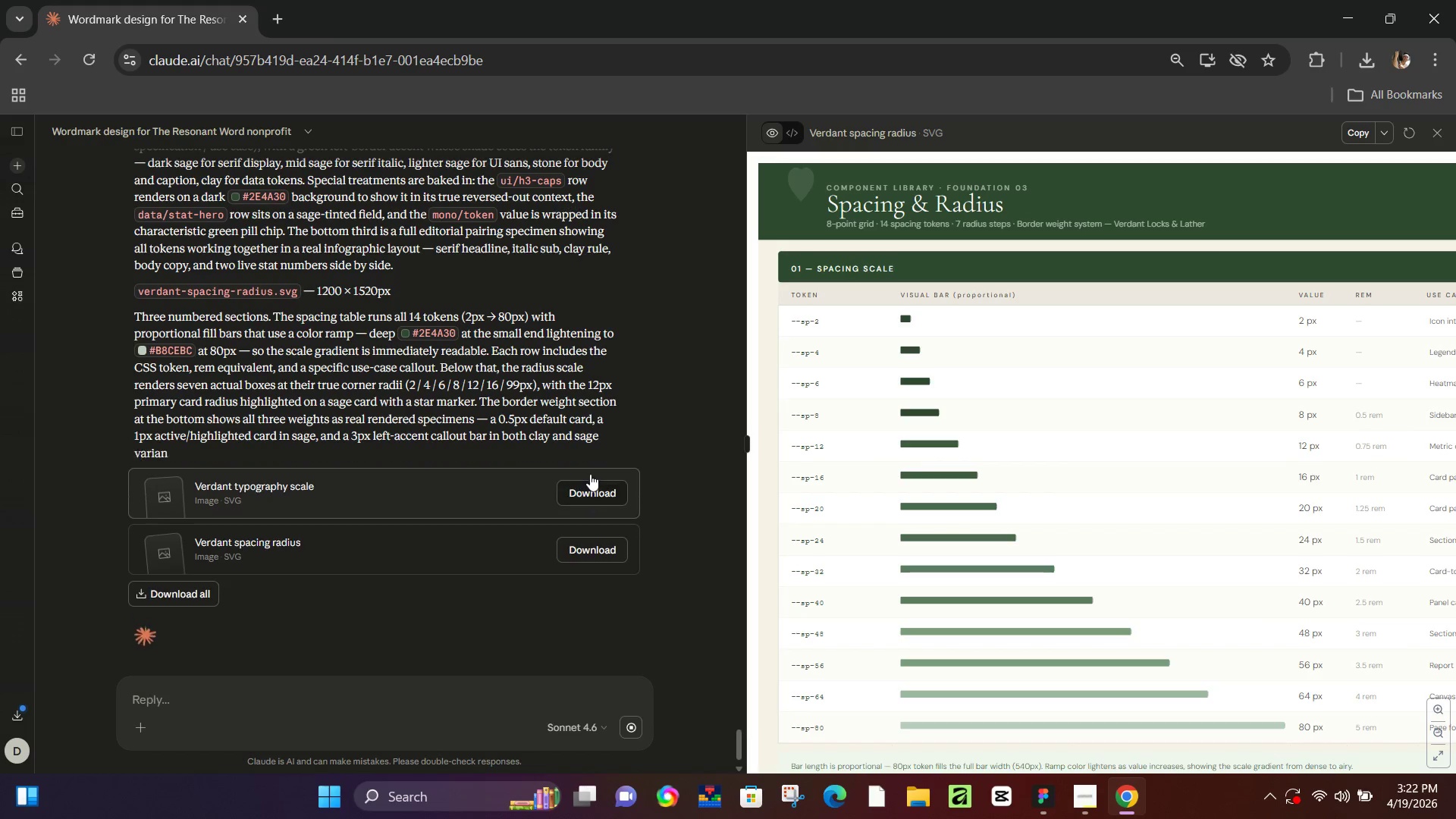 
left_click([599, 494])
 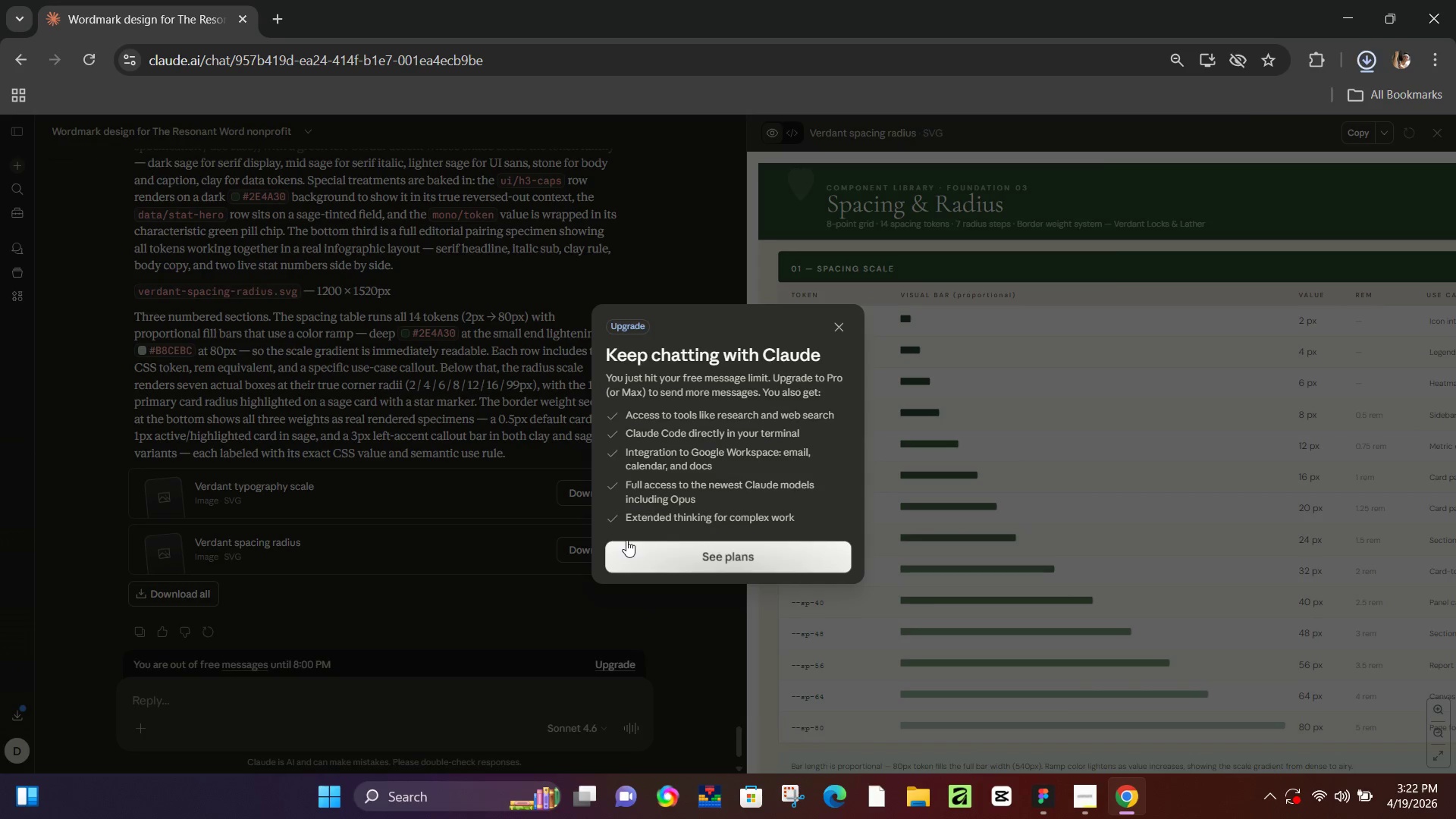 
left_click([843, 327])
 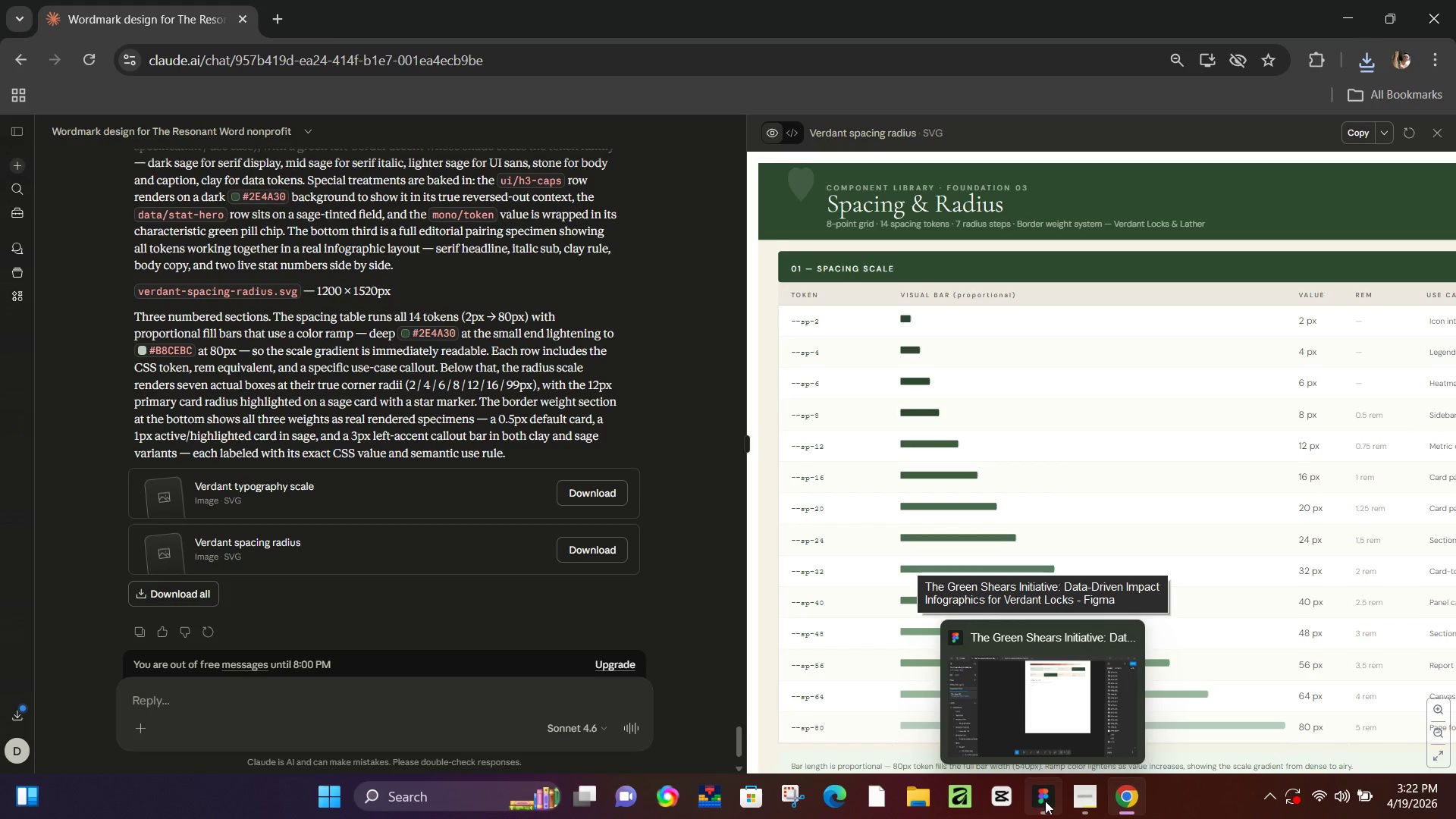 
left_click([1045, 801])
 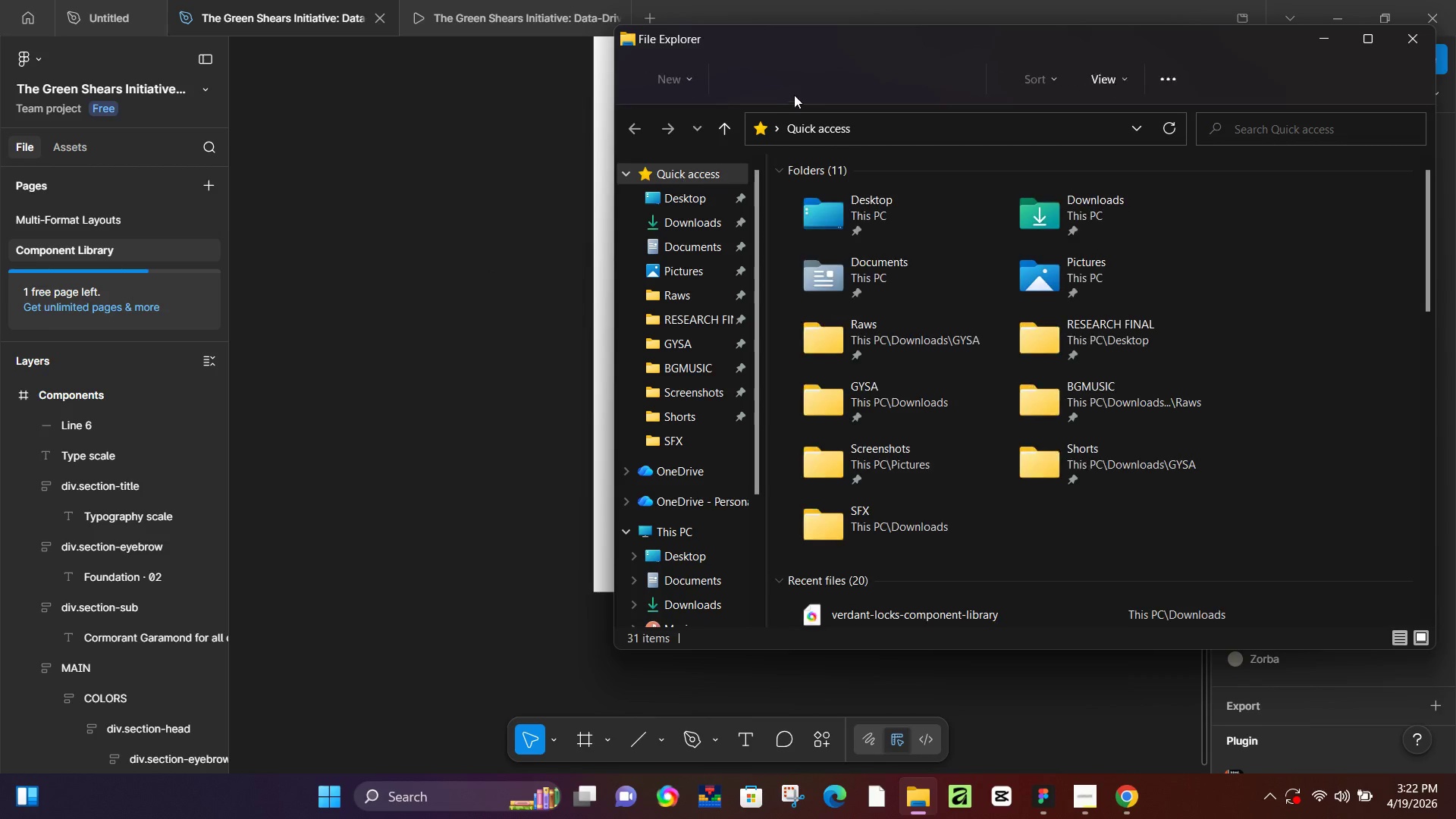 
wait(7.7)
 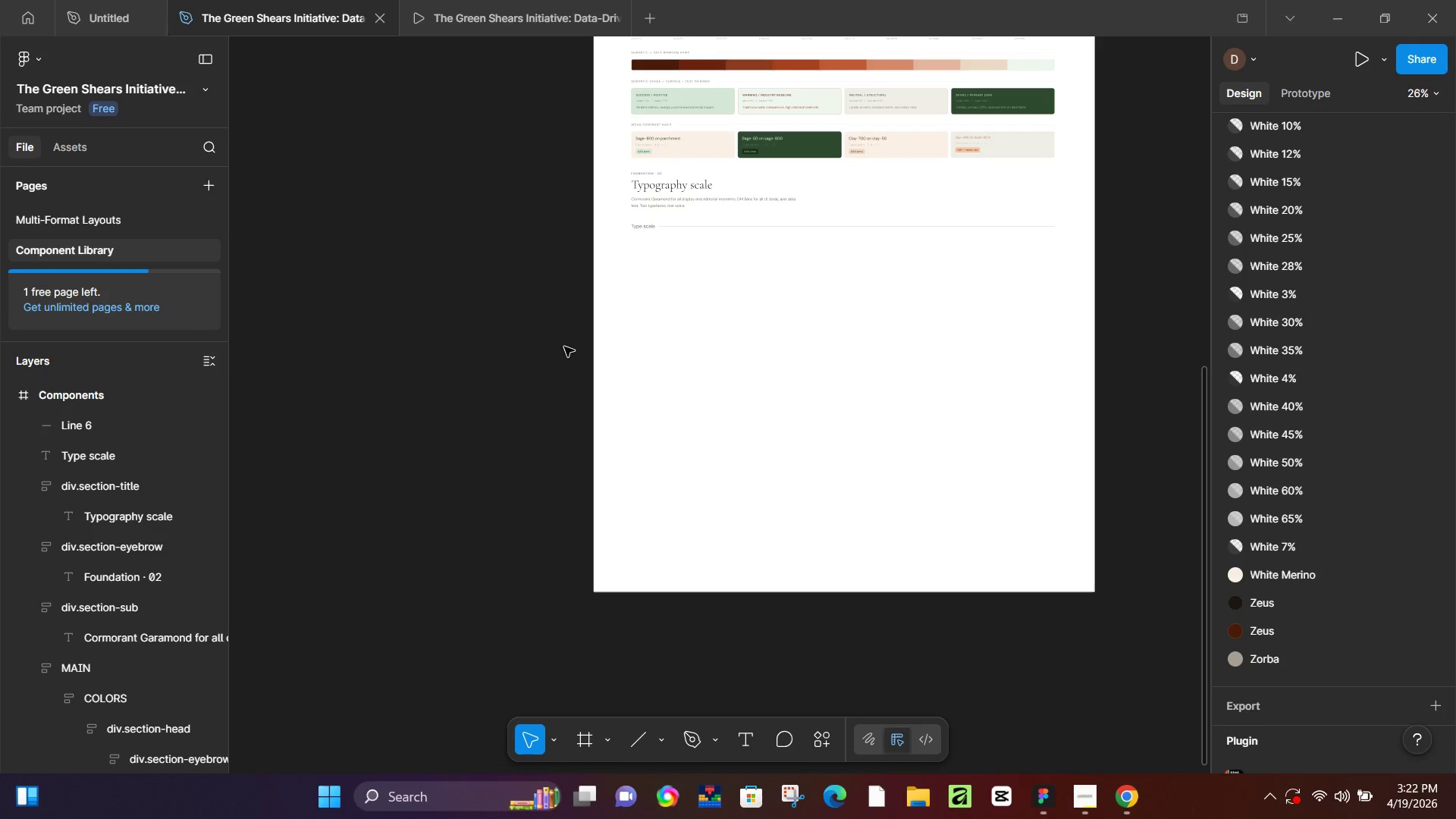 
left_click([679, 225])
 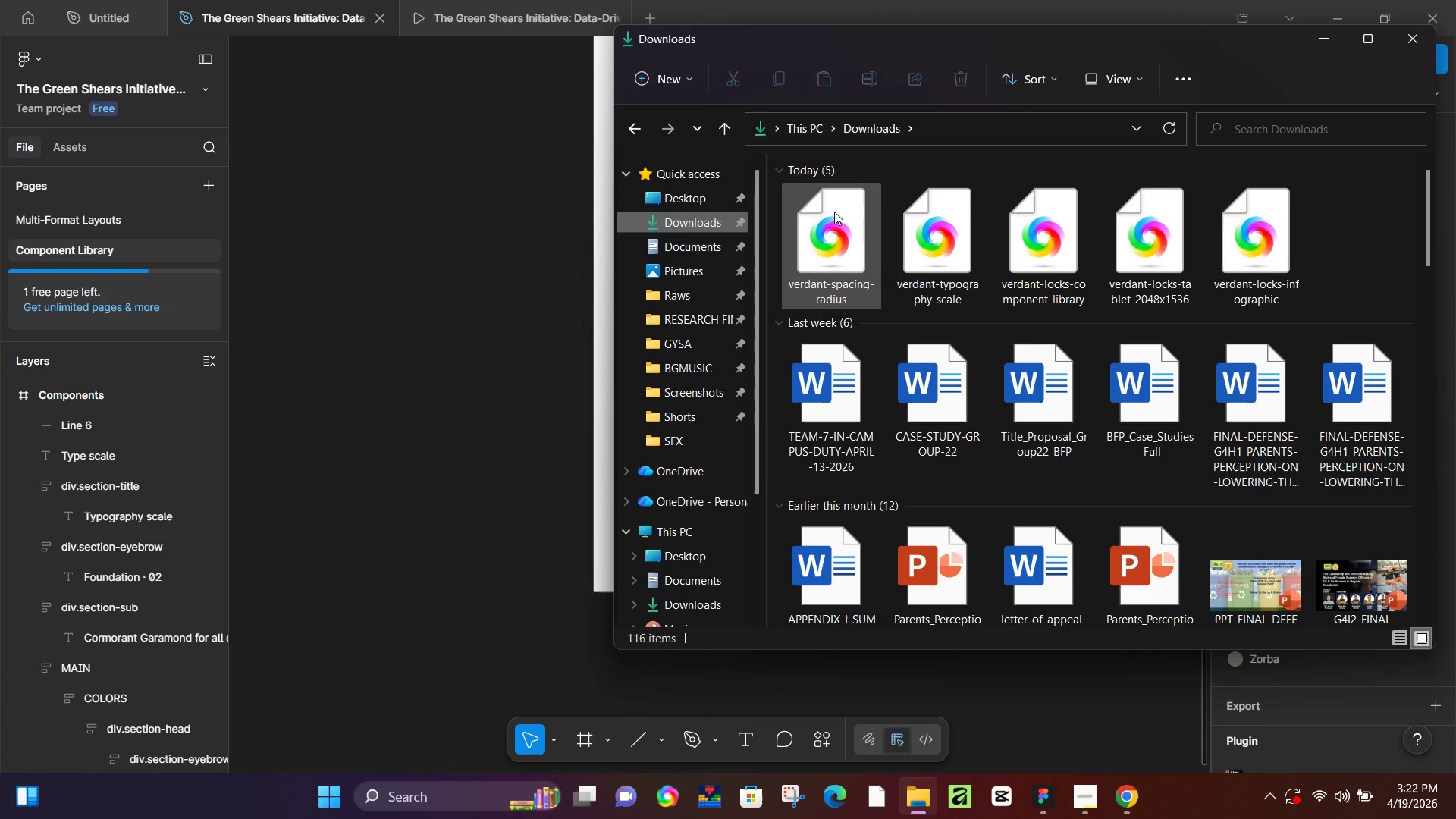 
left_click([834, 212])
 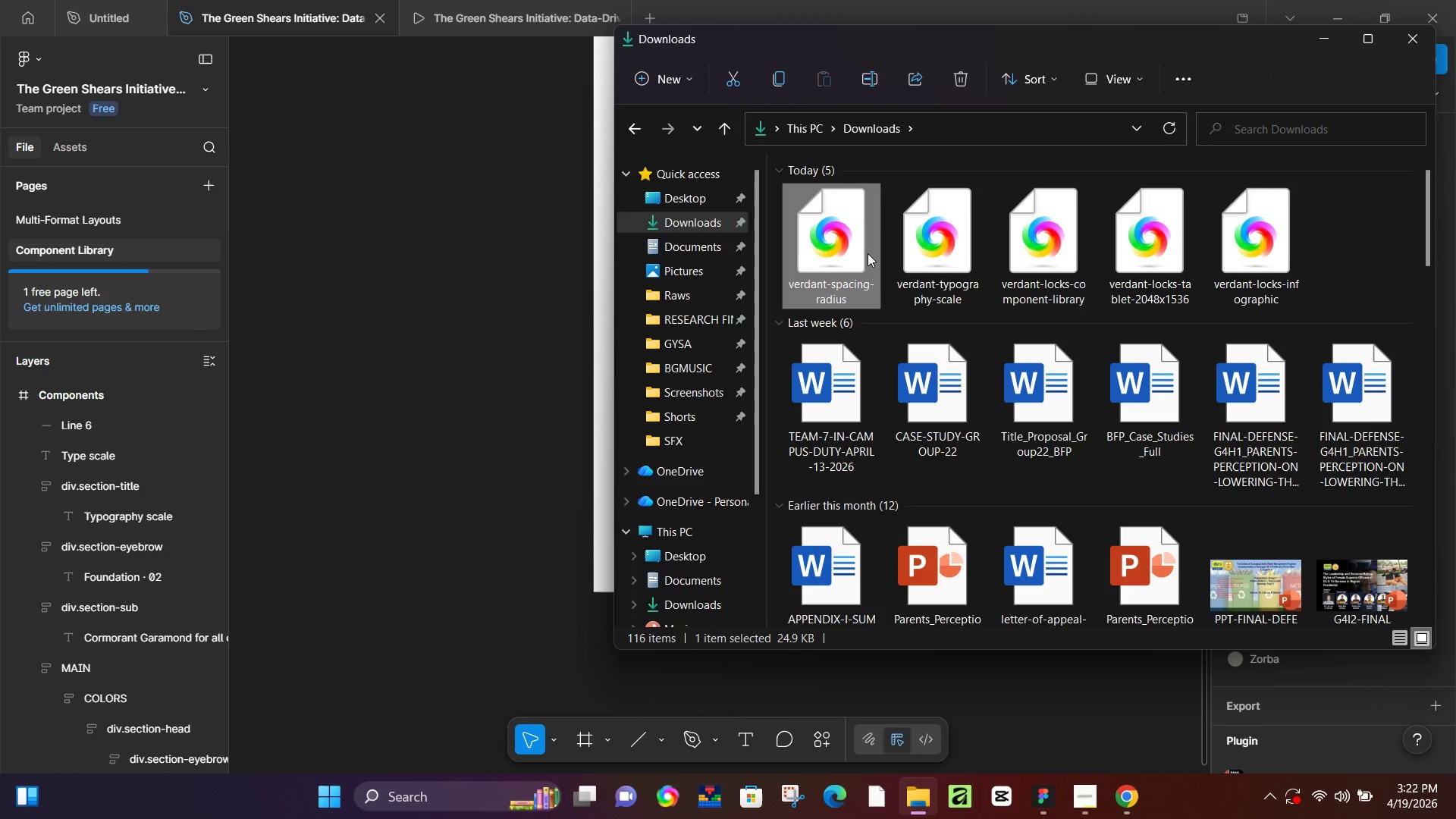 
left_click([967, 250])
 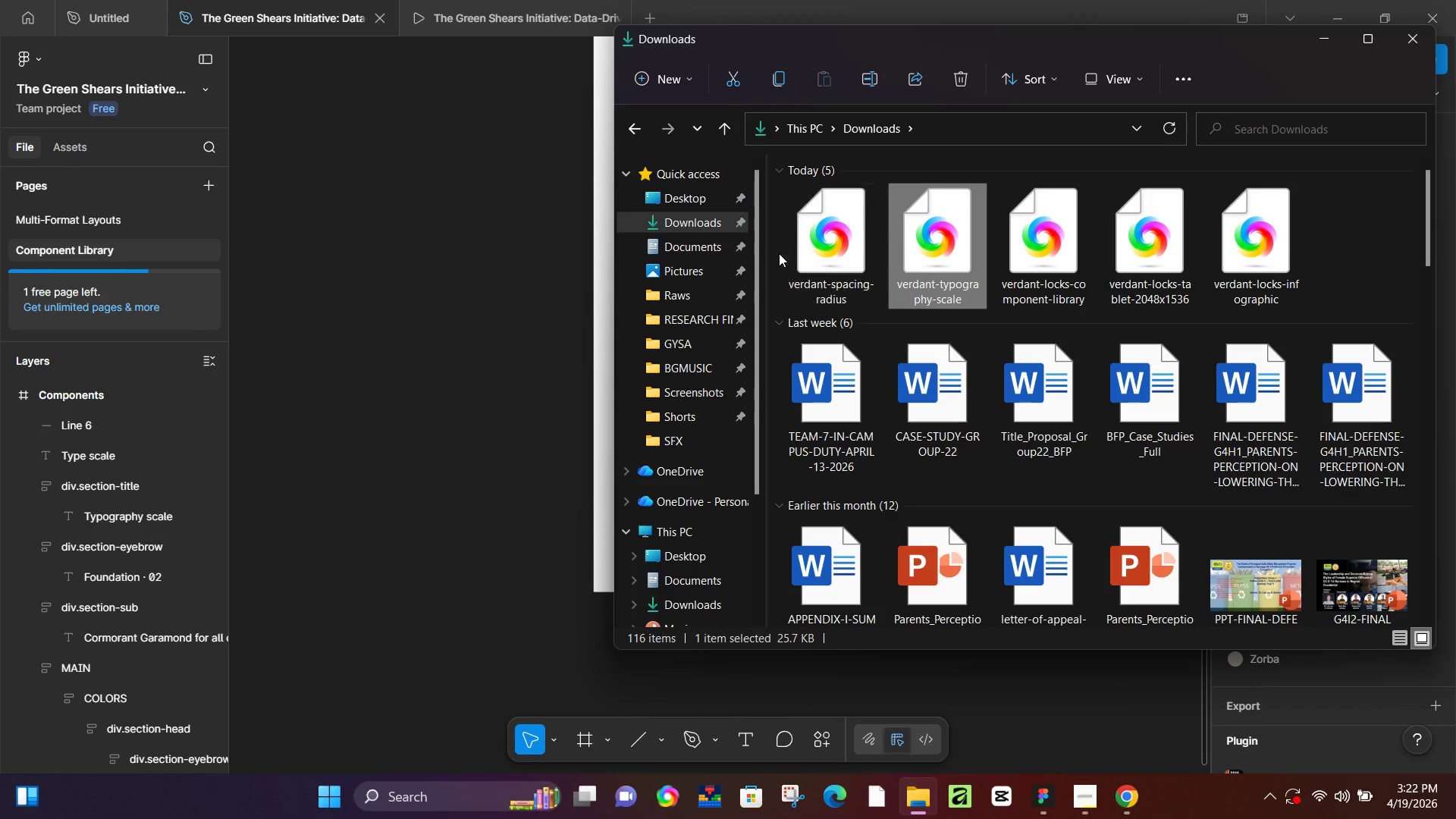 
hold_key(key=ShiftLeft, duration=0.42)
left_click([807, 251])
 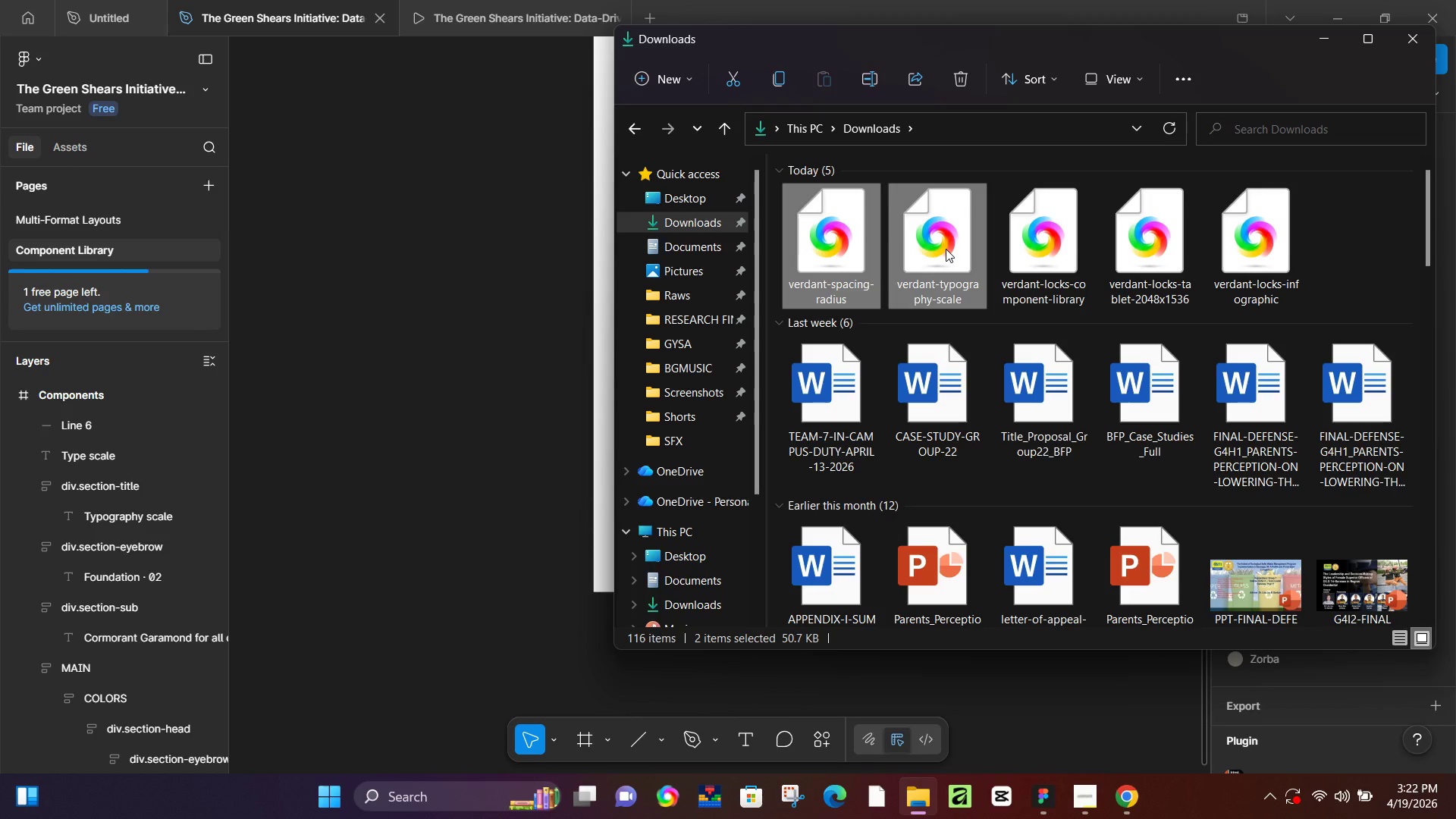 
left_click_drag(start_coordinate=[946, 249], to_coordinate=[425, 327])
 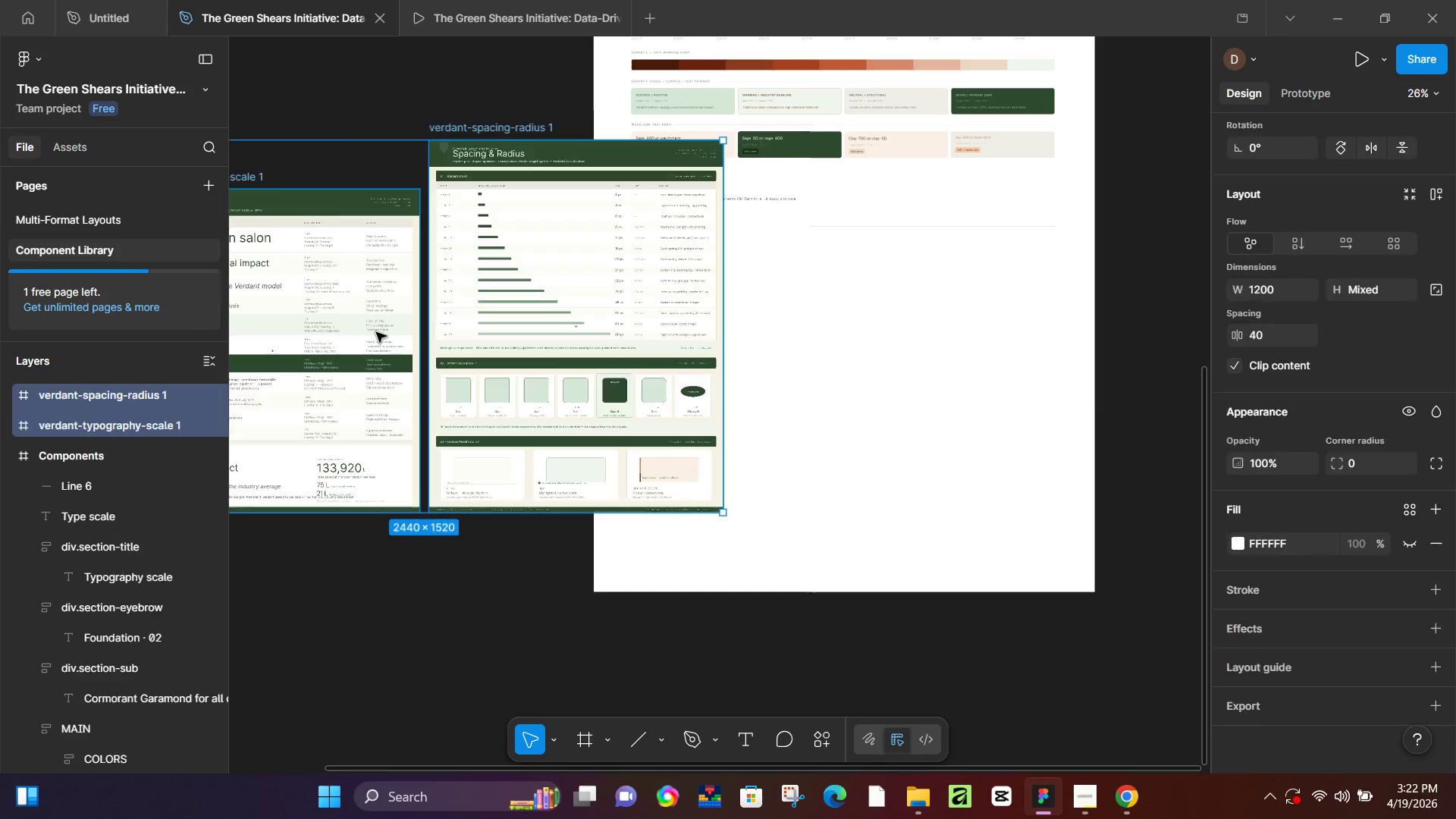 
hold_key(key=ControlLeft, duration=0.47)
scroll: coordinate [508, 318], scroll_direction: down, amount: 3.0
 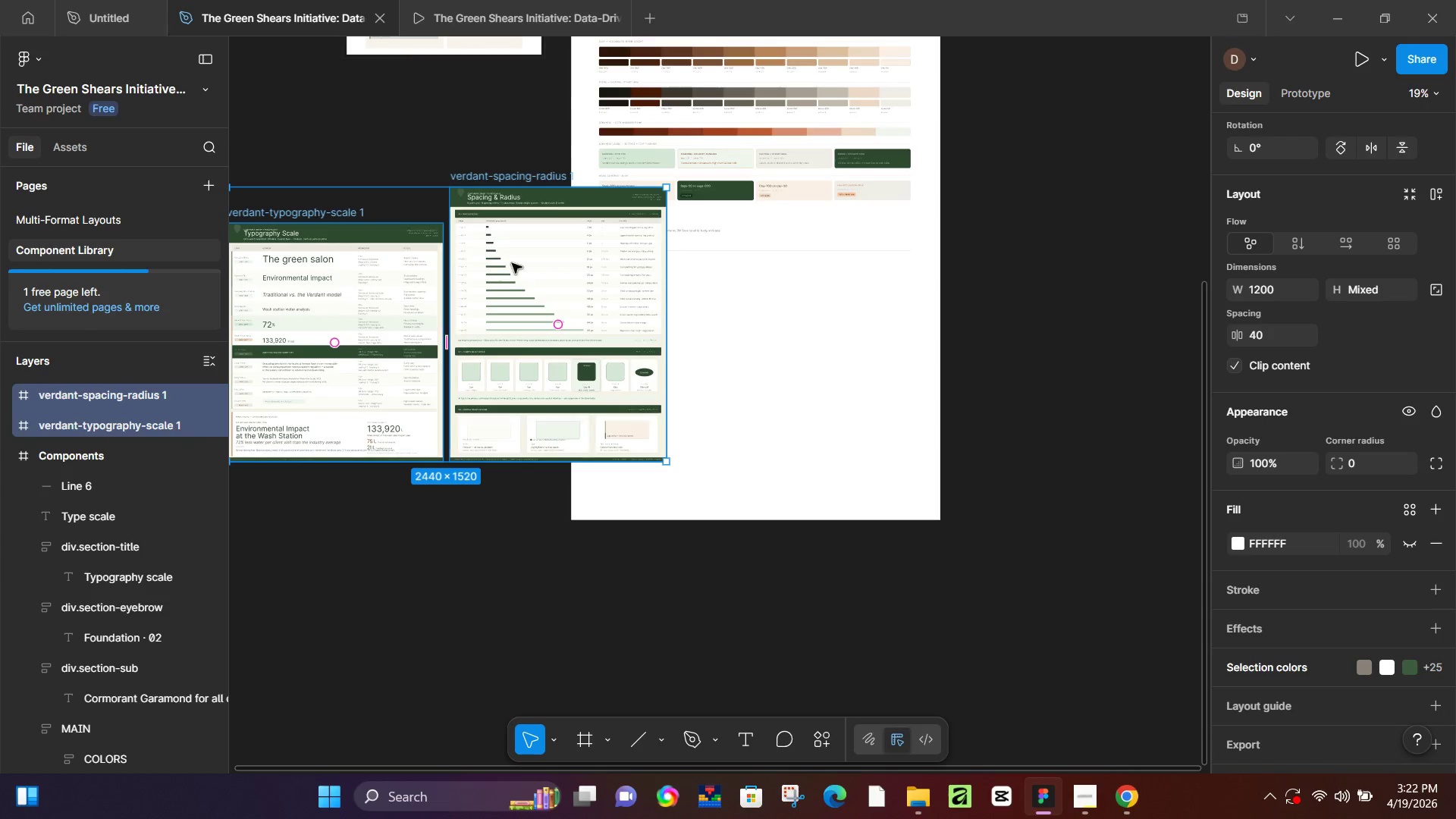 
double_click([511, 266])
 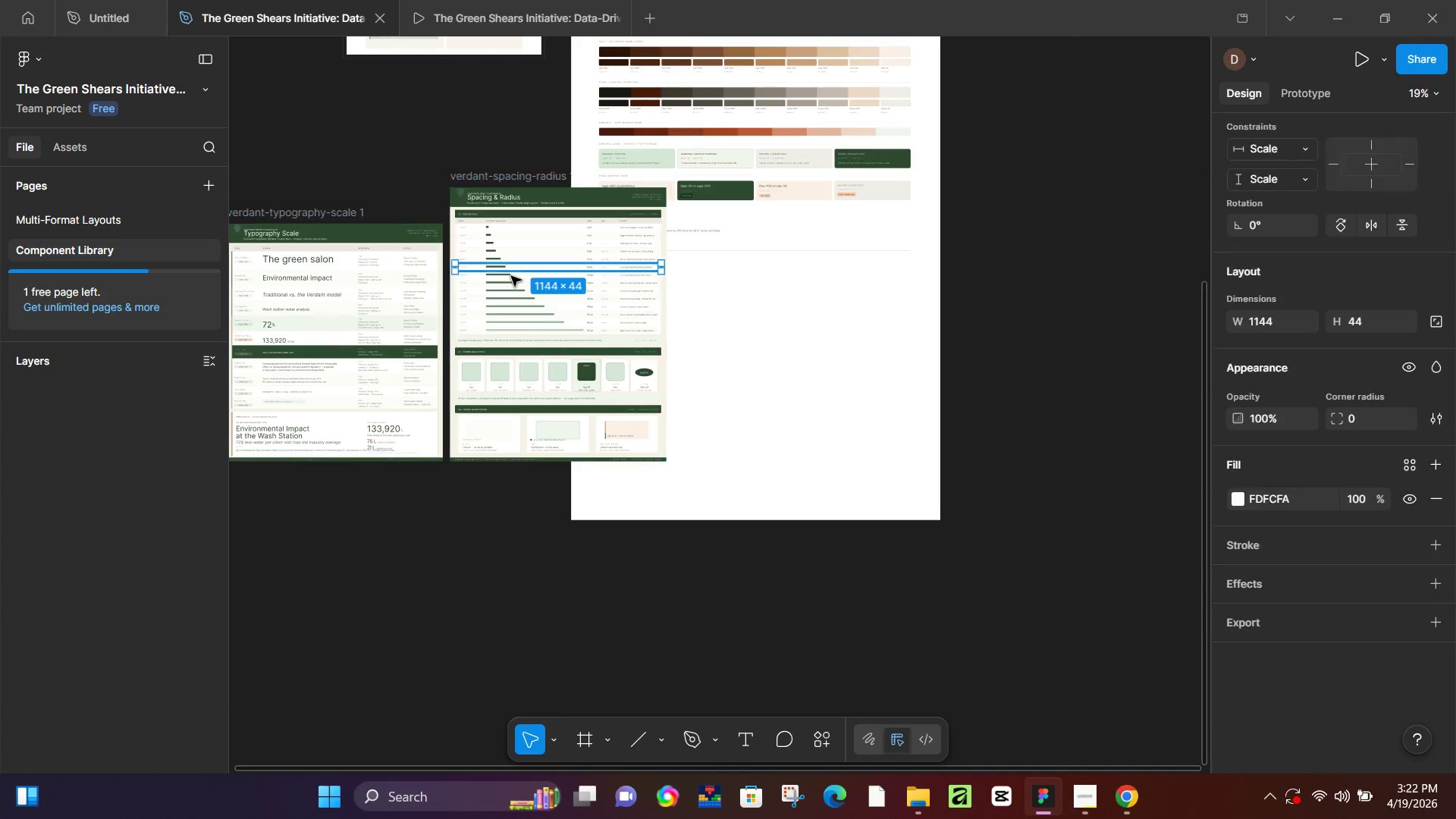 
triple_click([511, 276])
 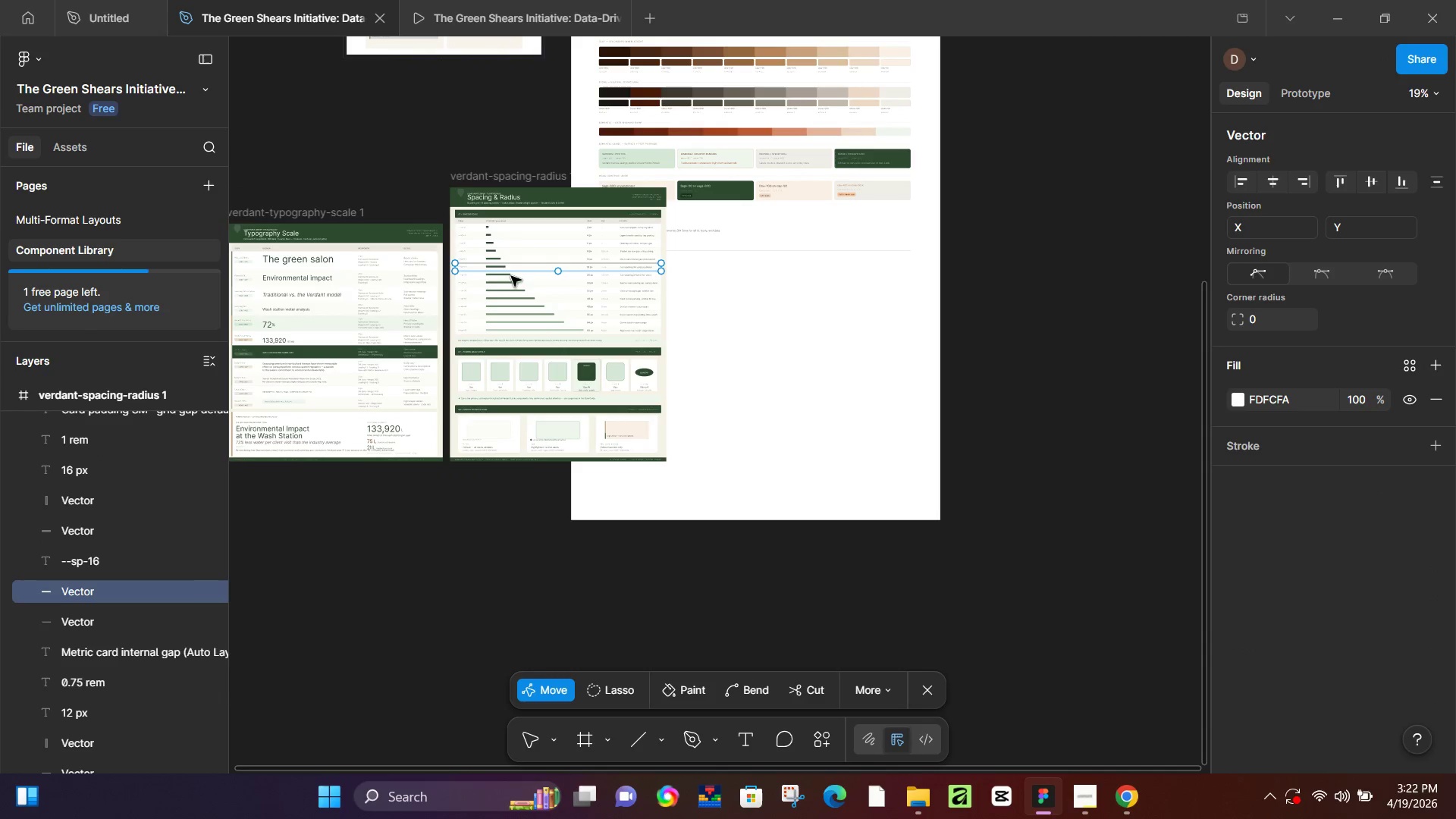 
hold_key(key=ControlLeft, duration=0.64)
scroll: coordinate [496, 239], scroll_direction: up, amount: 6.0
 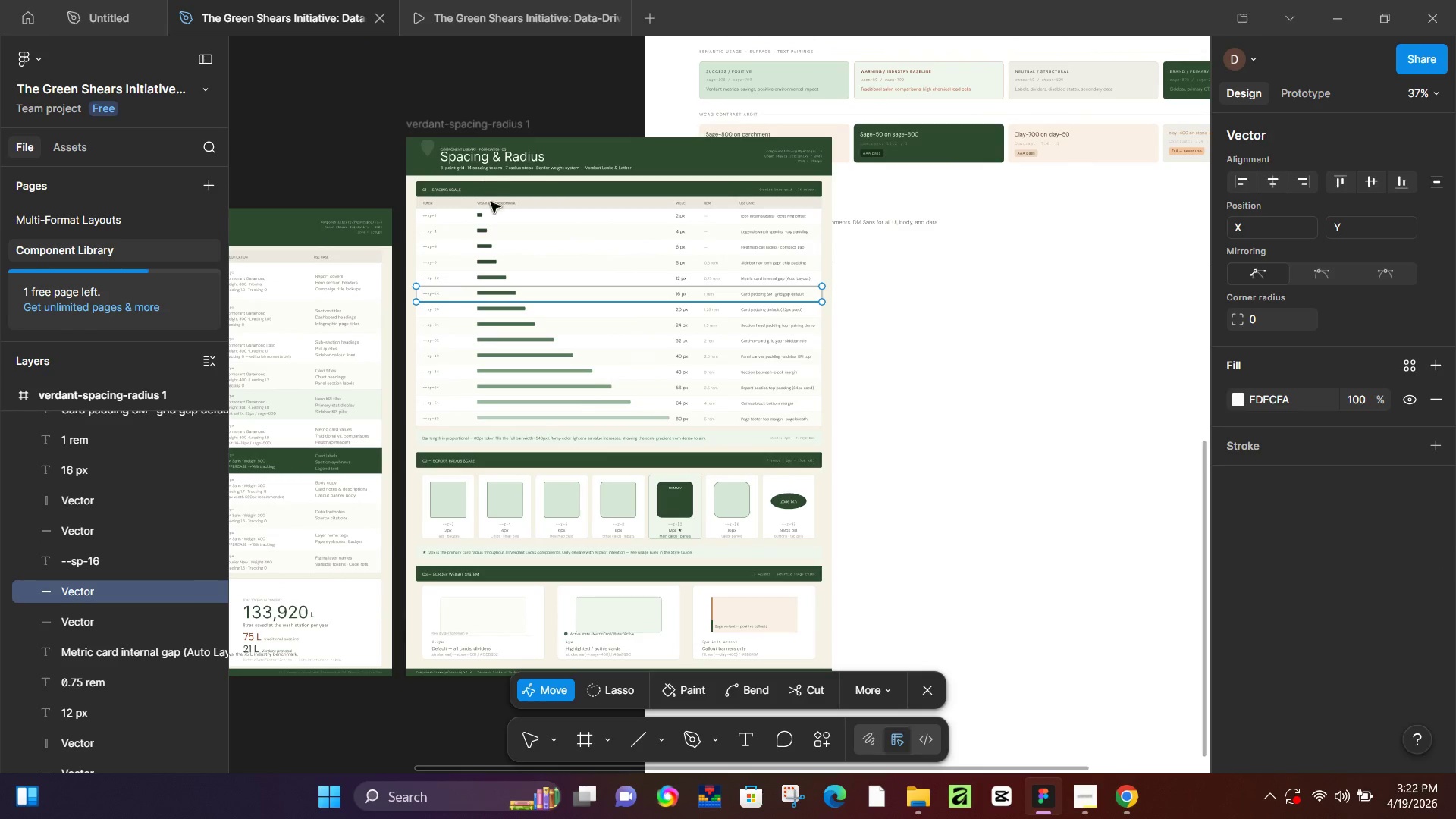 
hold_key(key=ControlLeft, duration=0.36)
scroll: coordinate [493, 212], scroll_direction: up, amount: 6.0
 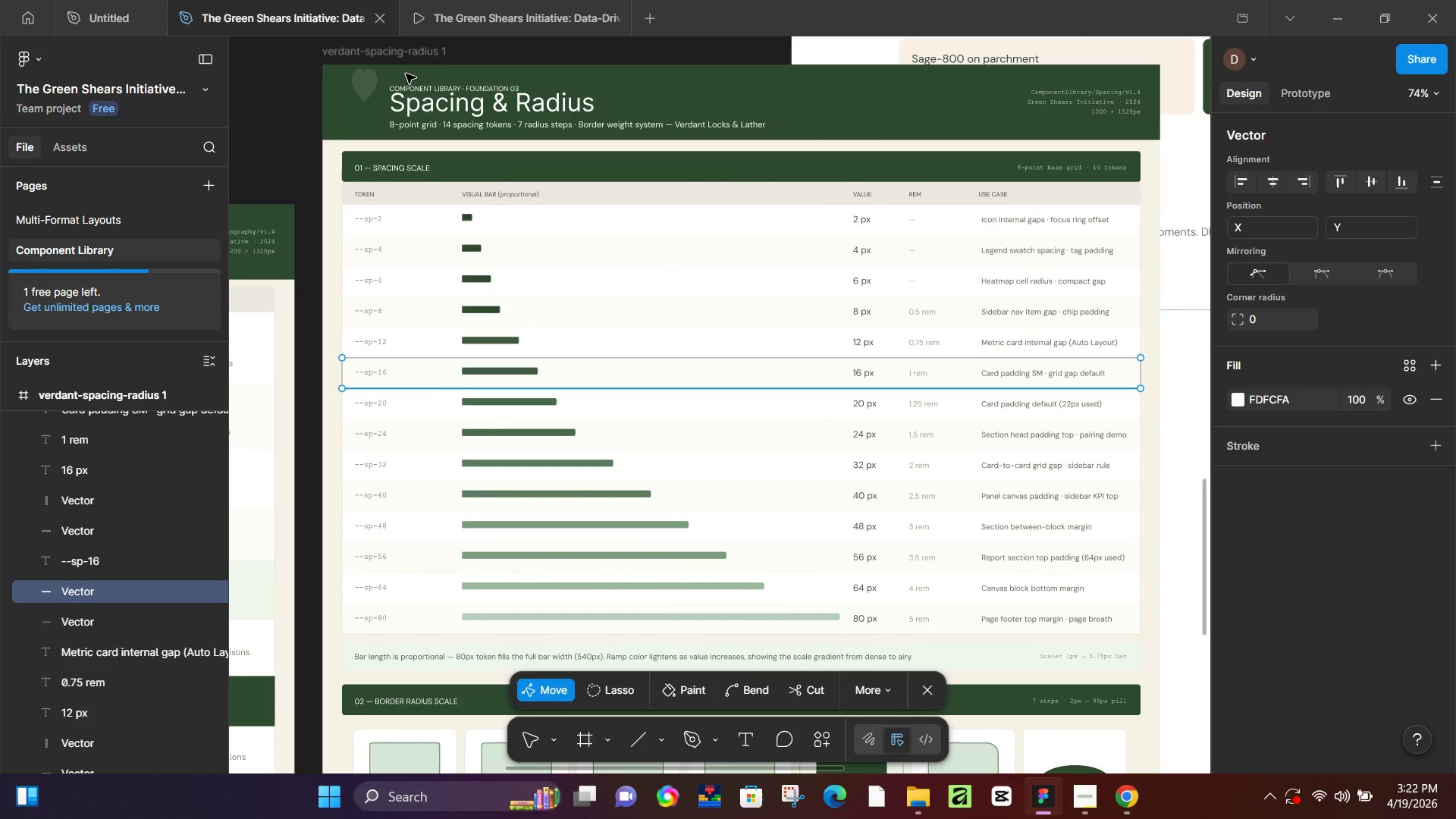 
left_click([406, 74])
 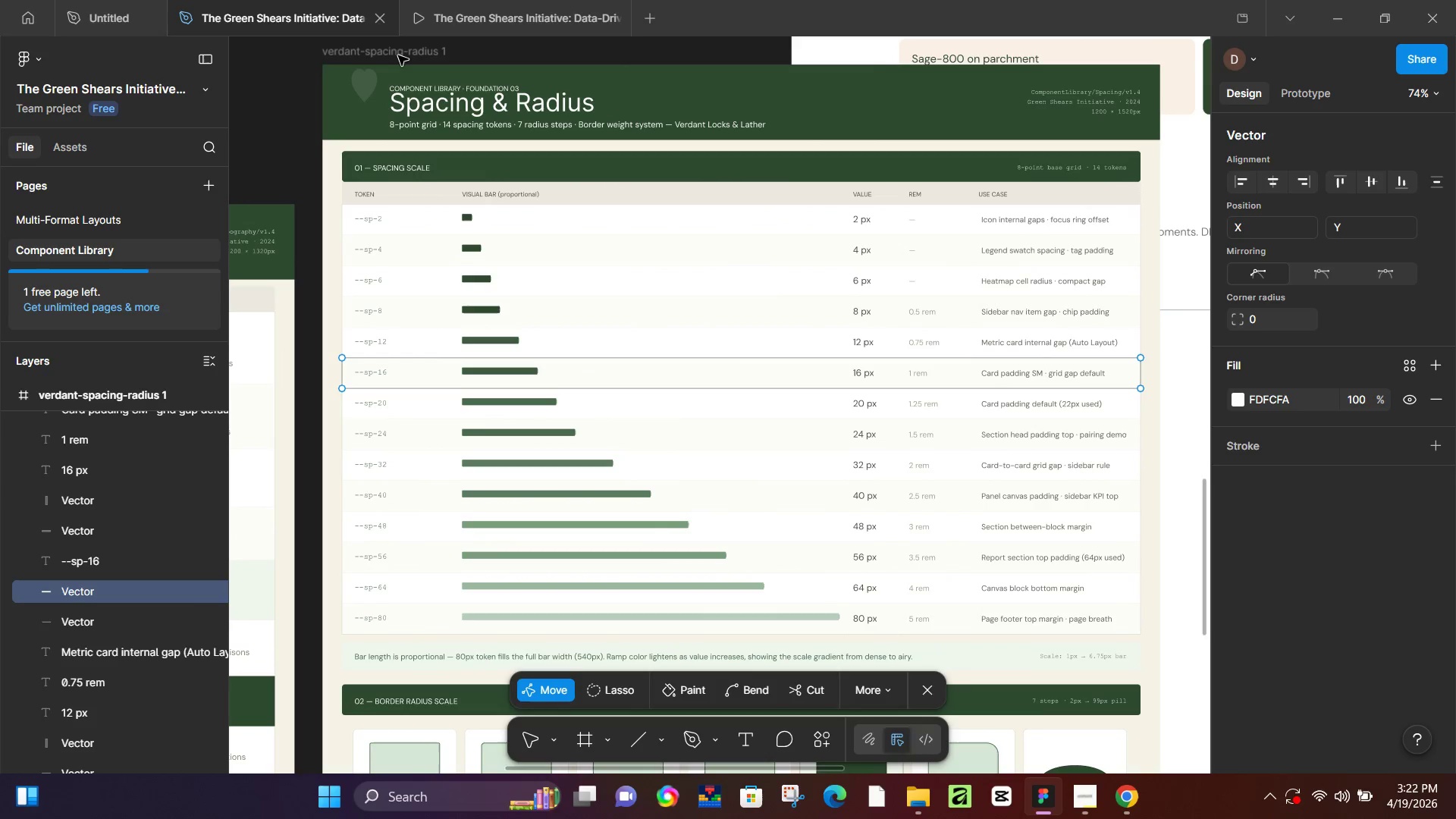 
left_click([398, 55])
 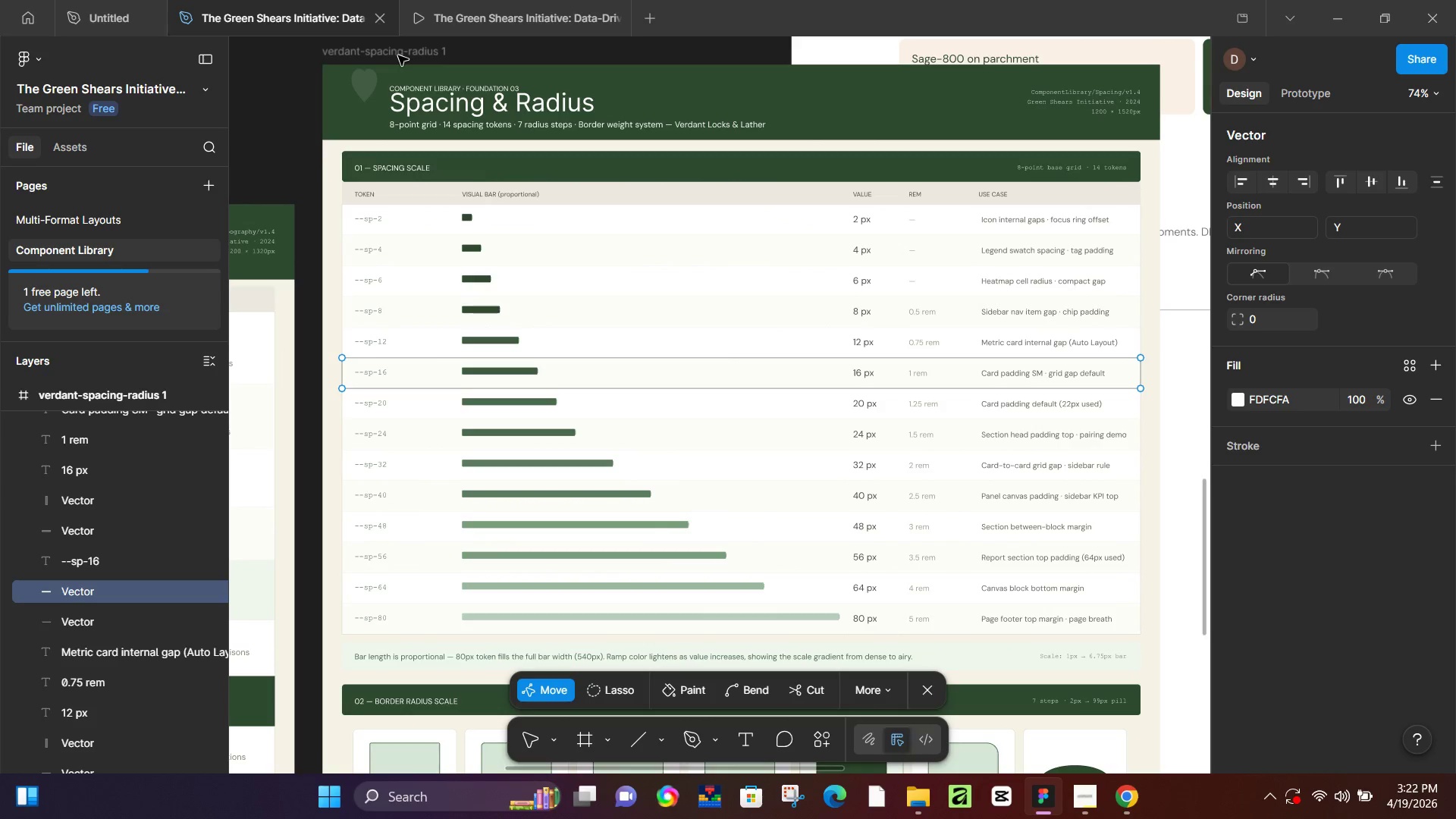 
hold_key(key=ControlLeft, duration=0.44)
scroll: coordinate [475, 212], scroll_direction: down, amount: 5.0
 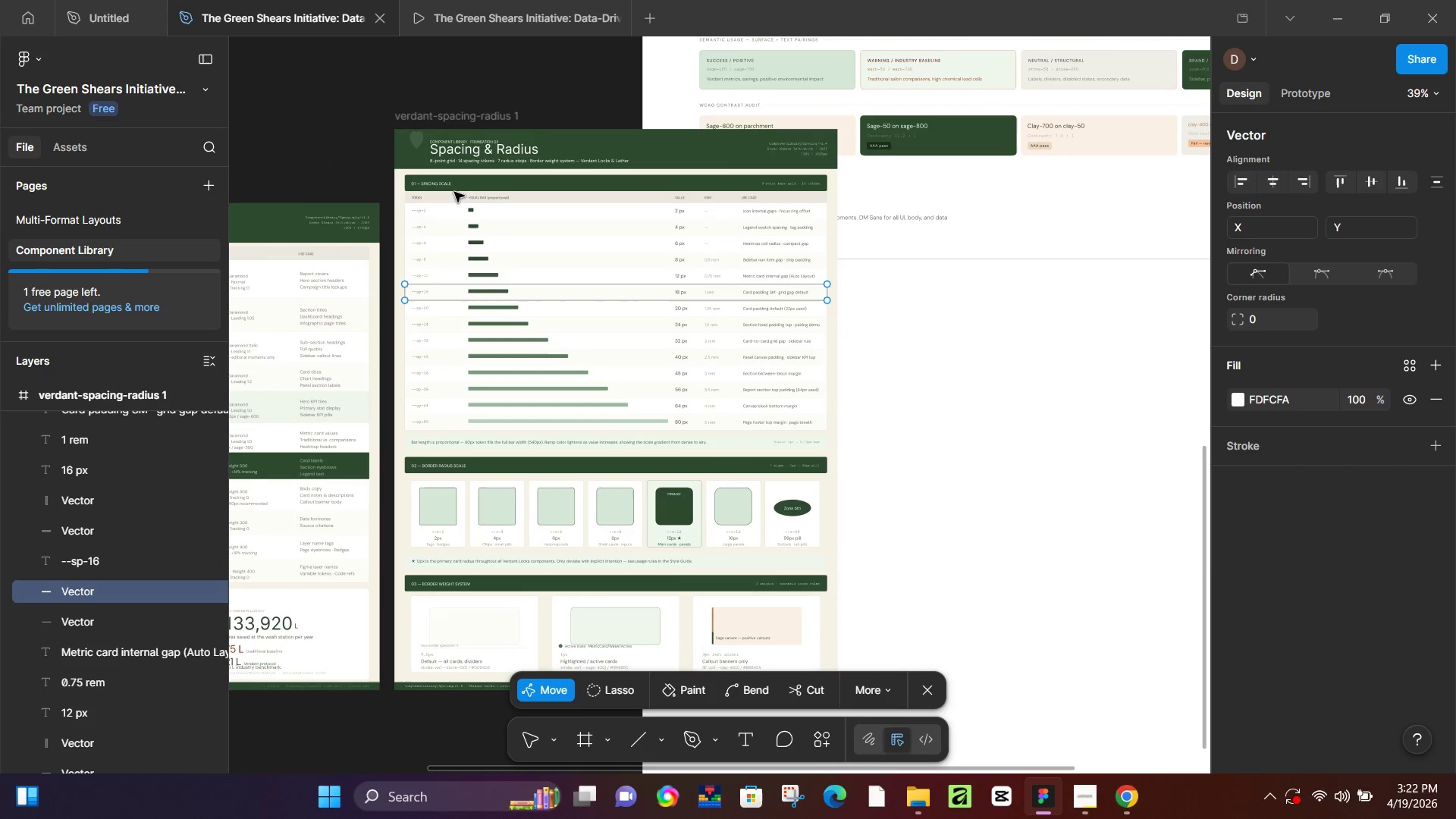 
wait(5.33)
 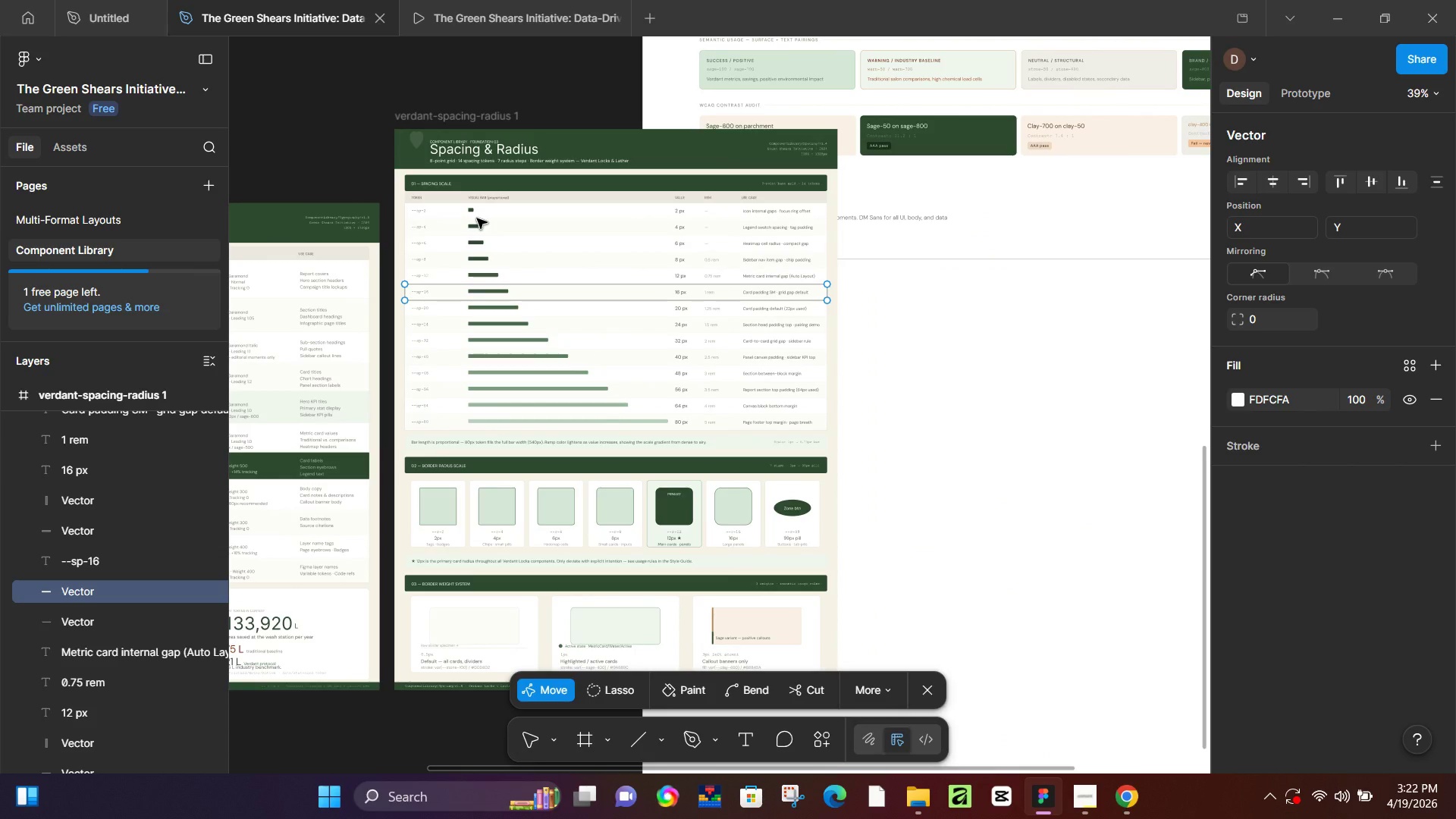 
left_click([469, 188])
 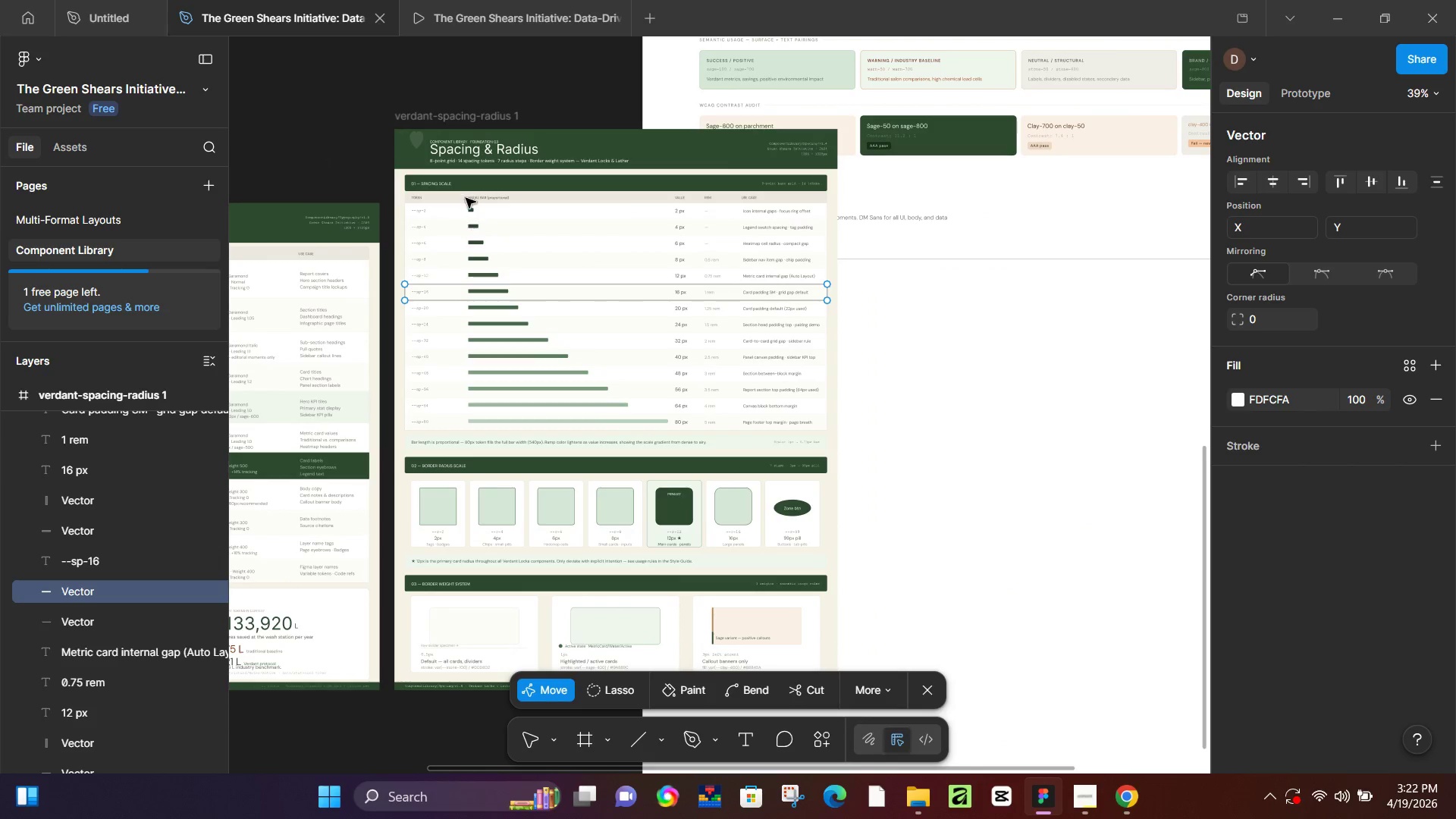 
double_click([459, 206])
 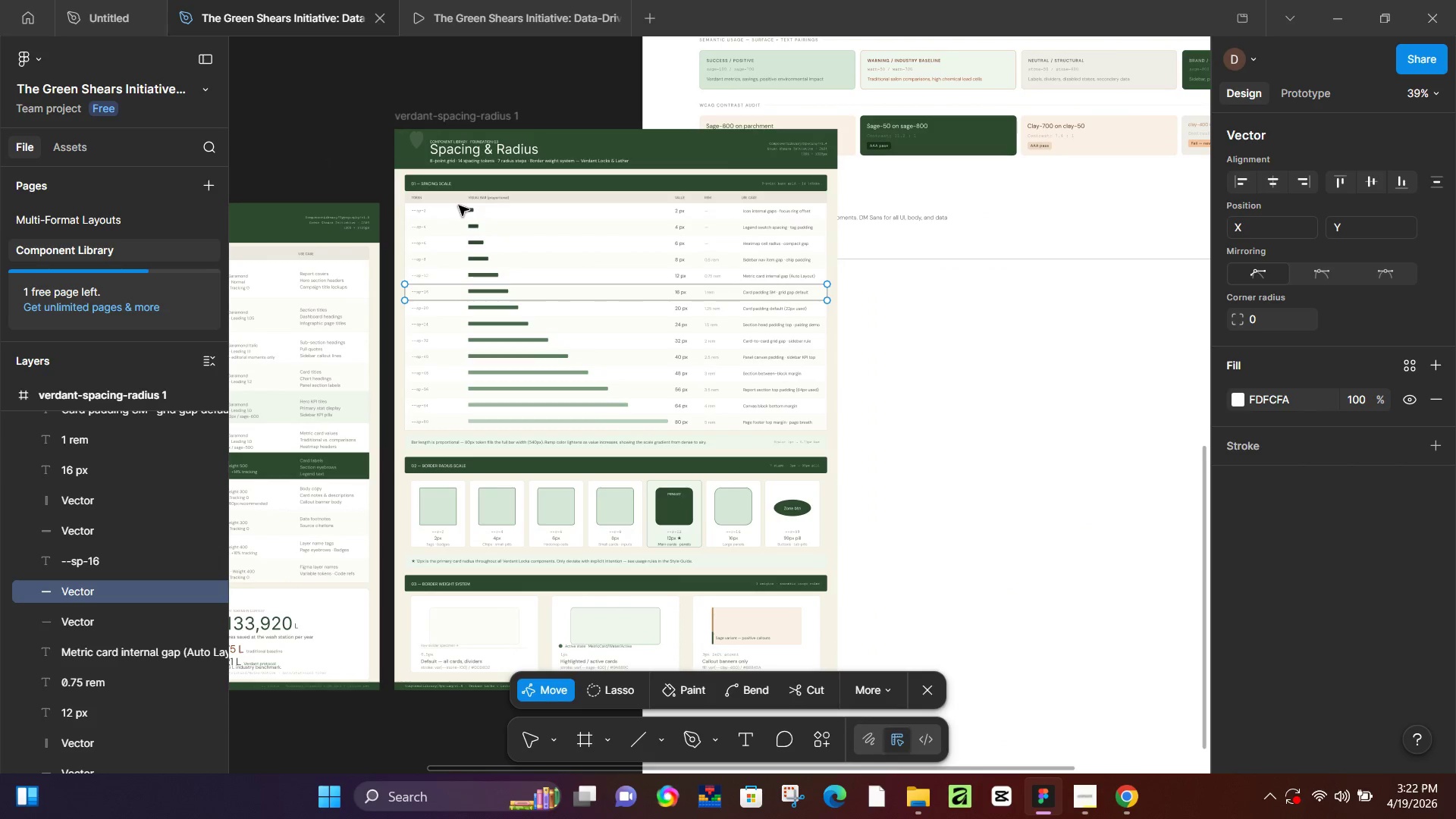 
triple_click([459, 206])
 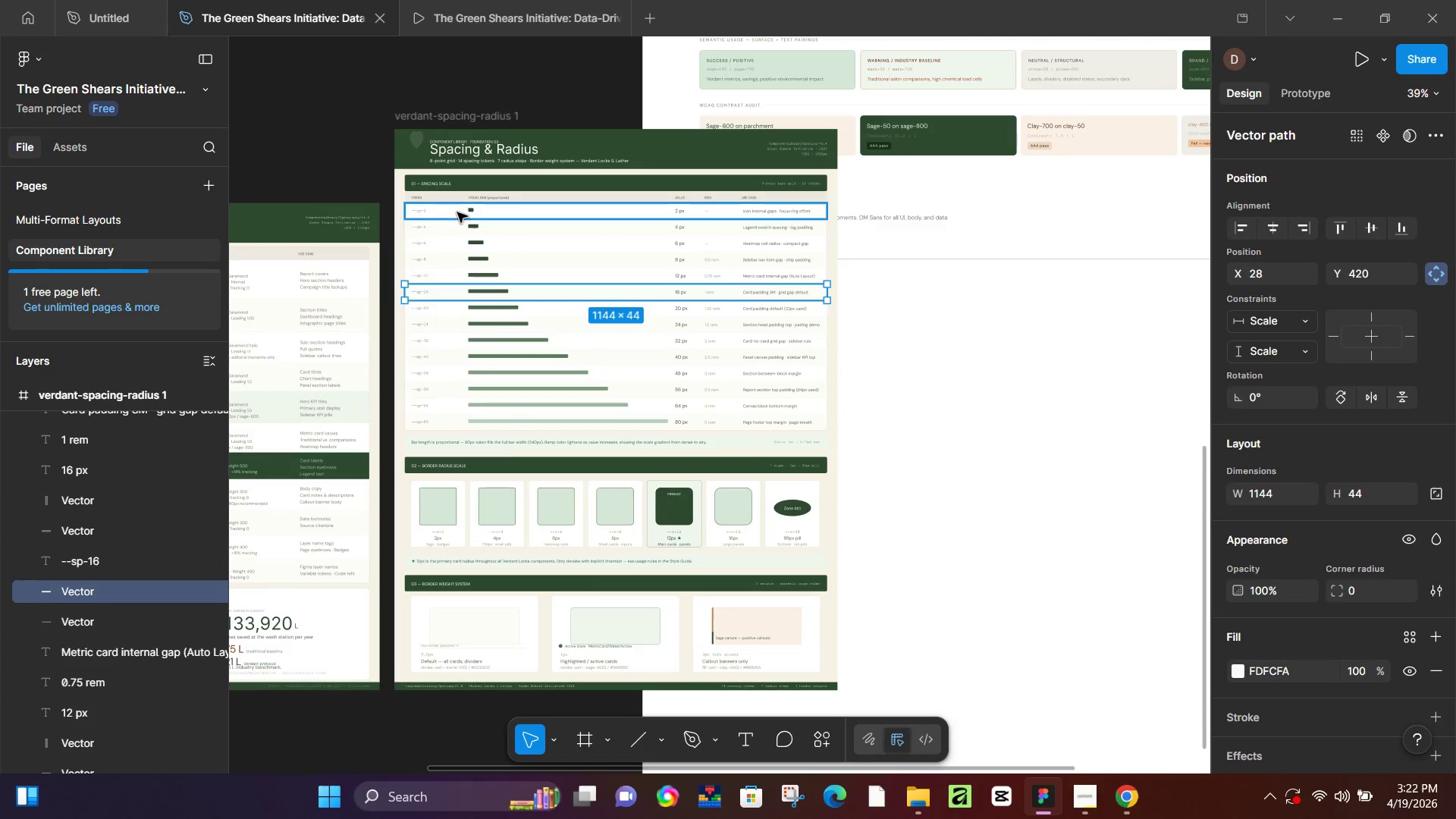 
left_click([457, 212])
 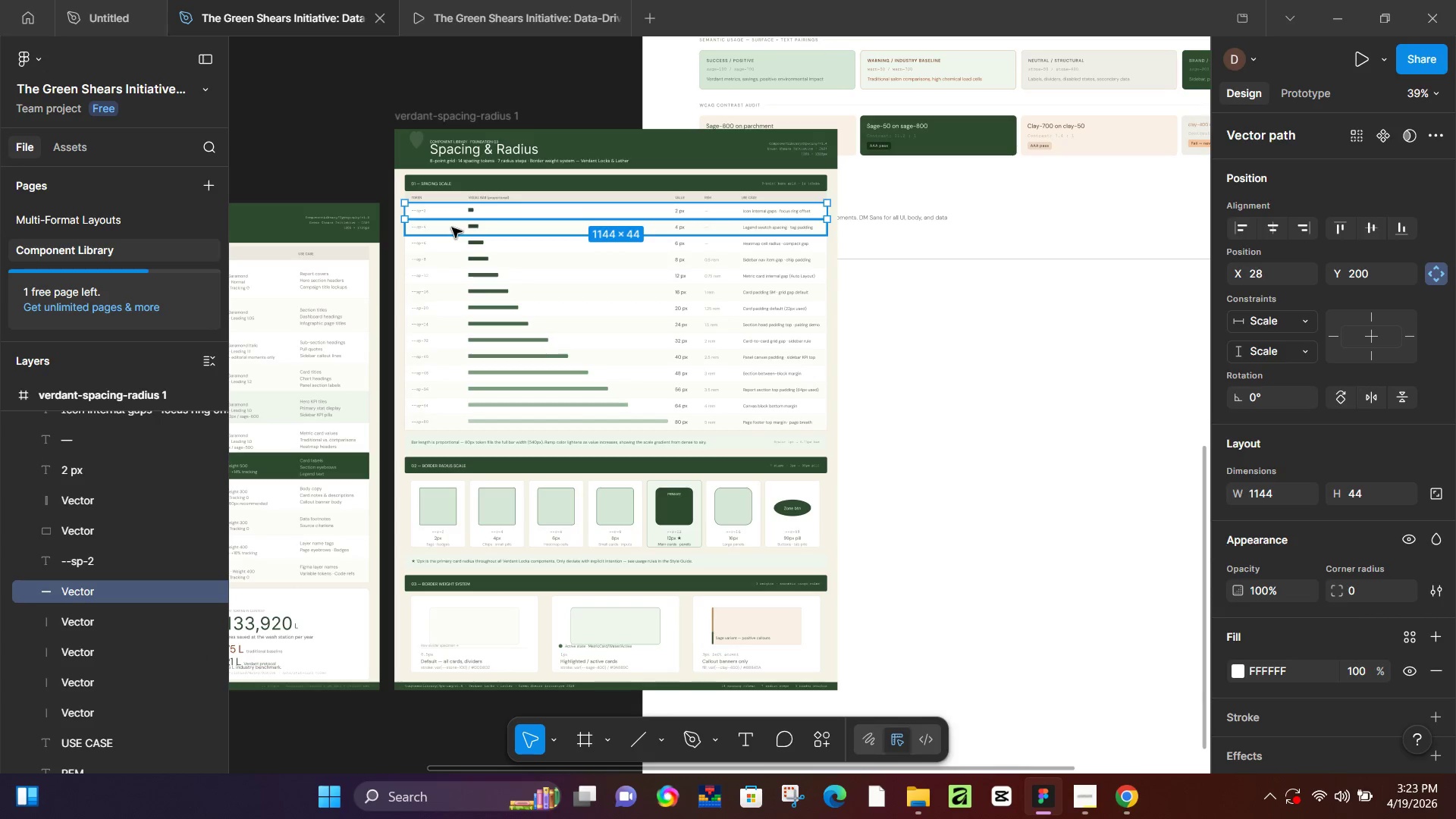 
hold_key(key=ShiftLeft, duration=1.5)
left_click([452, 228])
 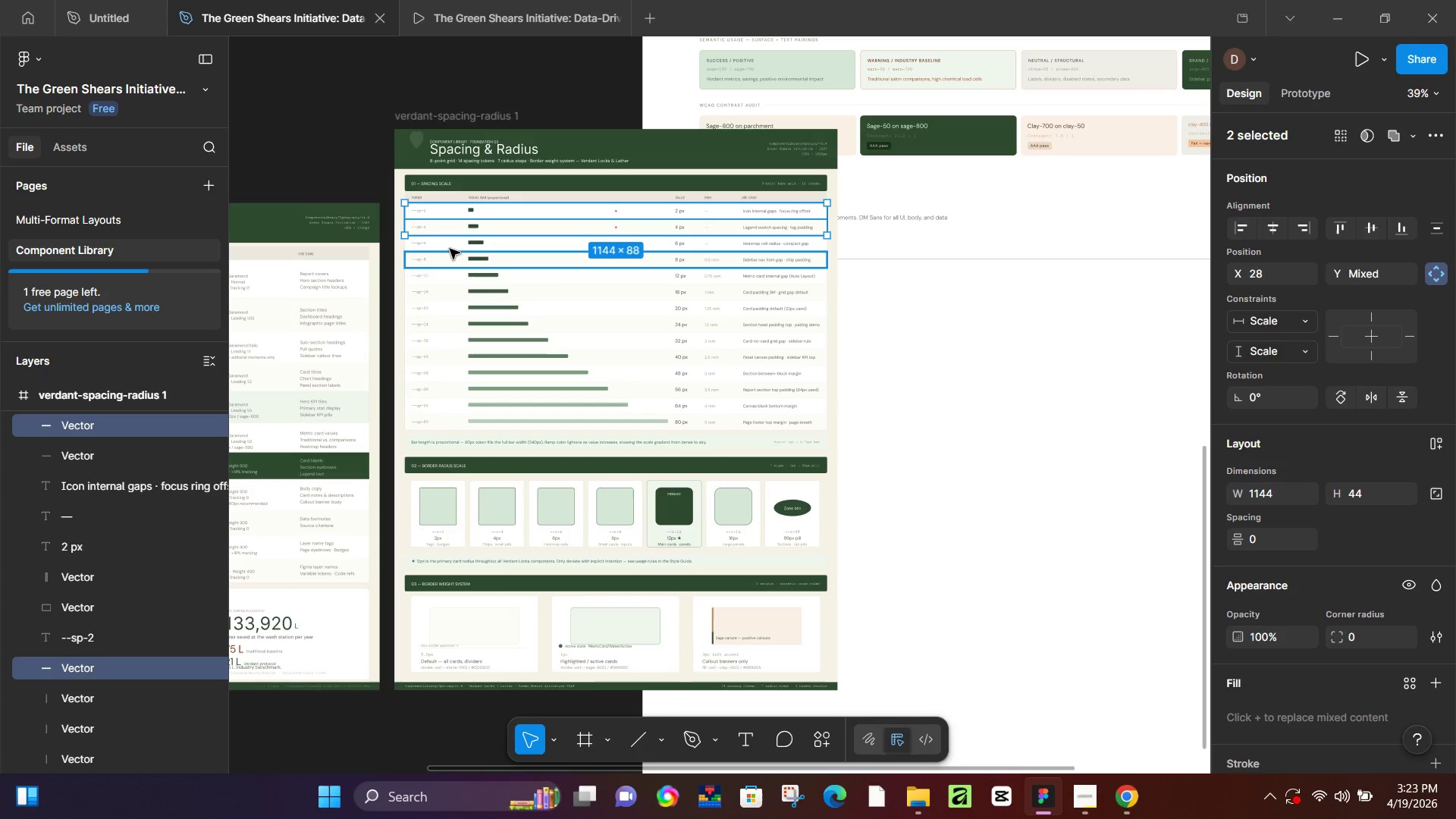 
left_click([450, 249])
 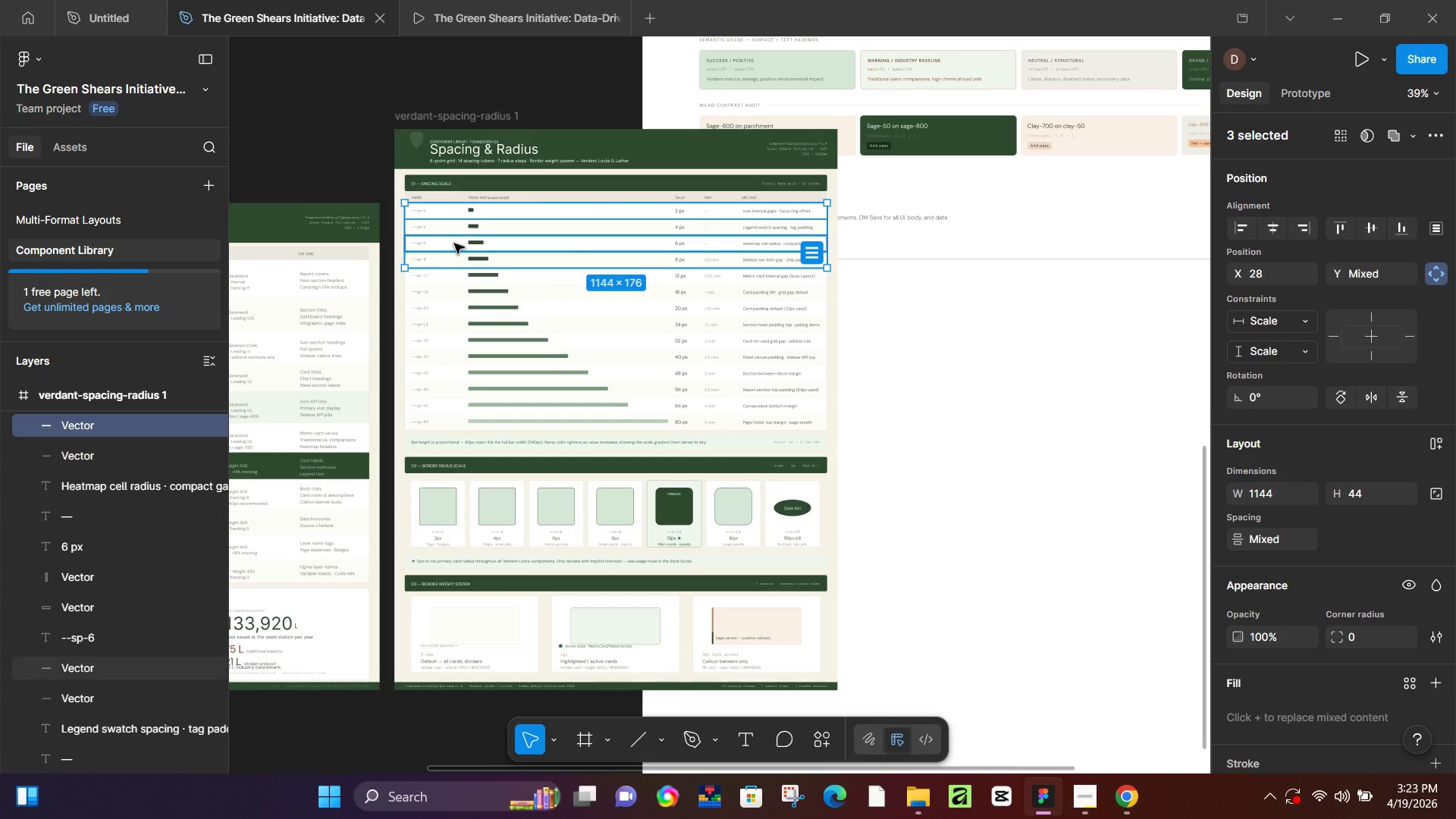 
hold_key(key=ShiftLeft, duration=1.5)
left_click([454, 243])
 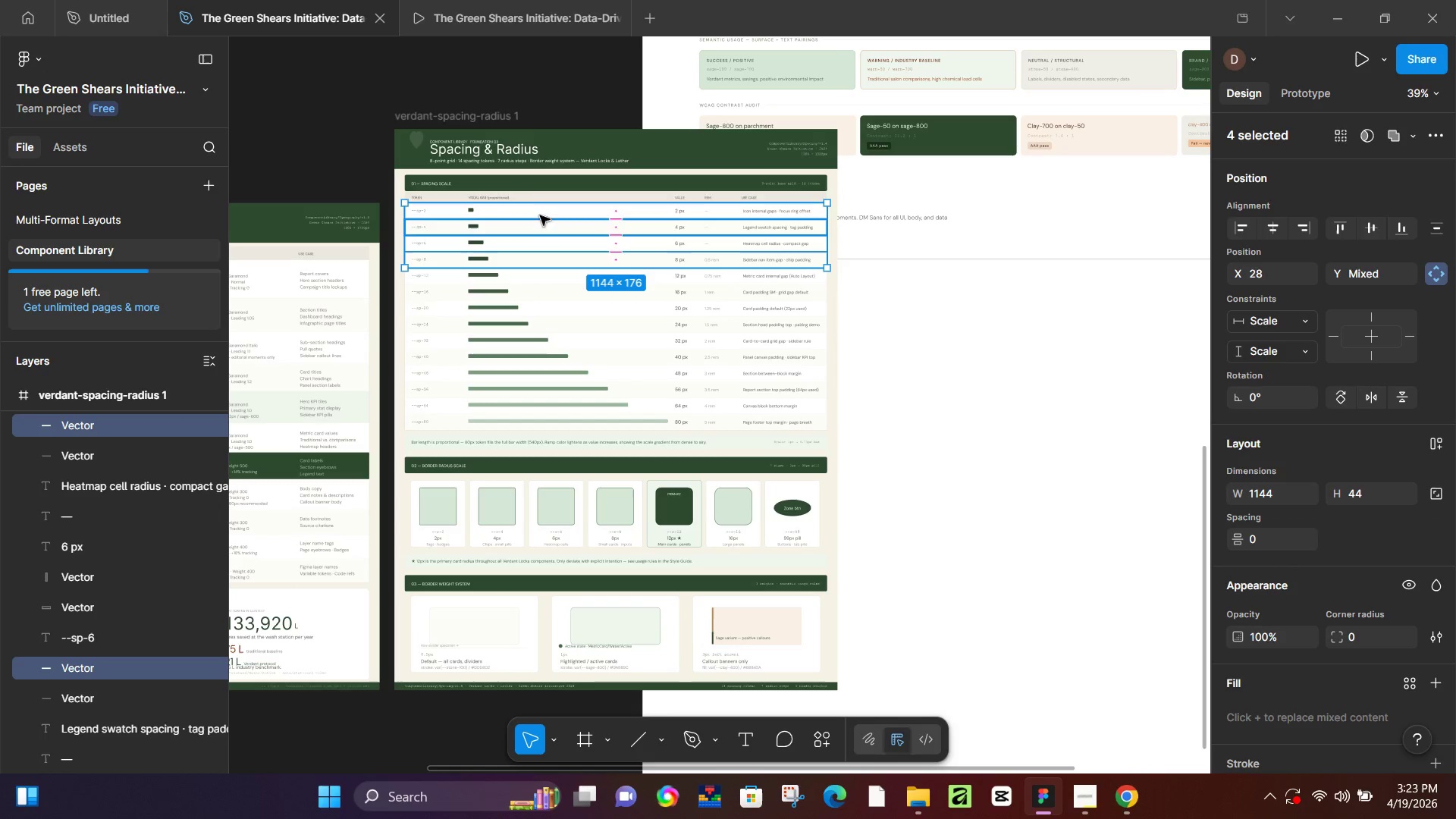 
hold_key(key=ShiftLeft, duration=1.5)
left_click([528, 195])
 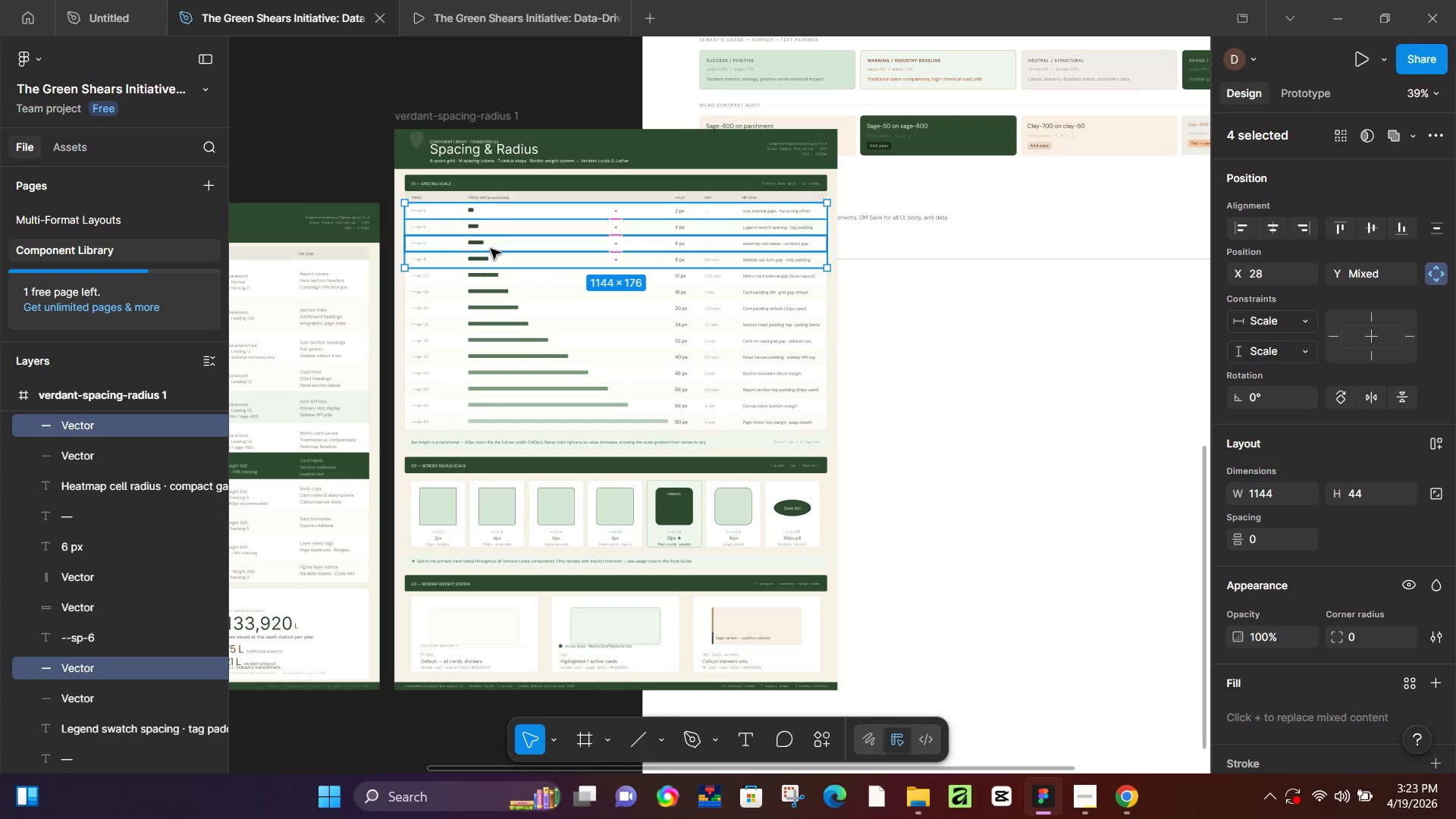 
hold_key(key=ShiftLeft, duration=1.5)
left_click([446, 278])
 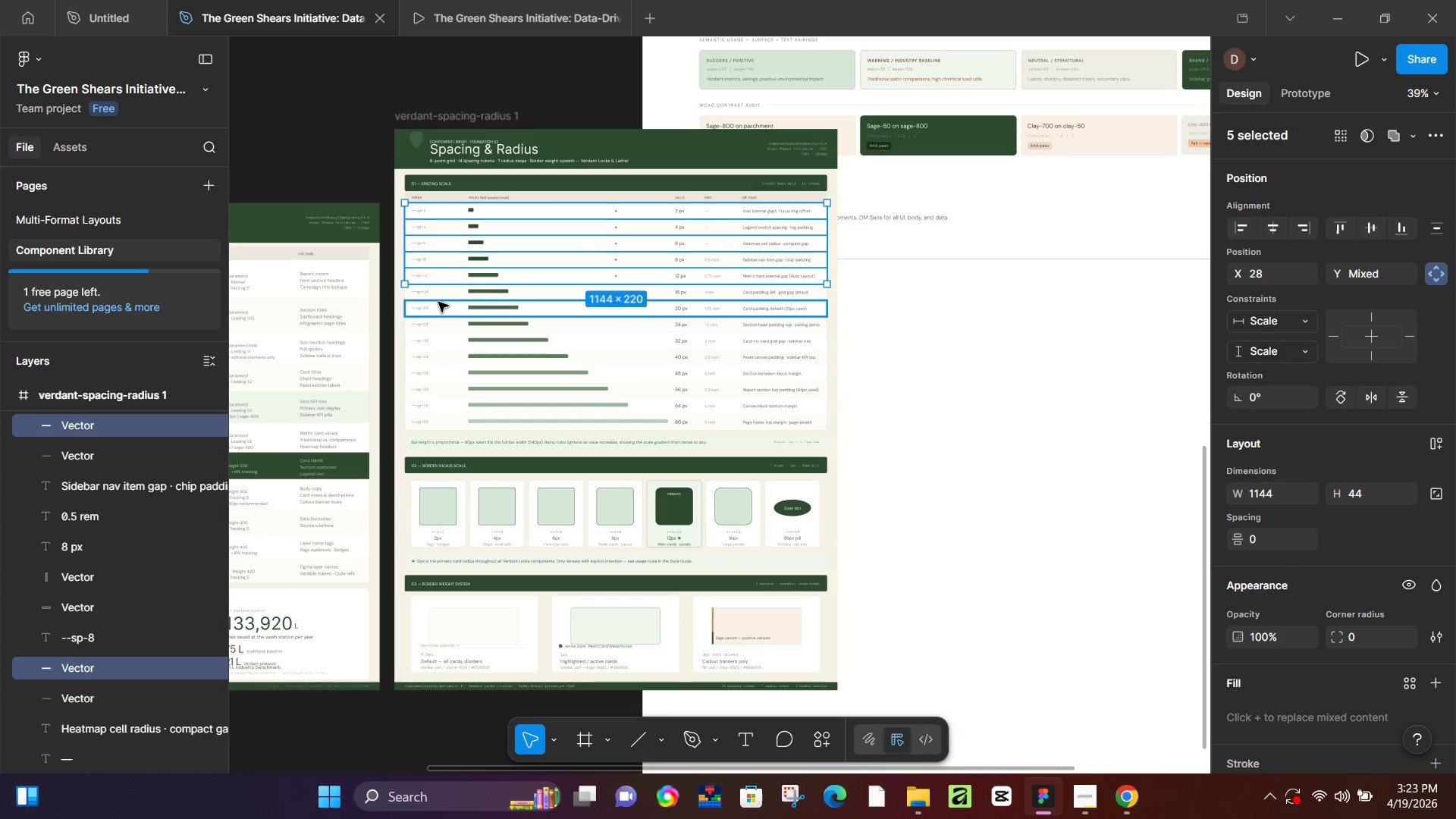 
hold_key(key=ShiftLeft, duration=1.5)
left_click([448, 296])
 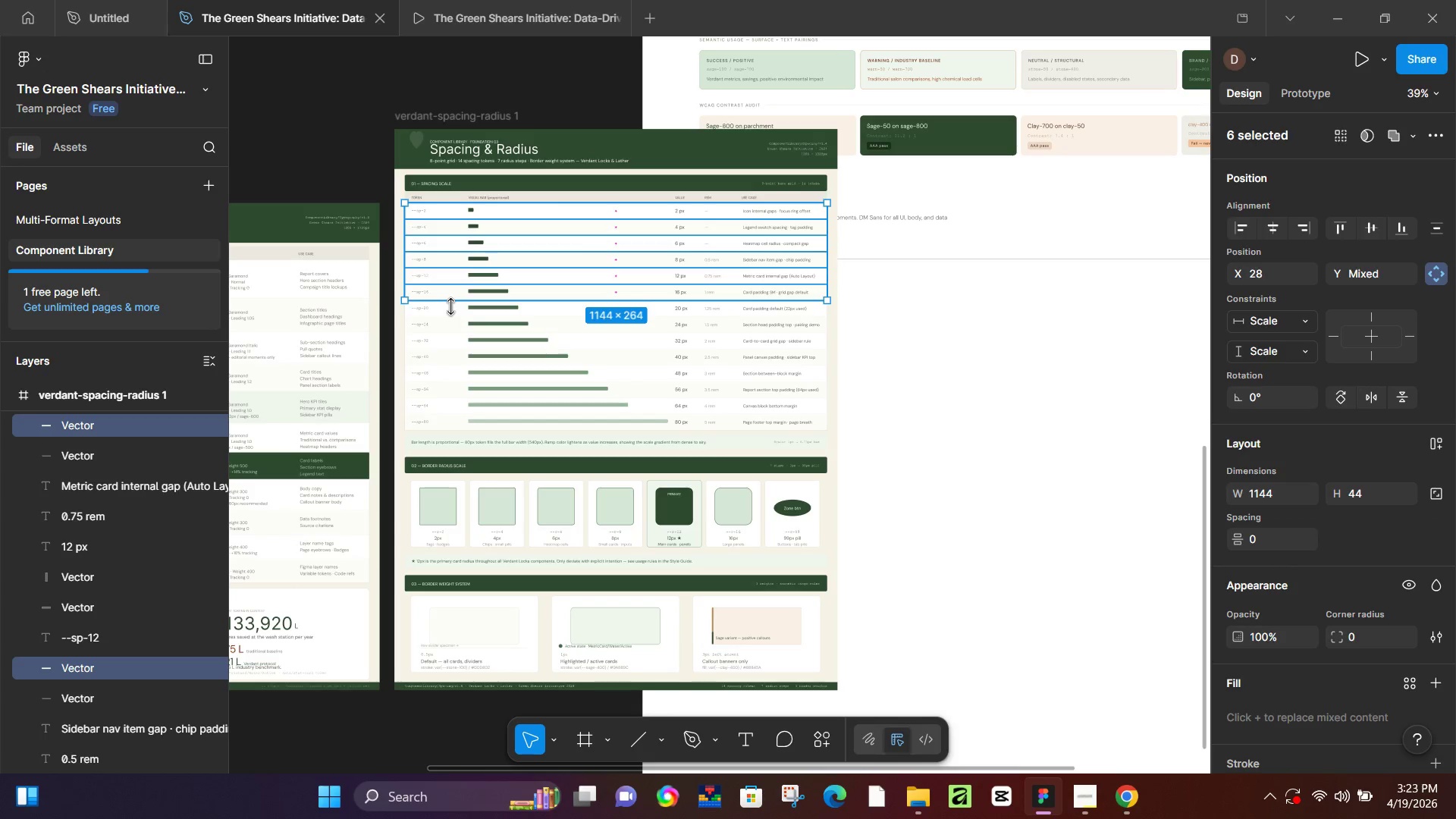 
hold_key(key=ShiftLeft, duration=1.5)
left_click([450, 310])
 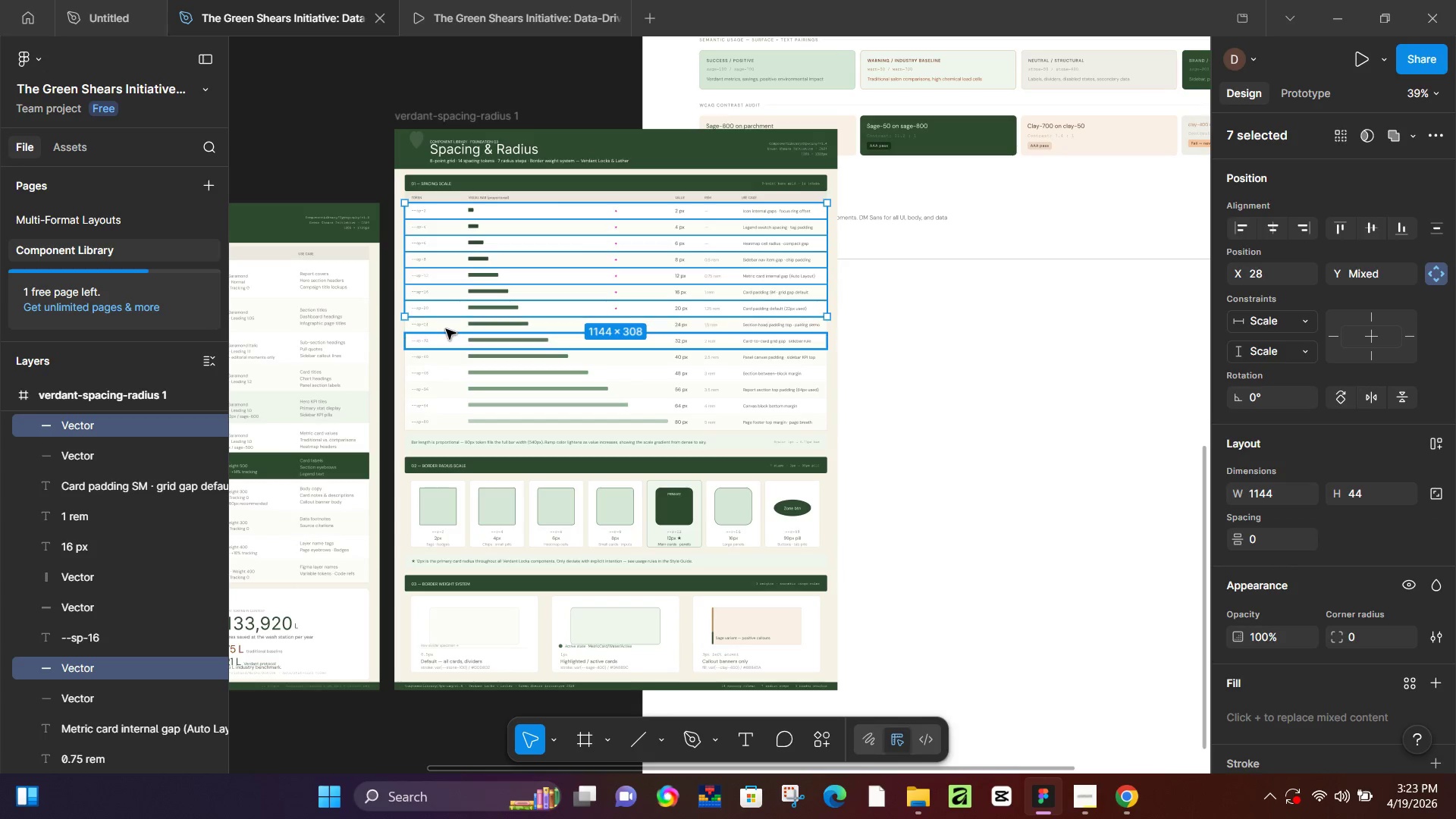 
left_click([446, 329])
 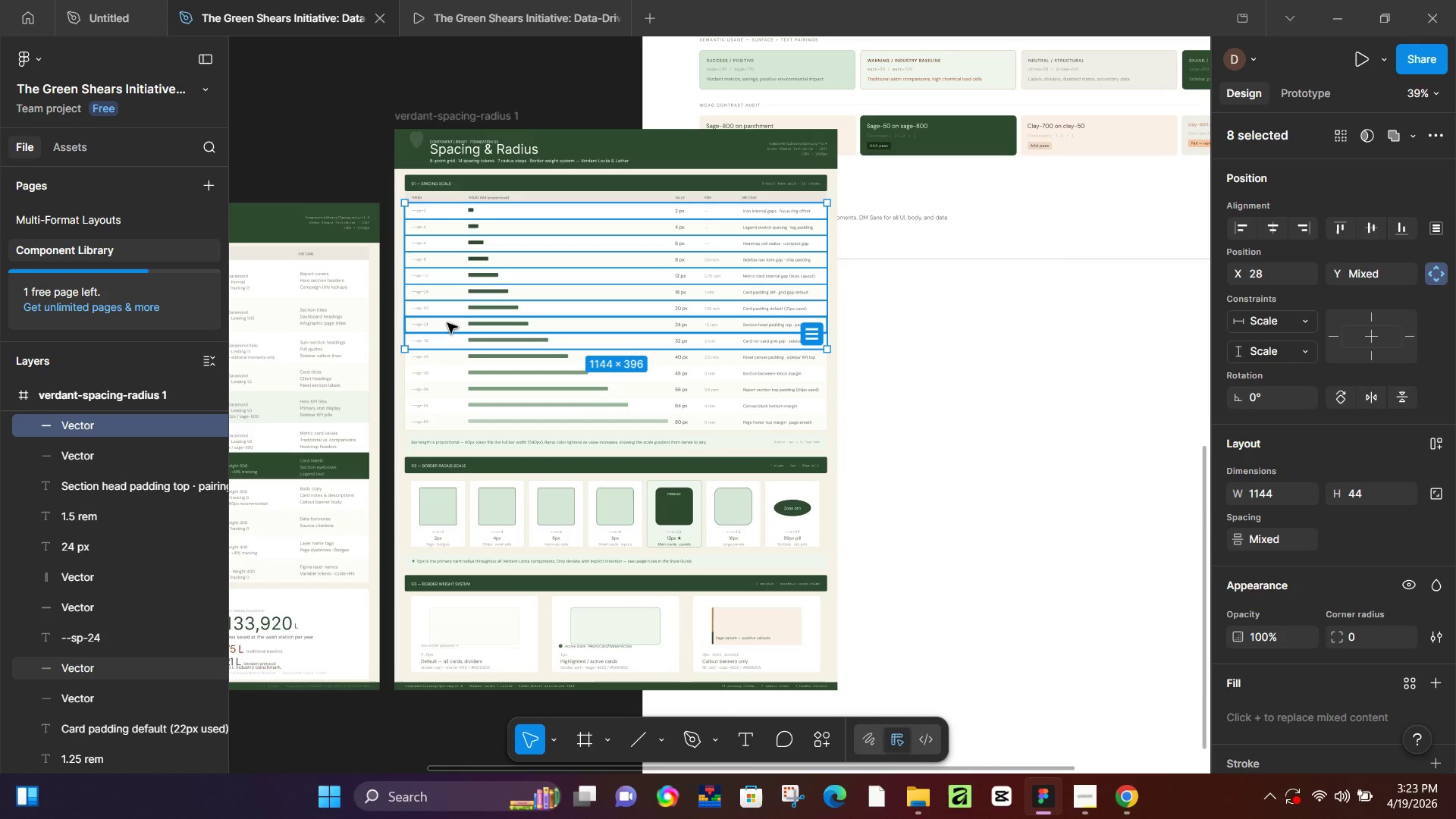 
hold_key(key=ShiftLeft, duration=1.52)
left_click([447, 323])
 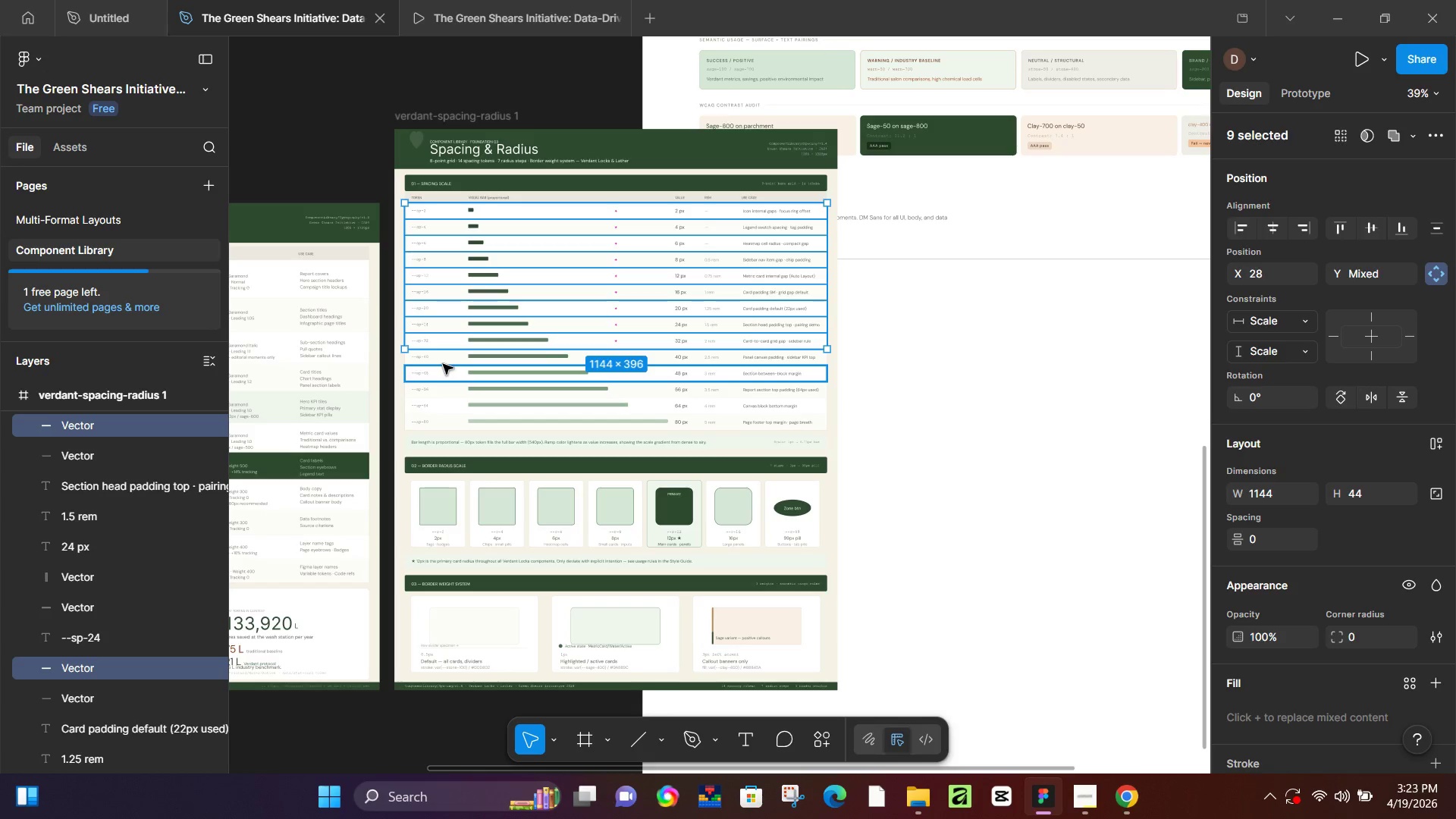 
left_click([444, 361])
 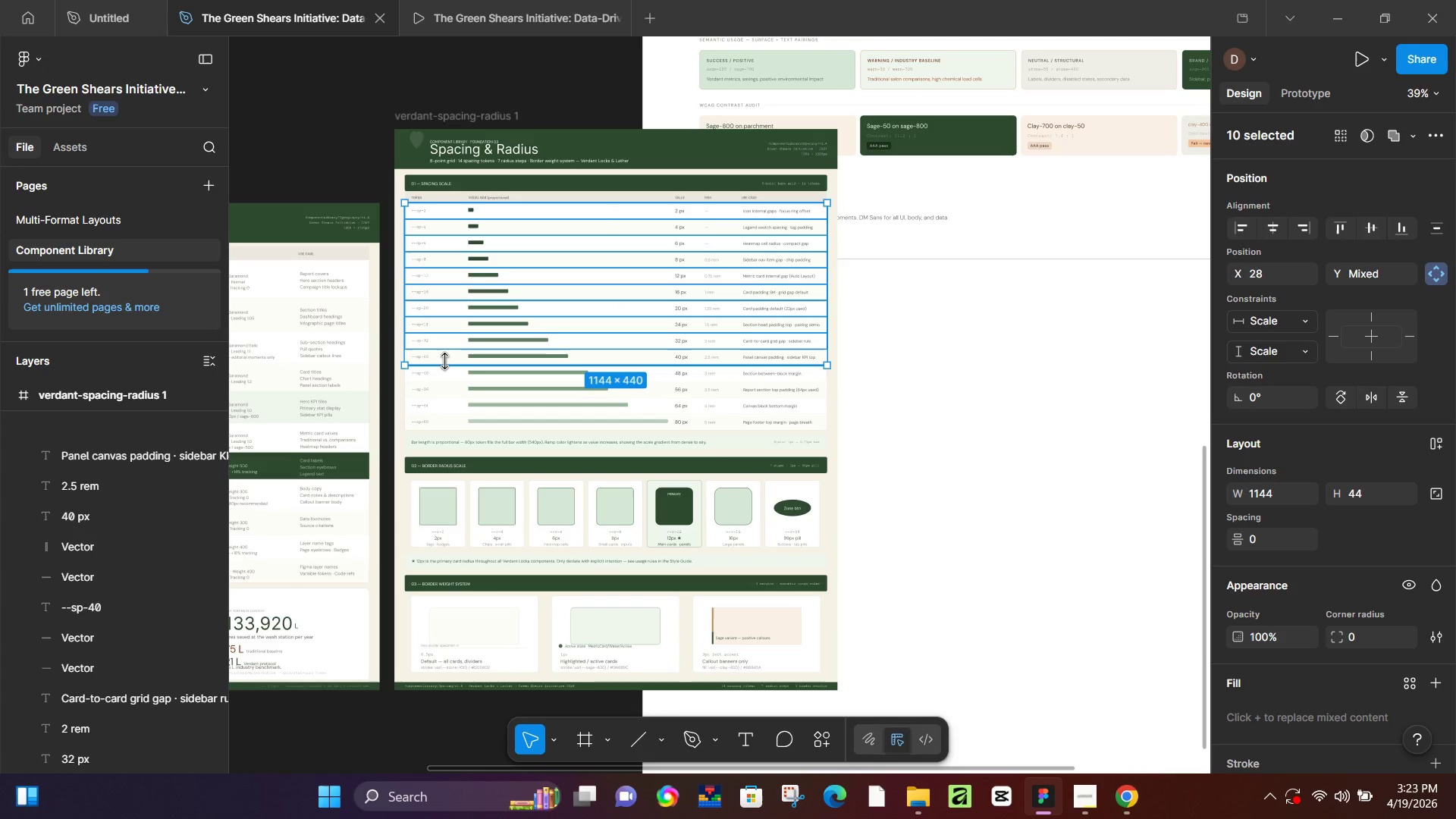 
hold_key(key=ShiftLeft, duration=1.5)
left_click([443, 378])
 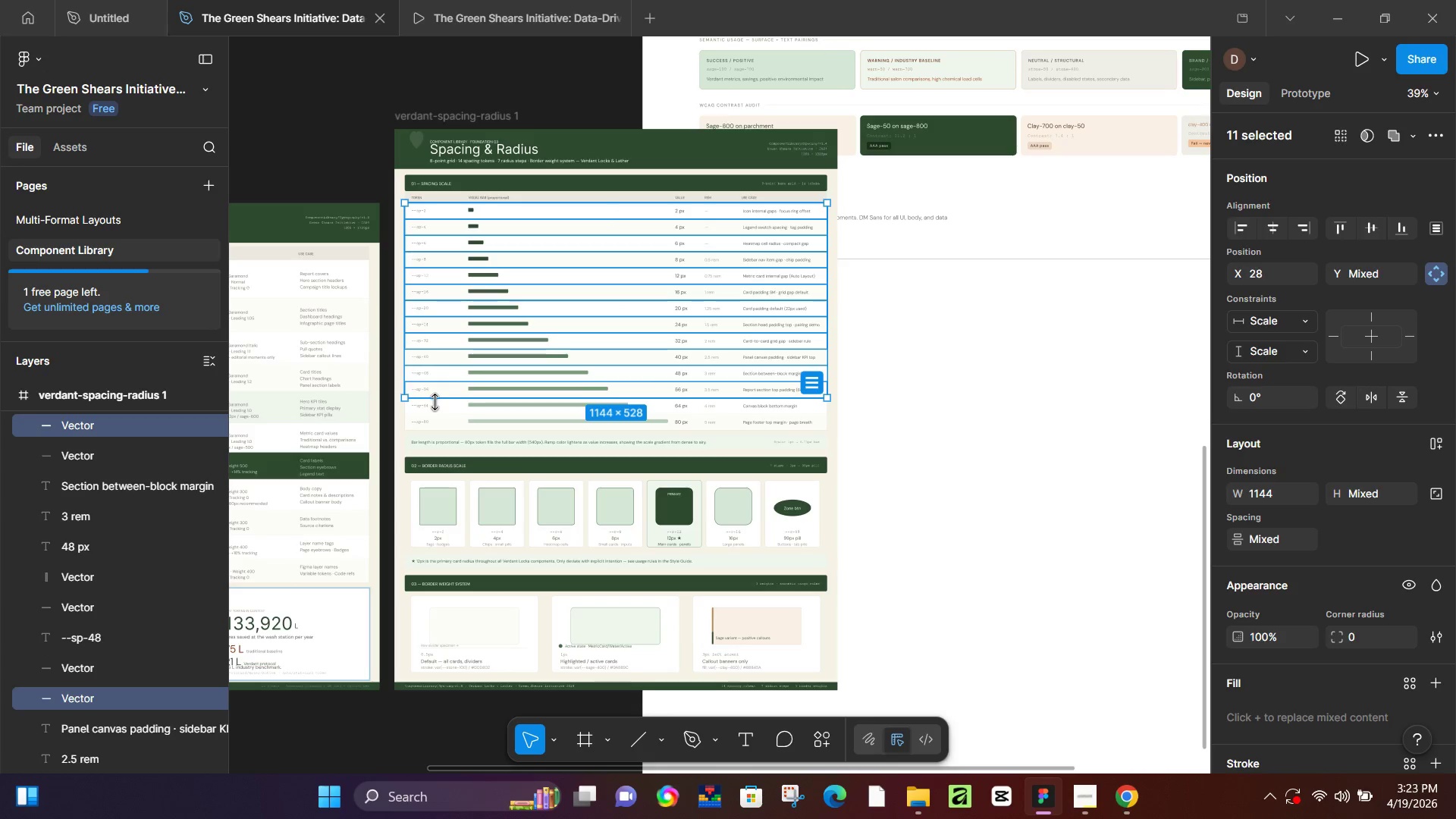 
hold_key(key=ShiftLeft, duration=1.5)
left_click([439, 406])
 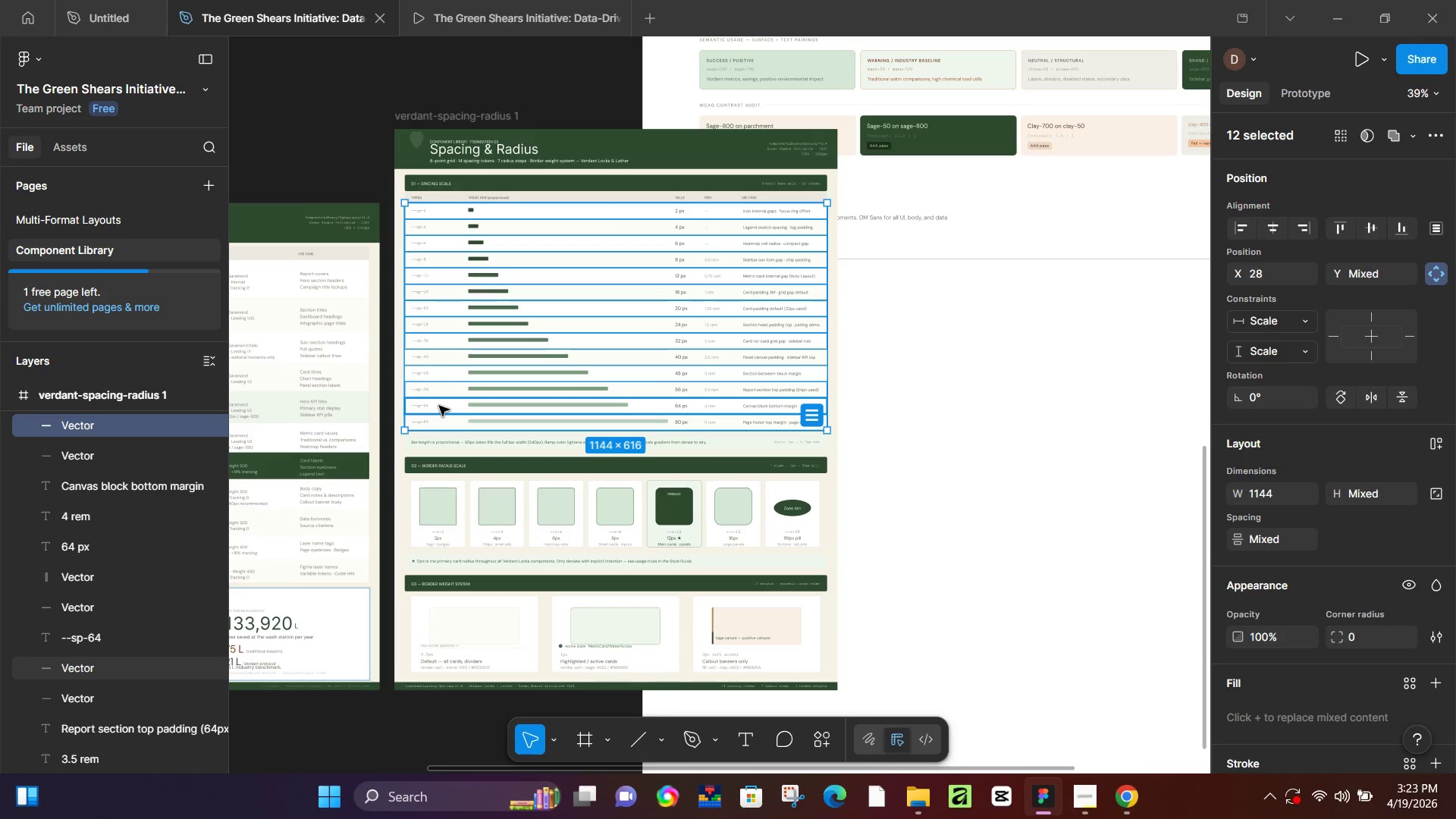 
hold_key(key=ShiftLeft, duration=1.5)
left_click([466, 447])
 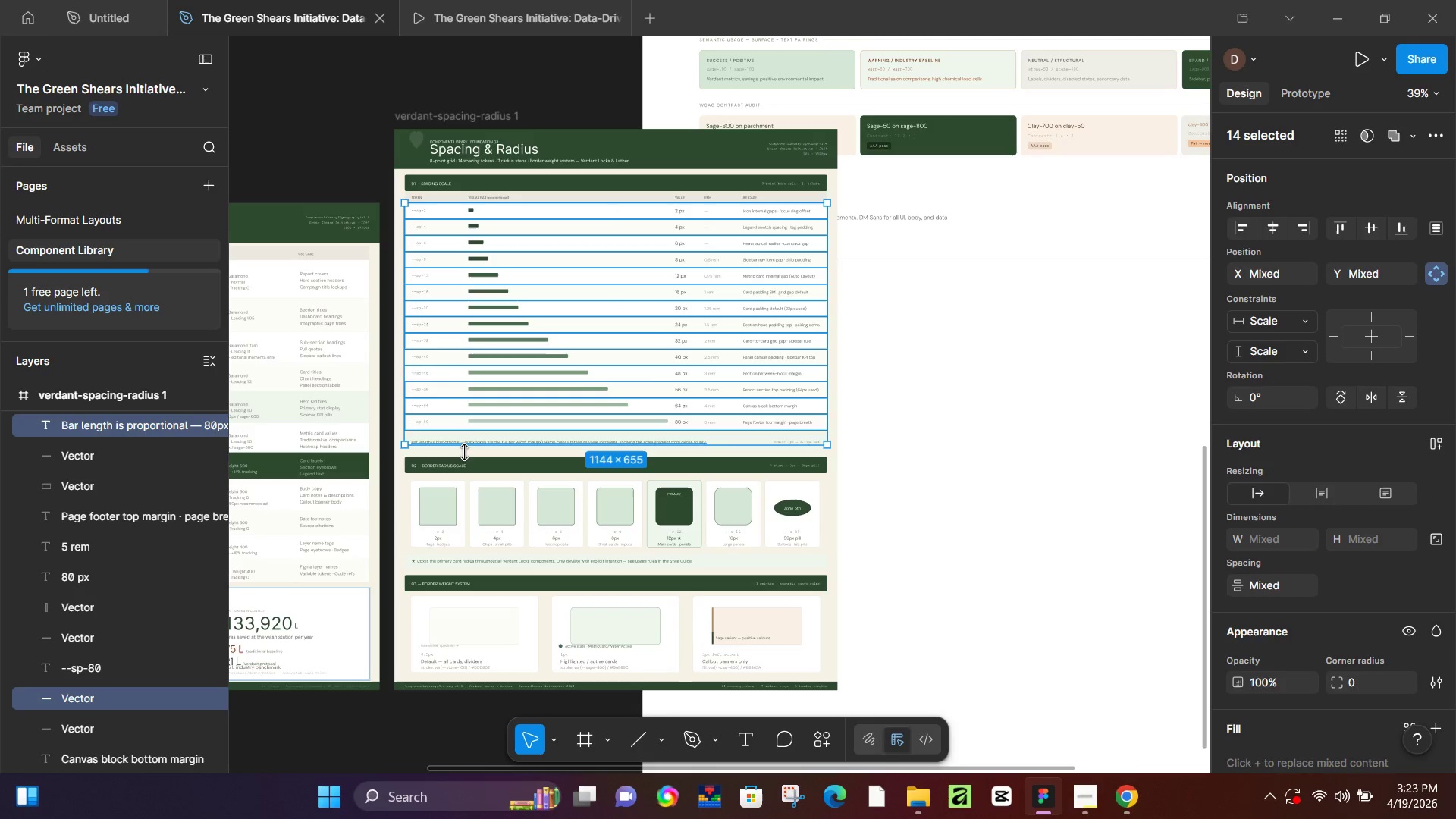 
hold_key(key=ShiftLeft, duration=1.5)
 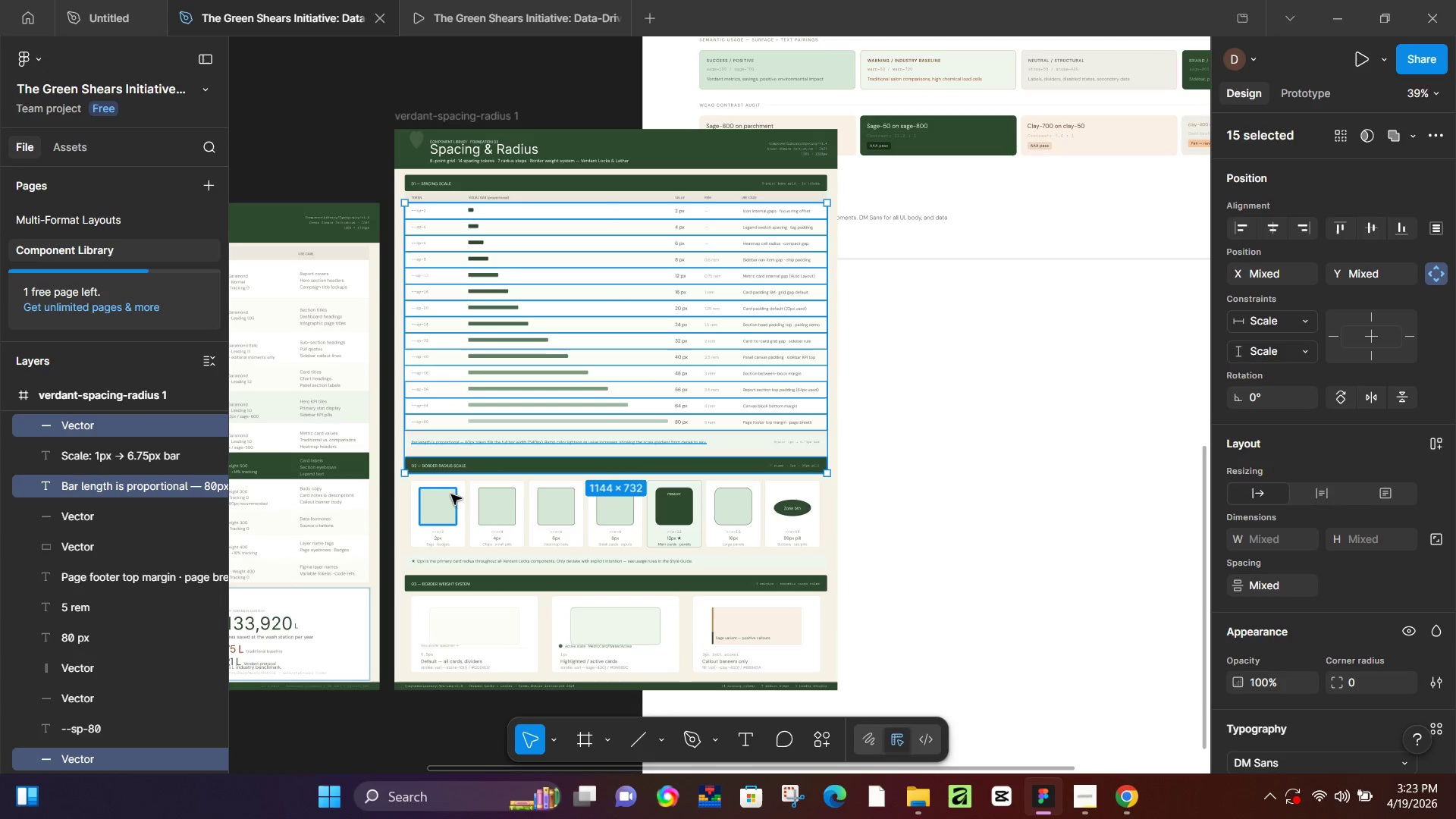 
hold_key(key=ShiftLeft, duration=1.5)
left_click([502, 463])
 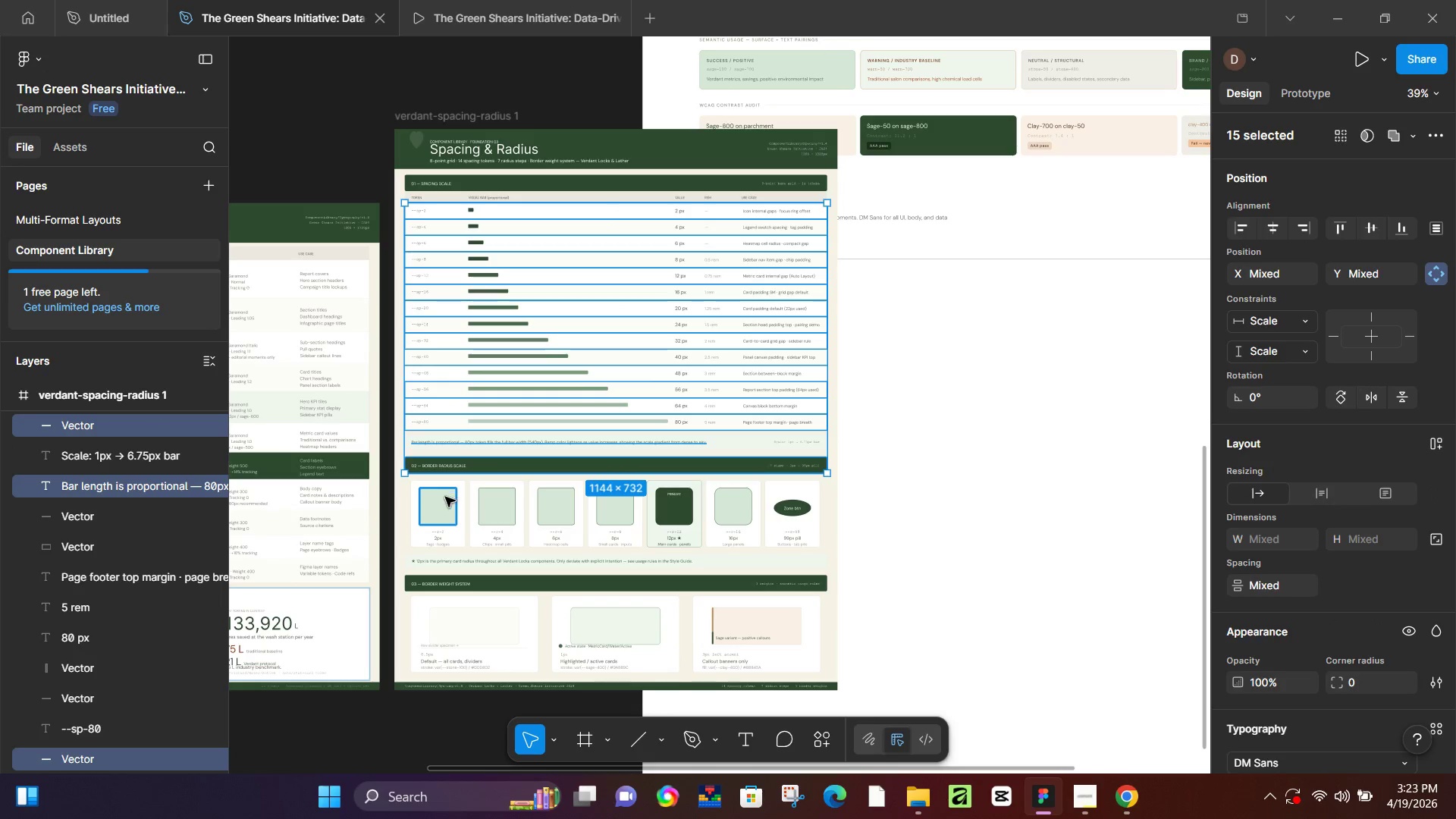 
left_click([445, 497])
 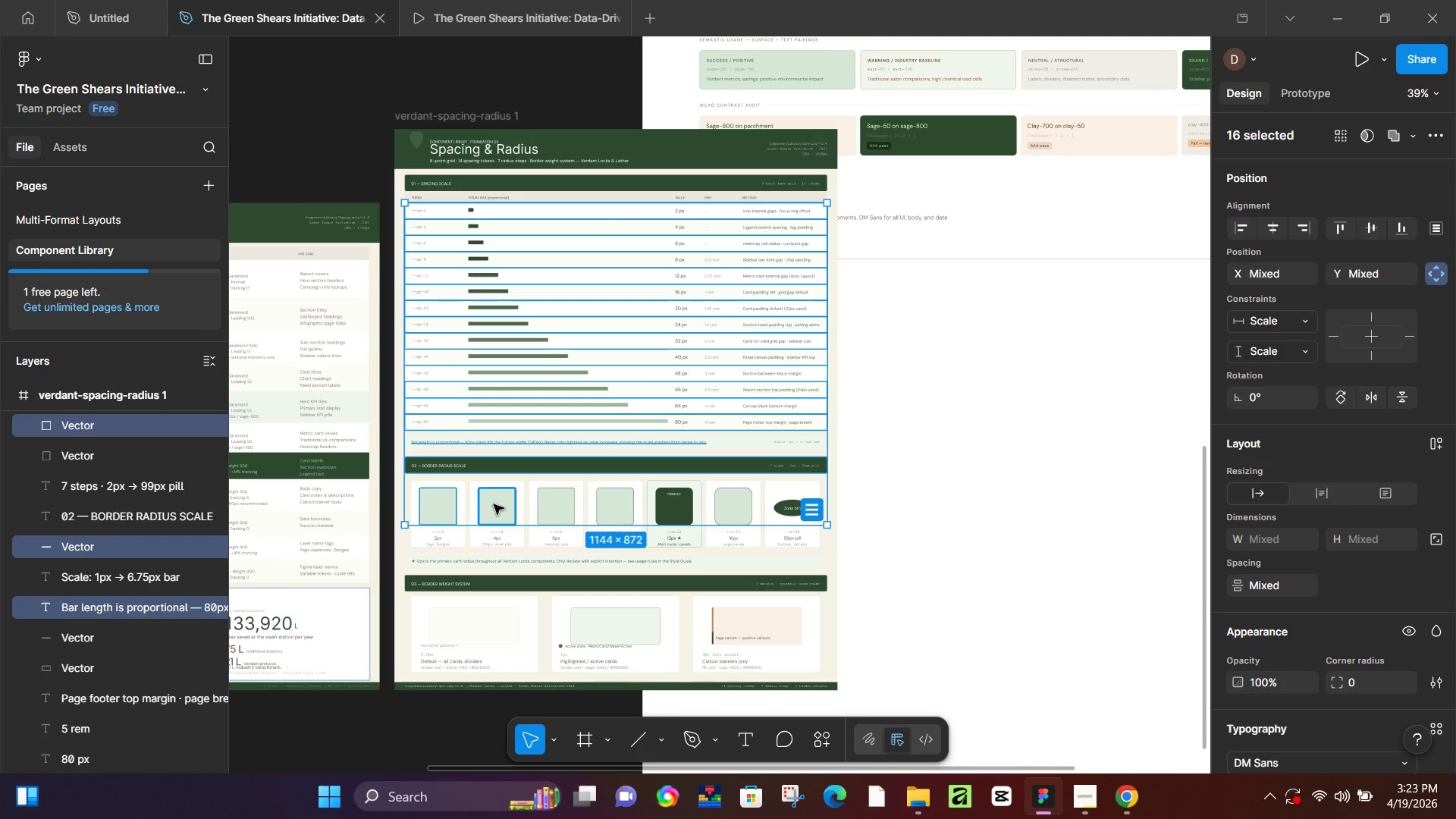 
left_click([494, 504])
 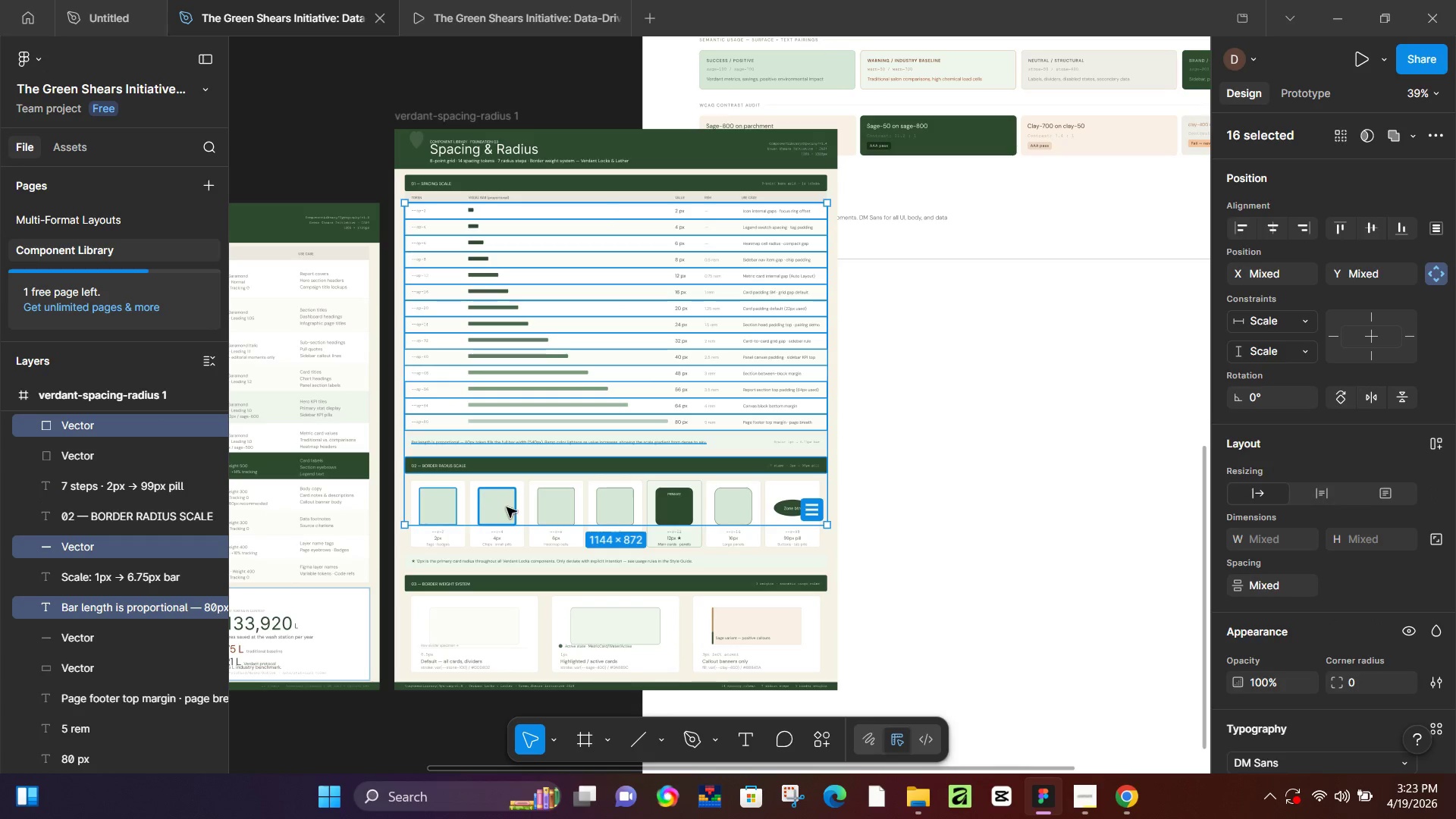 
hold_key(key=ShiftLeft, duration=1.5)
left_click([545, 513])
 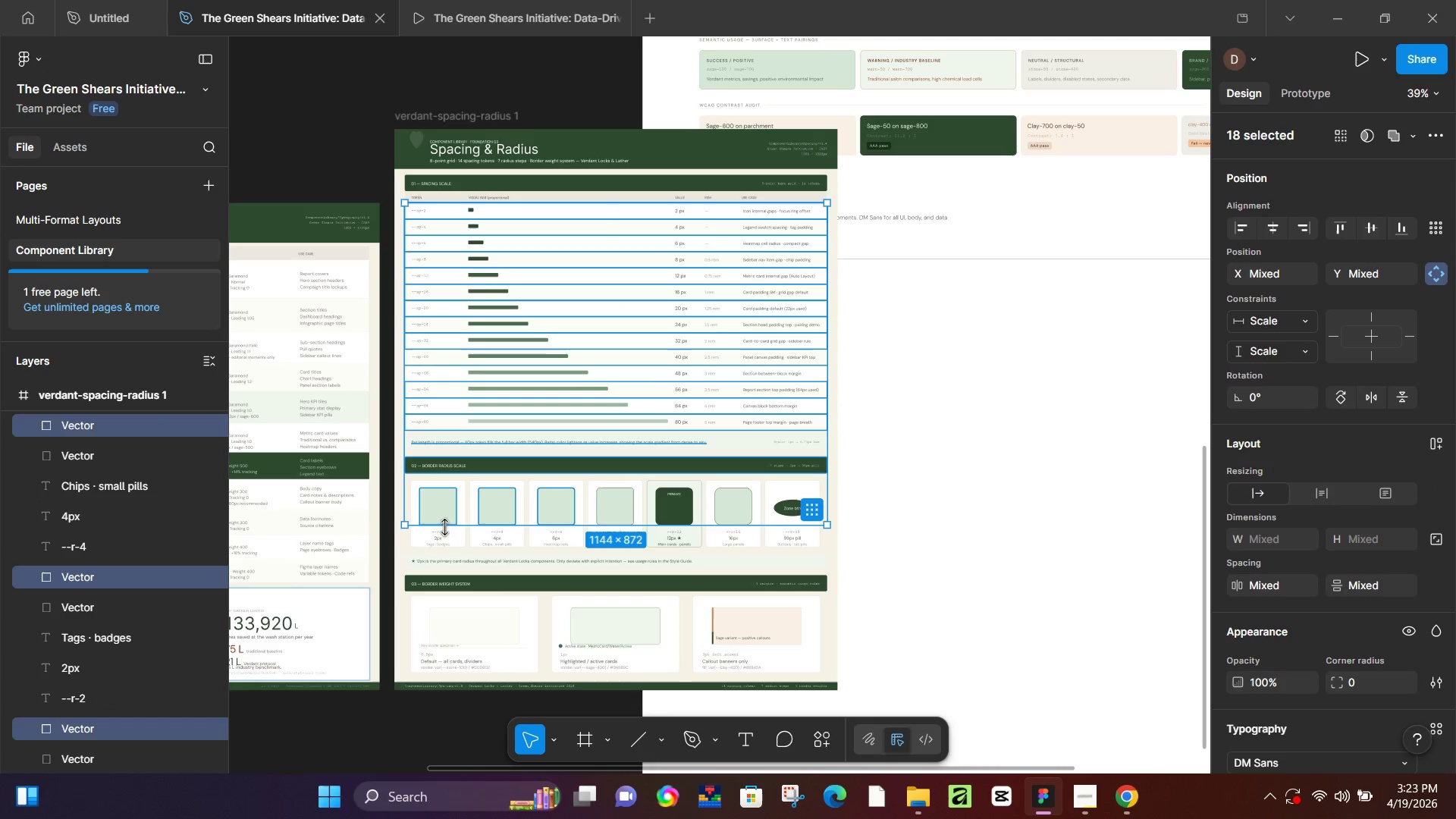 
hold_key(key=ShiftLeft, duration=1.51)
left_click([441, 540])
 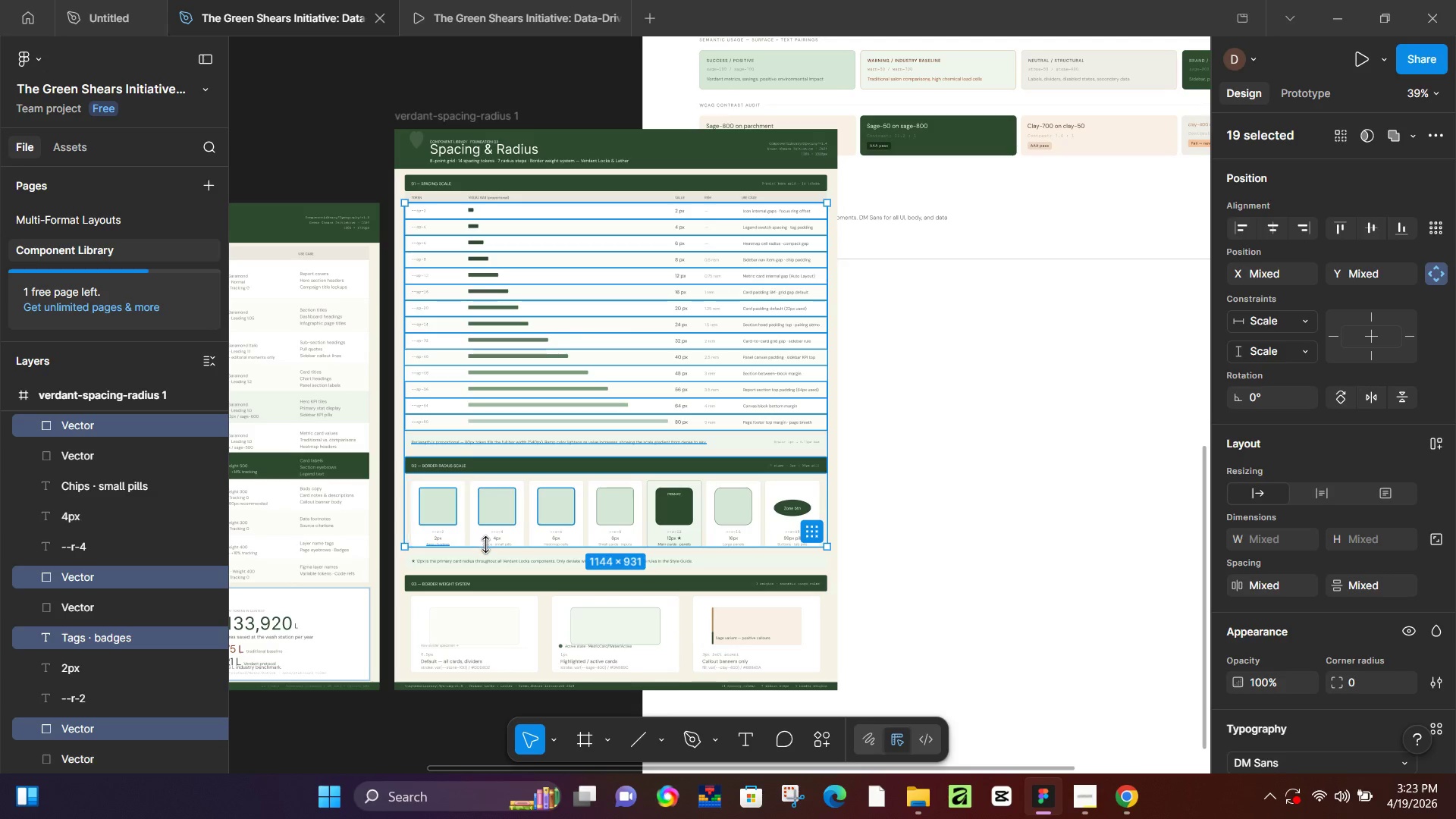 
hold_key(key=ShiftLeft, duration=1.5)
left_click([509, 532])
 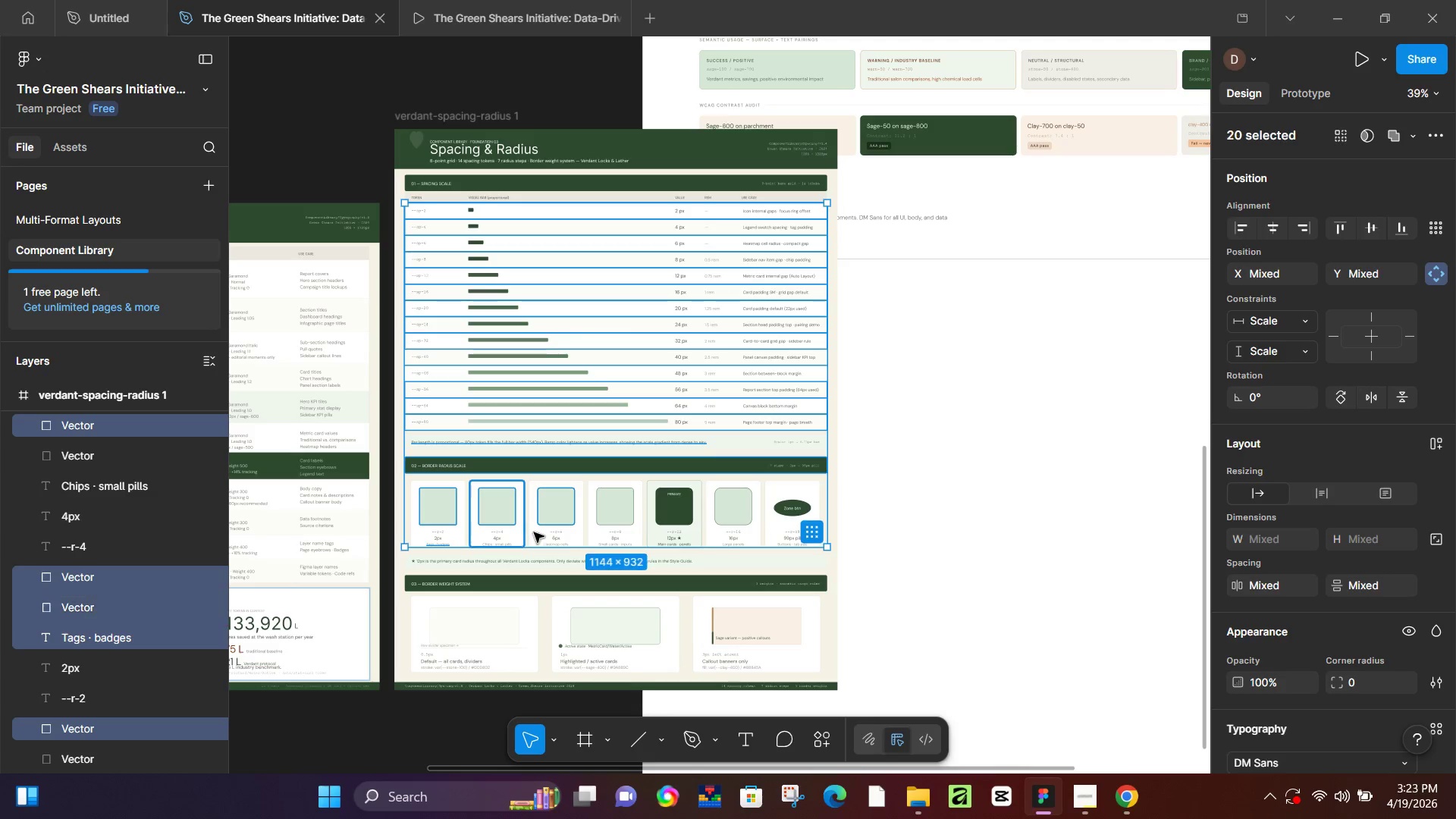 
hold_key(key=ShiftLeft, duration=1.5)
left_click([546, 532])
 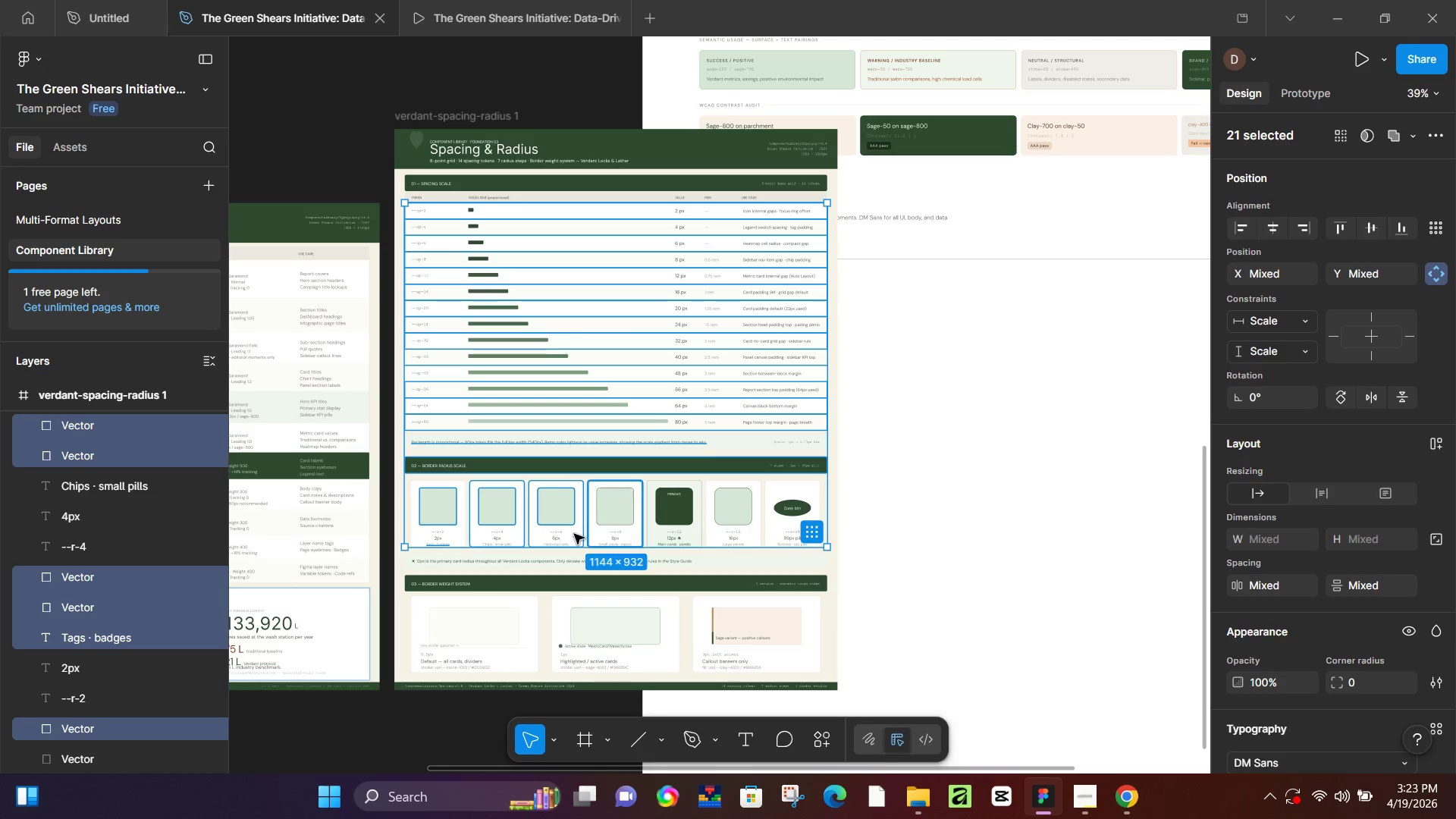 
hold_key(key=ShiftLeft, duration=1.09)
 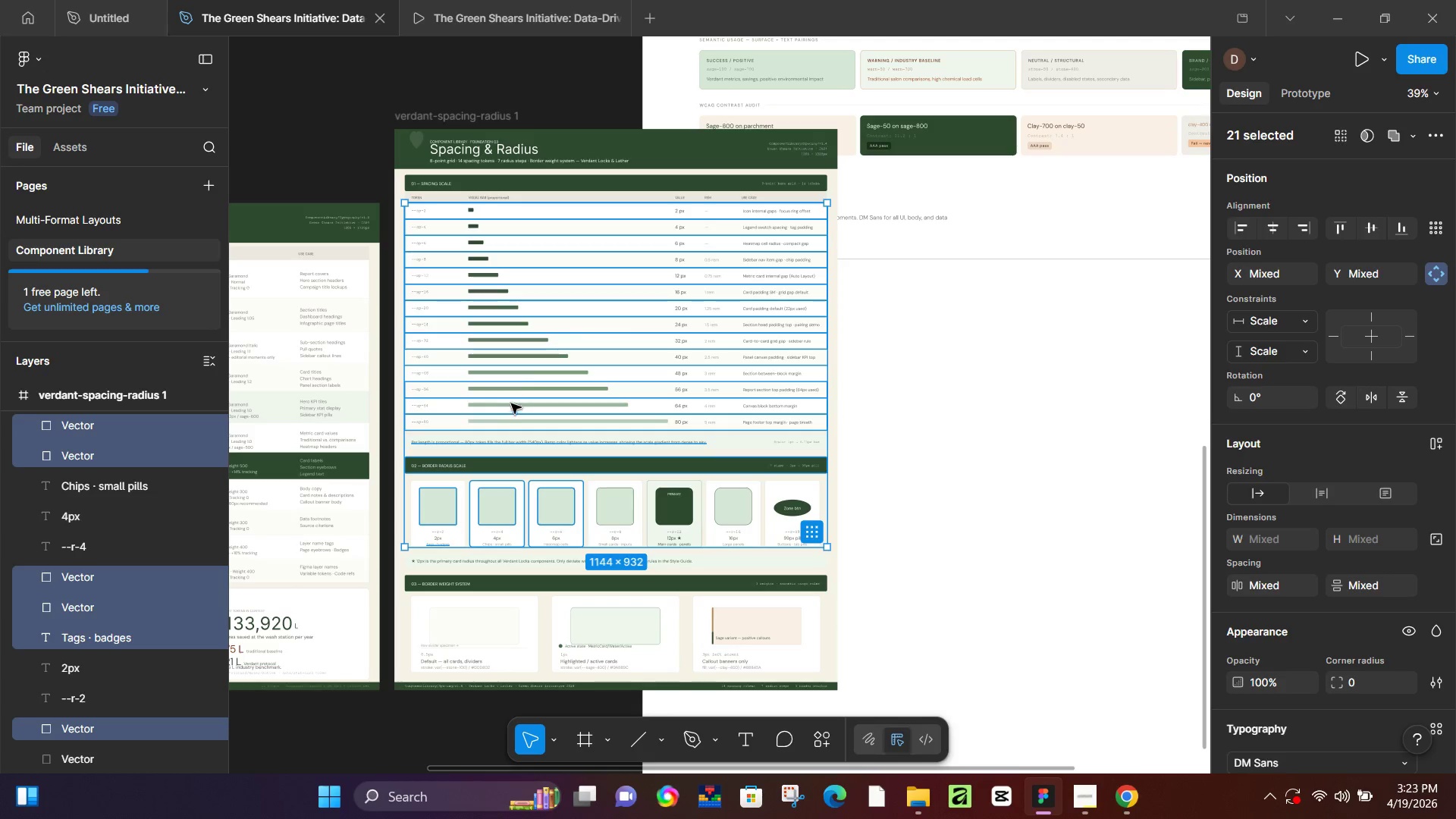 
hold_key(key=ShiftLeft, duration=0.91)
 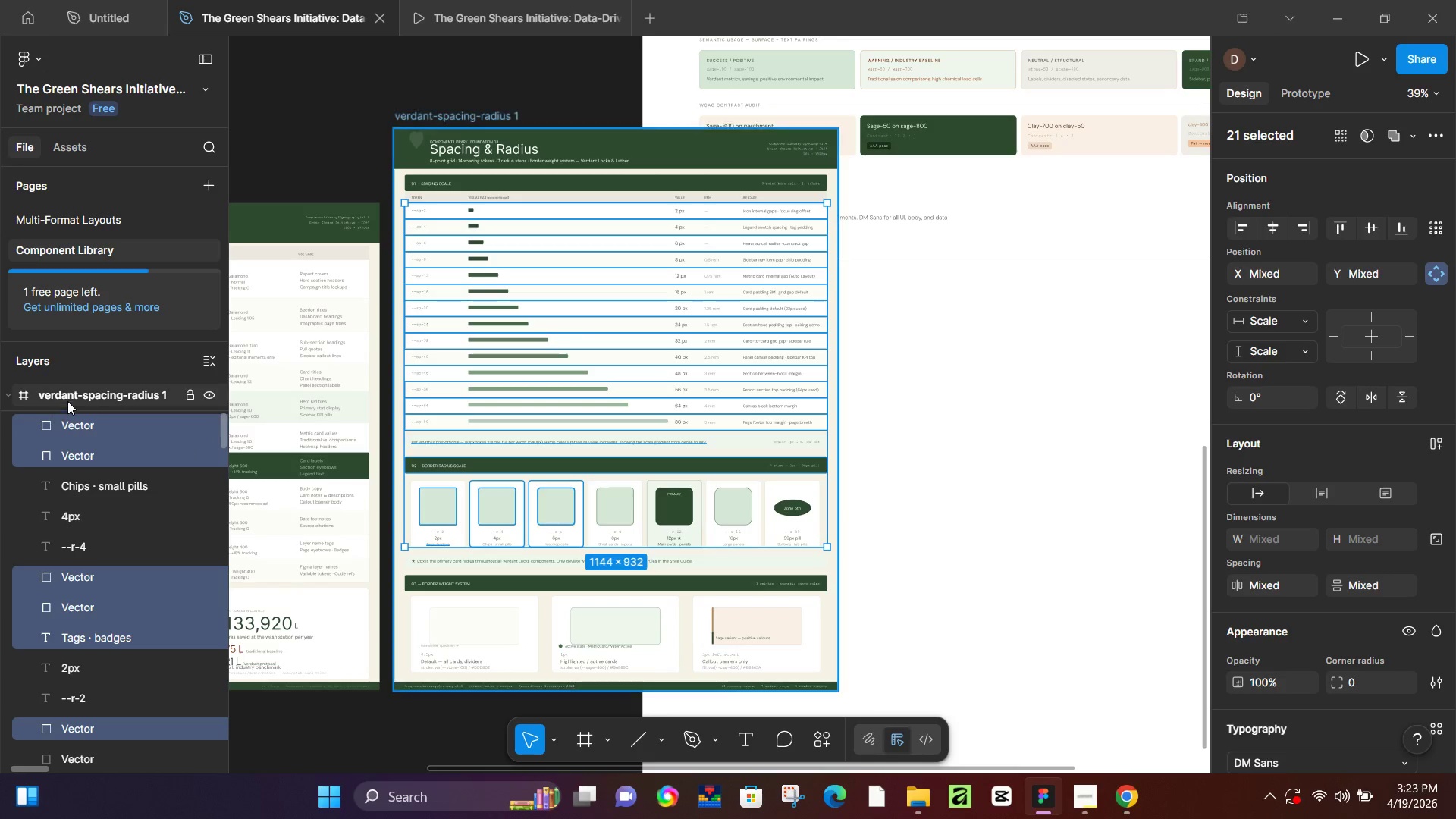 
left_click([67, 401])
 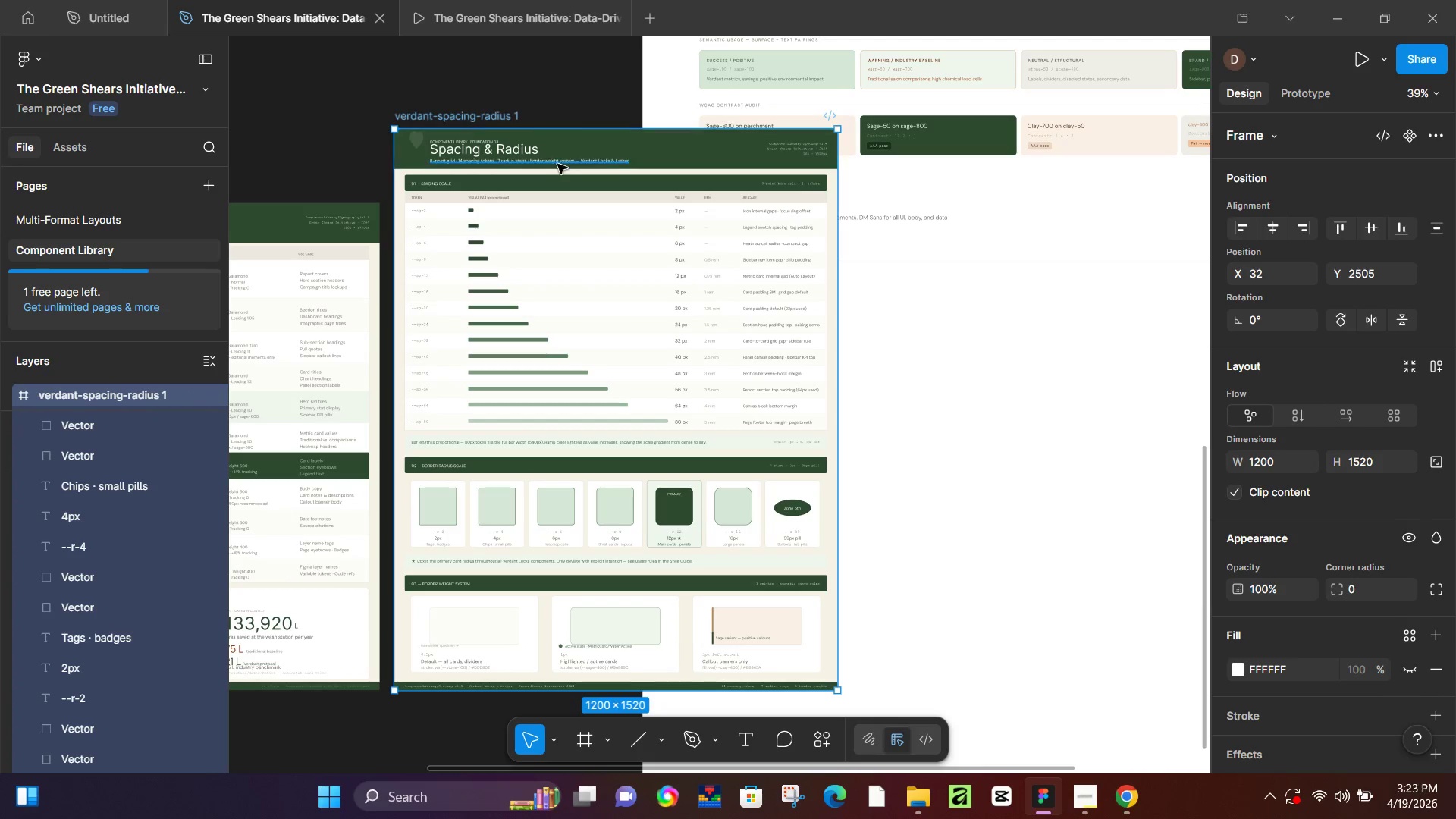 
left_click_drag(start_coordinate=[623, 151], to_coordinate=[930, 302])
 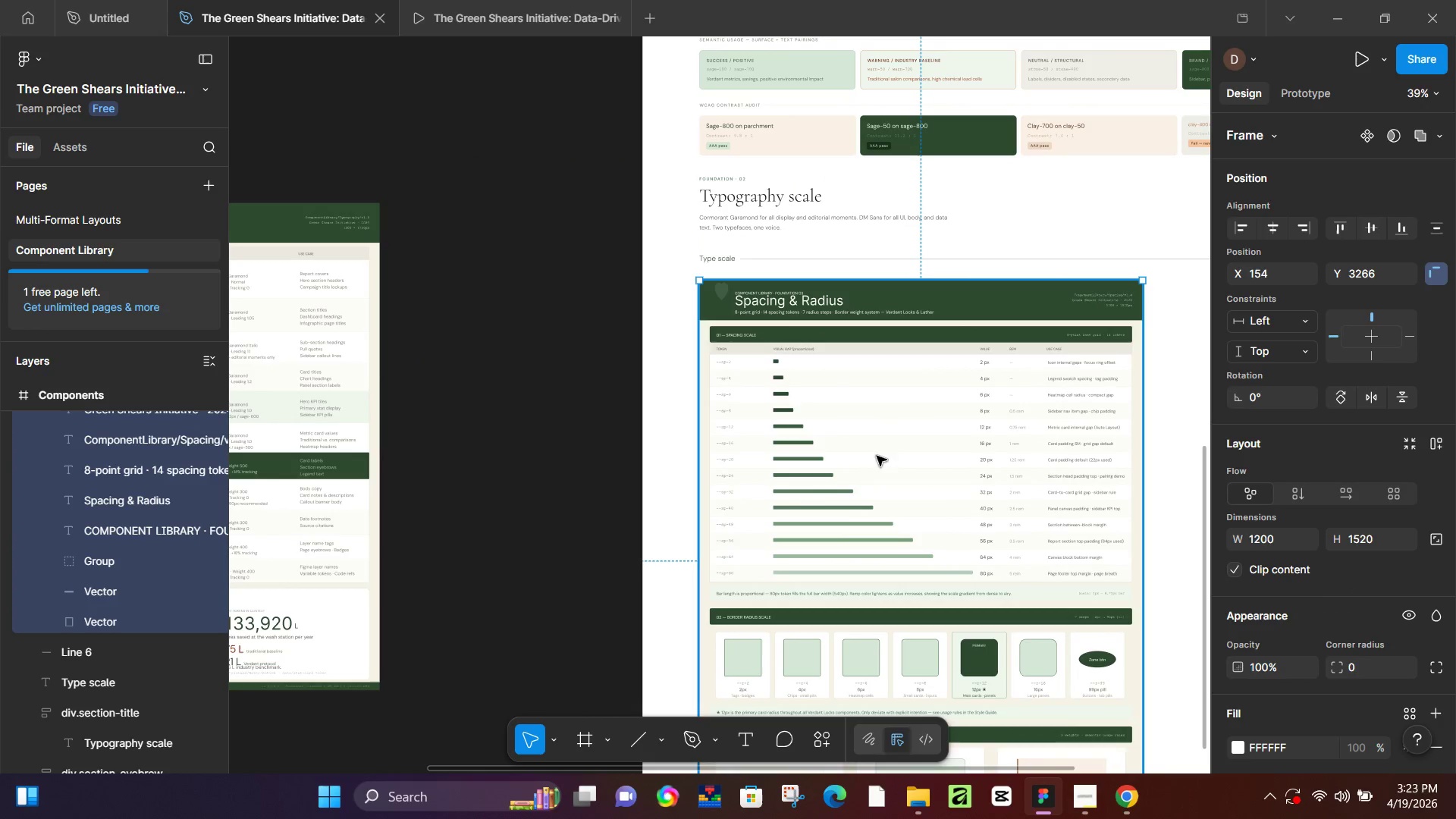 
hold_key(key=Space, duration=1.08)
 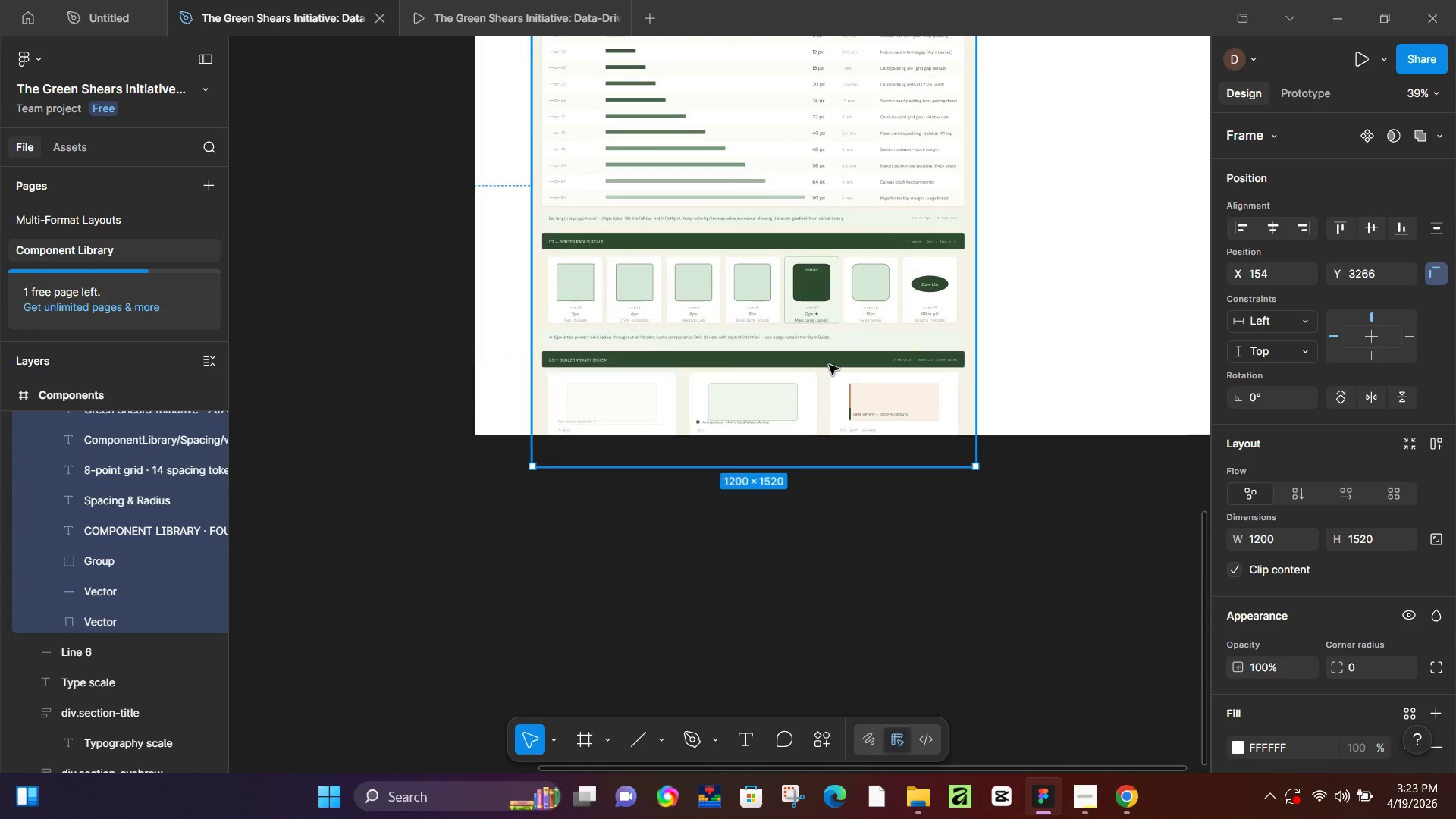 
left_click_drag(start_coordinate=[870, 507], to_coordinate=[703, 337])
 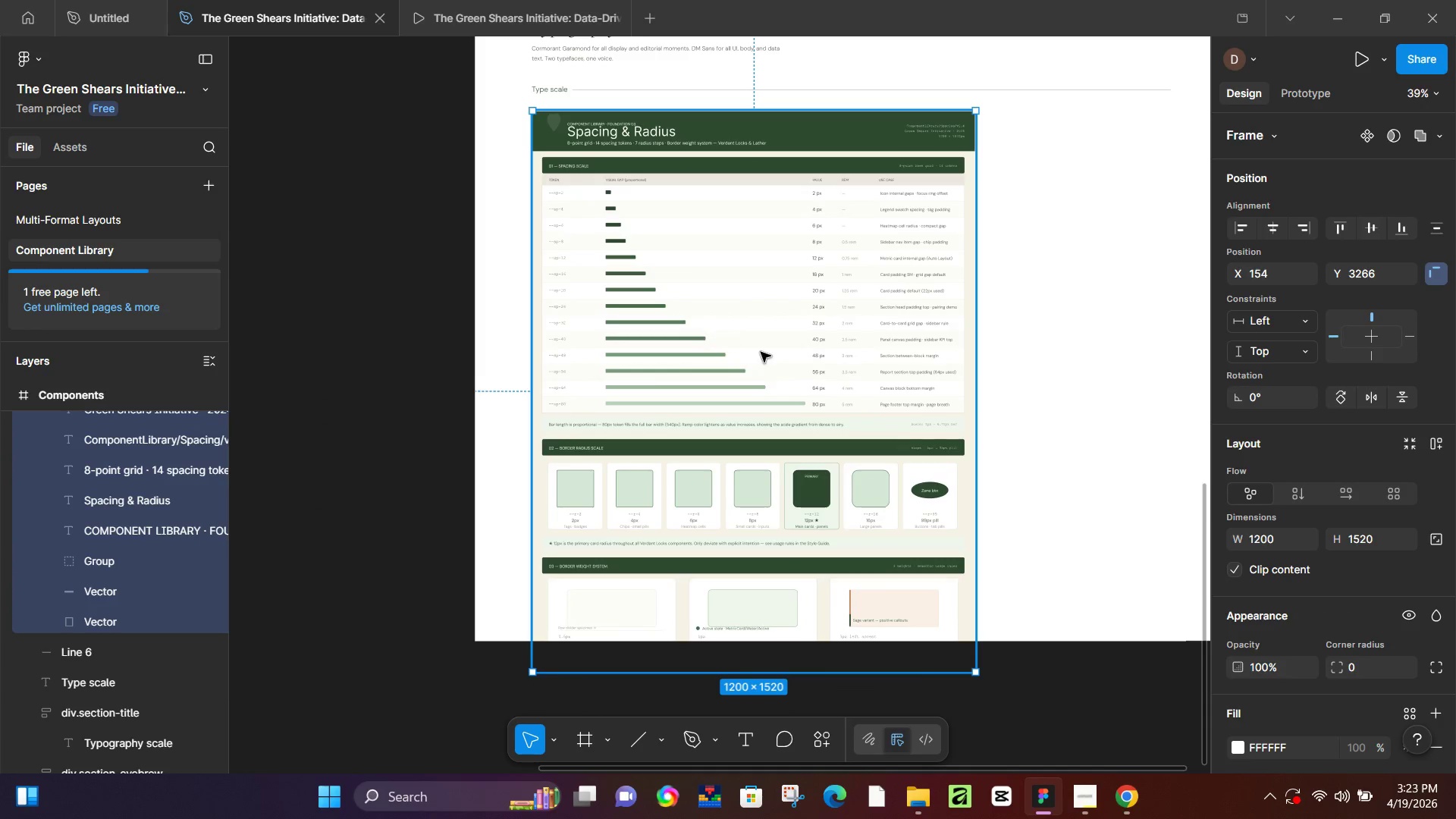 
scroll: coordinate [777, 363], scroll_direction: down, amount: 4.0
 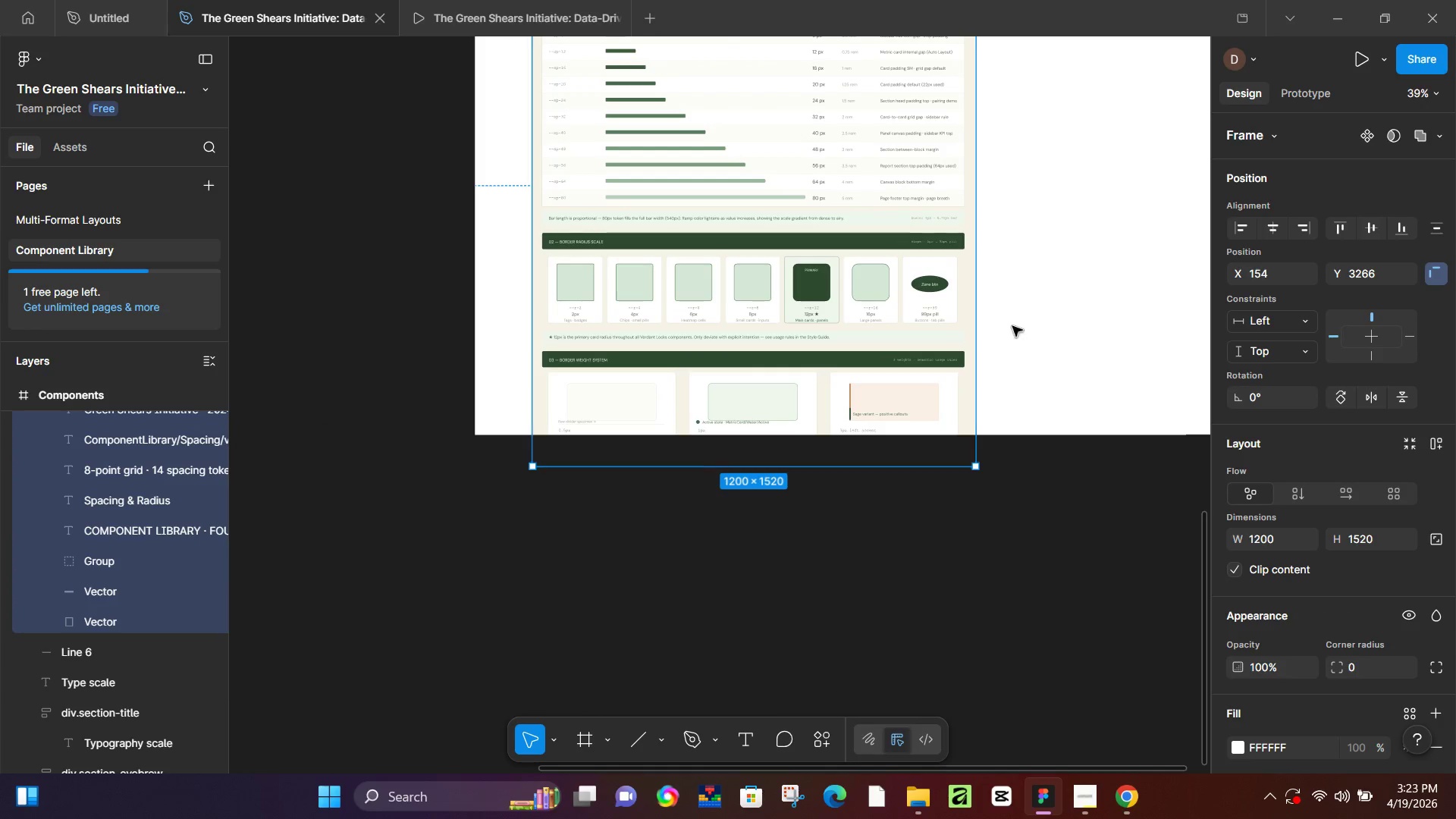 
hold_key(key=ControlLeft, duration=0.31)
 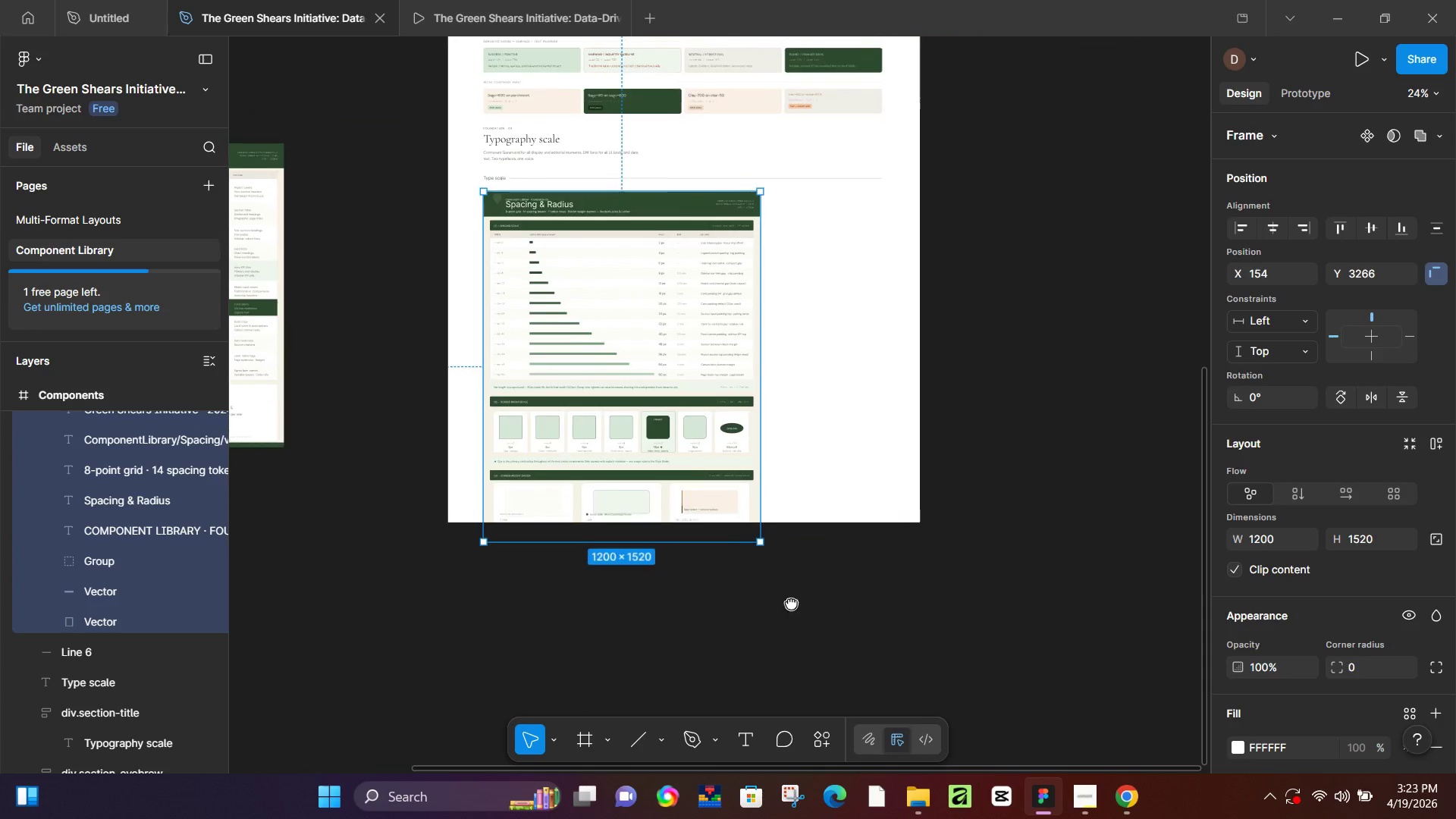 
hold_key(key=Space, duration=0.5)
 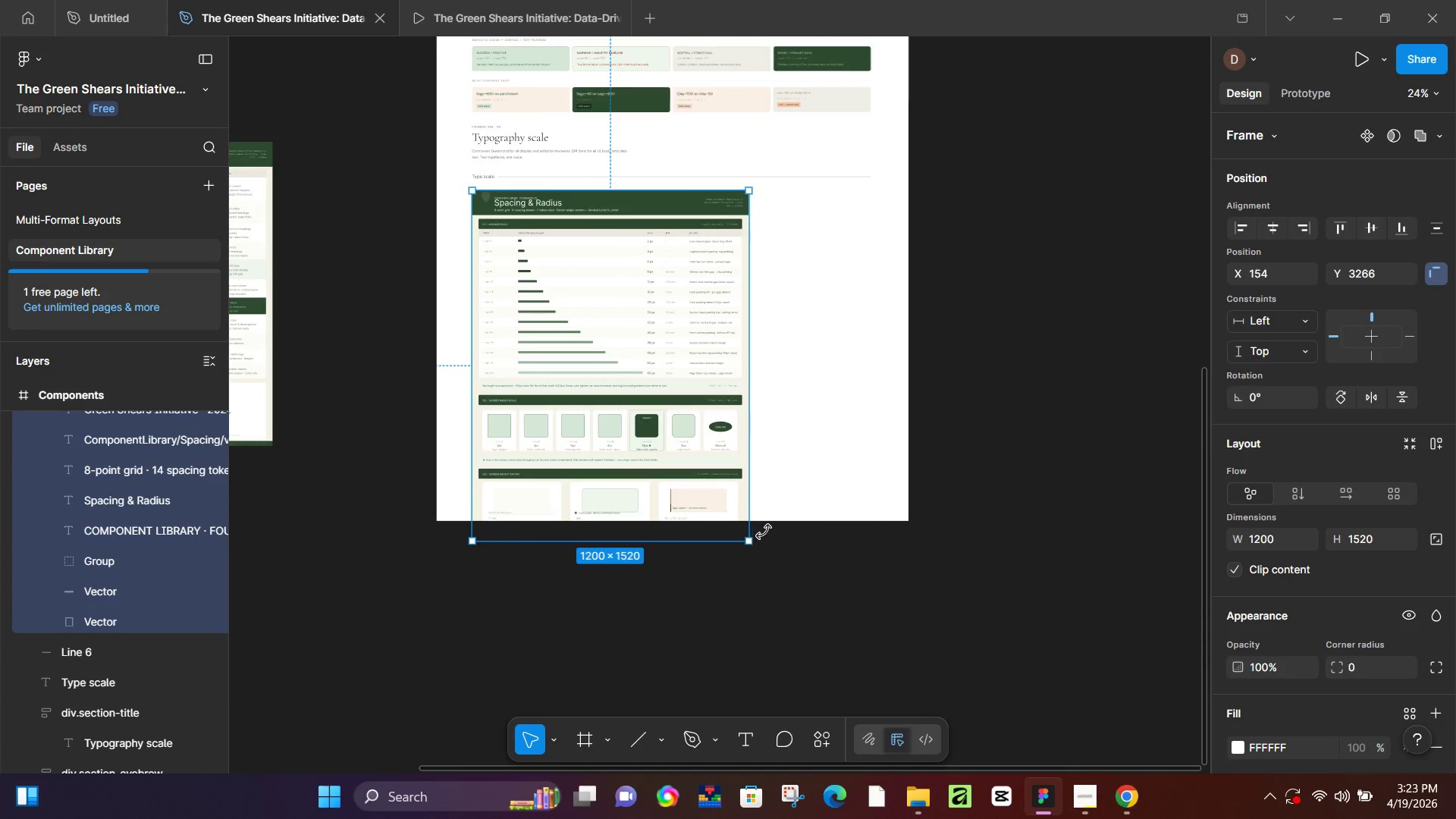 
left_click_drag(start_coordinate=[1036, 491], to_coordinate=[791, 603])
 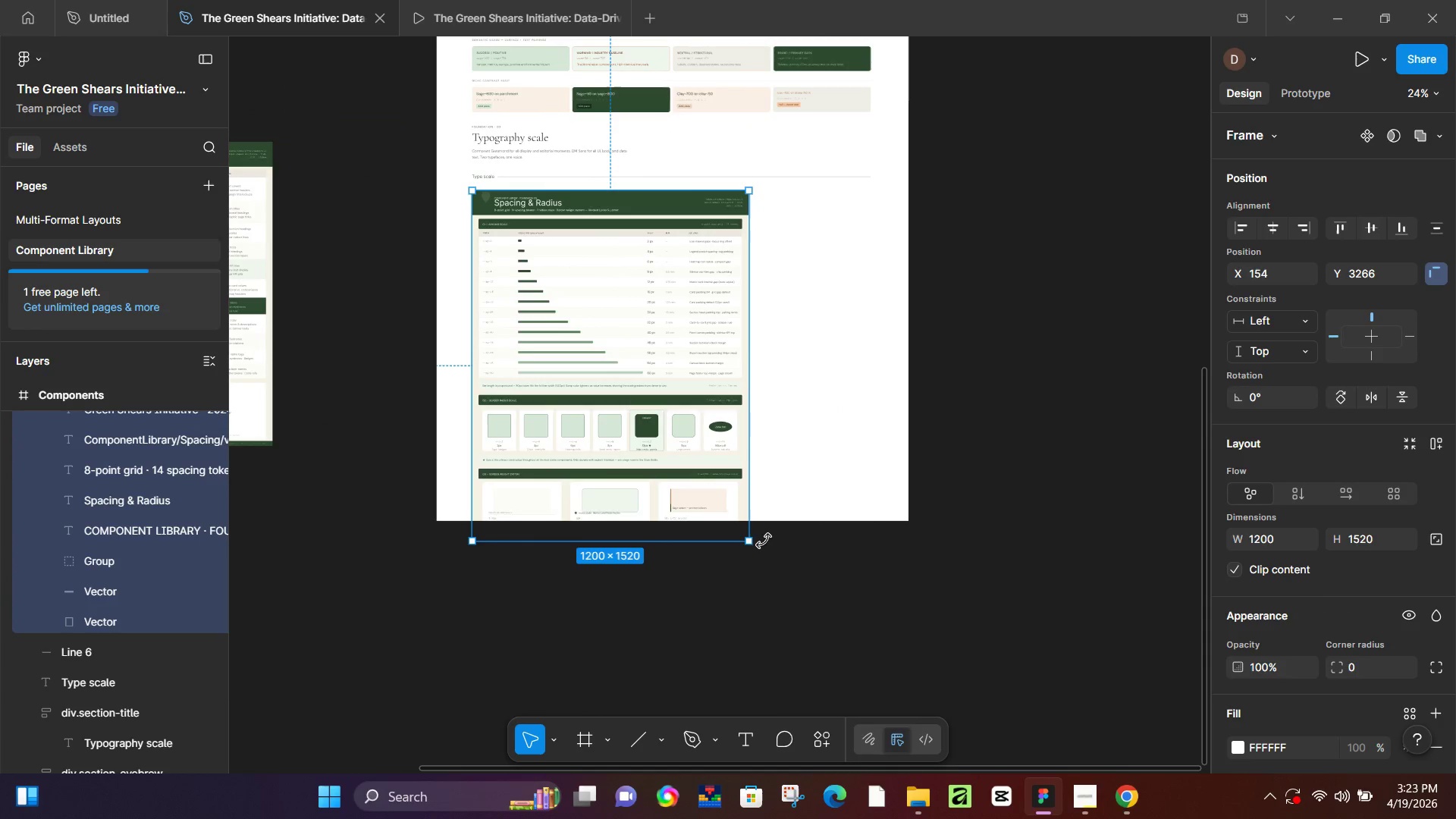 
scroll: coordinate [1025, 371], scroll_direction: down, amount: 4.0
 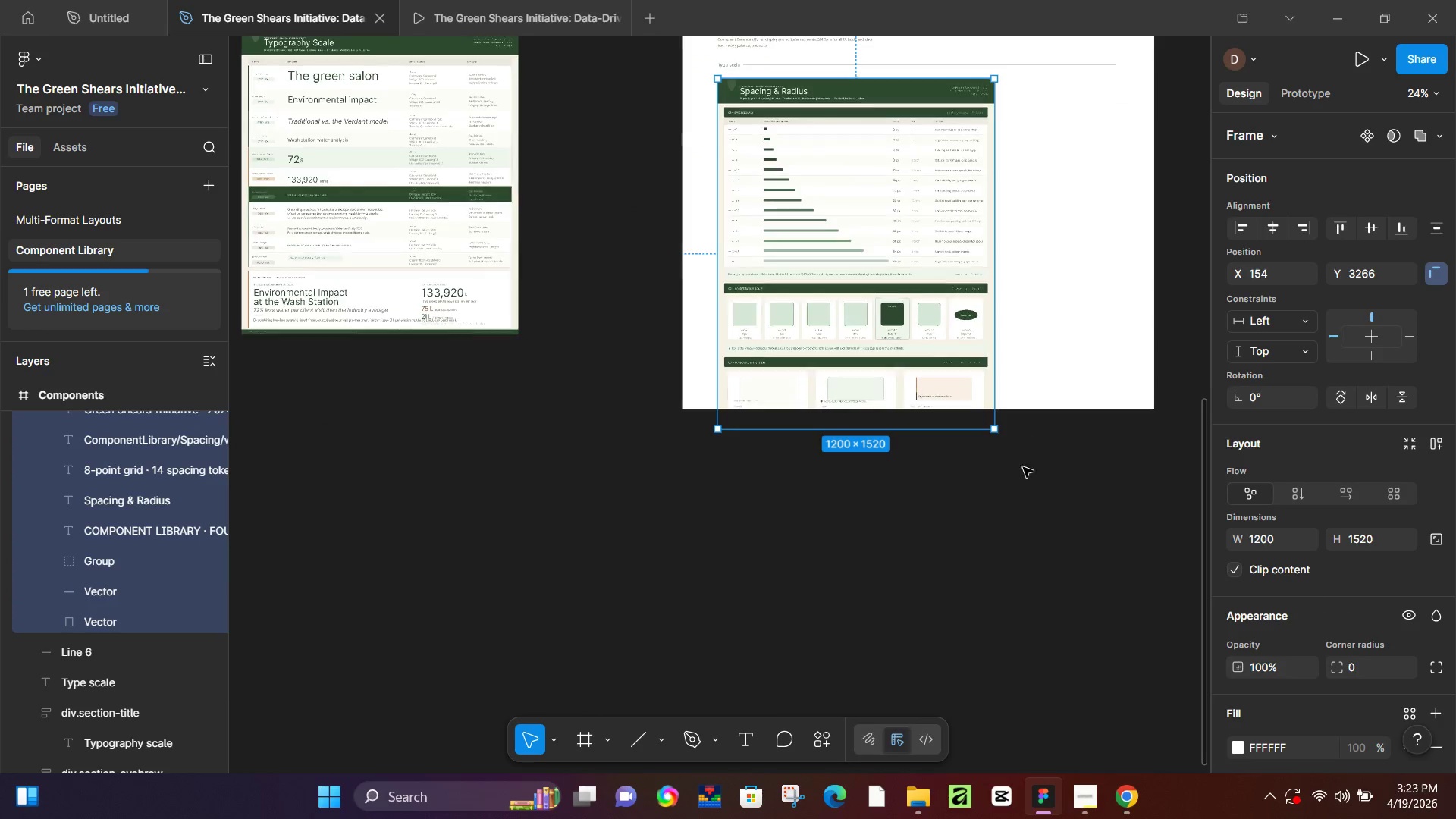 
key(K)
 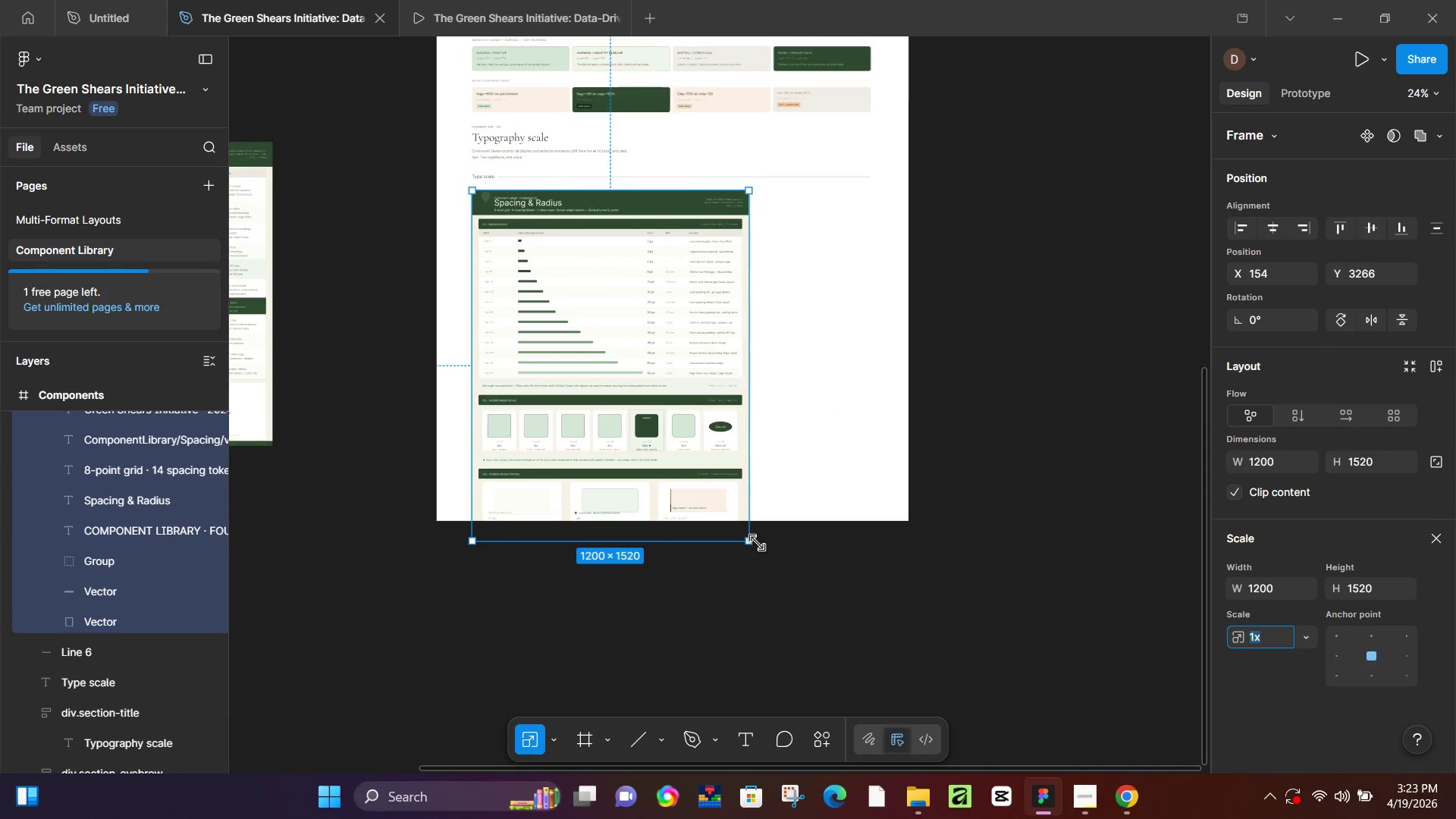 
left_click_drag(start_coordinate=[757, 543], to_coordinate=[814, 563])
 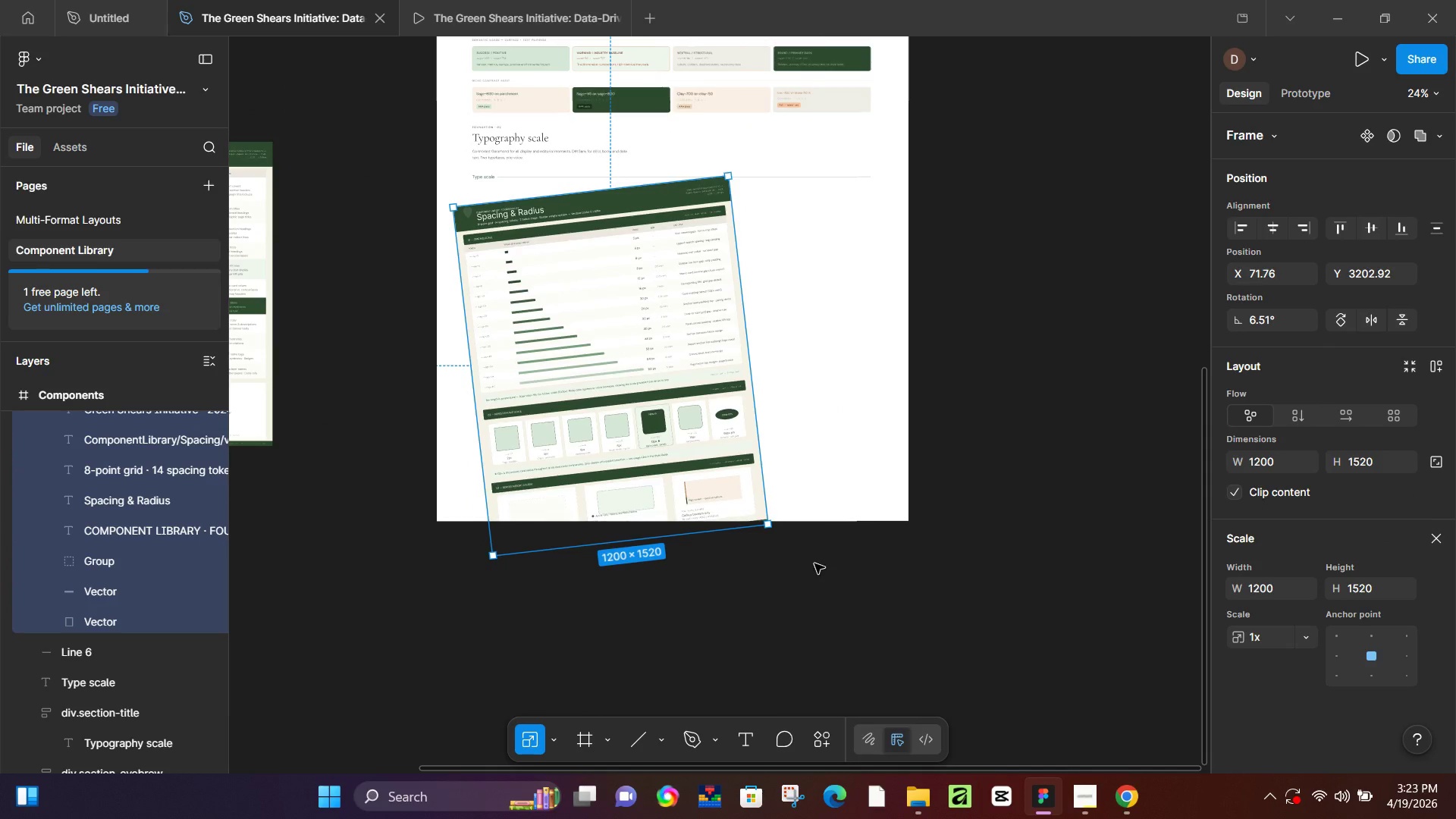 
key(Control+Z)
 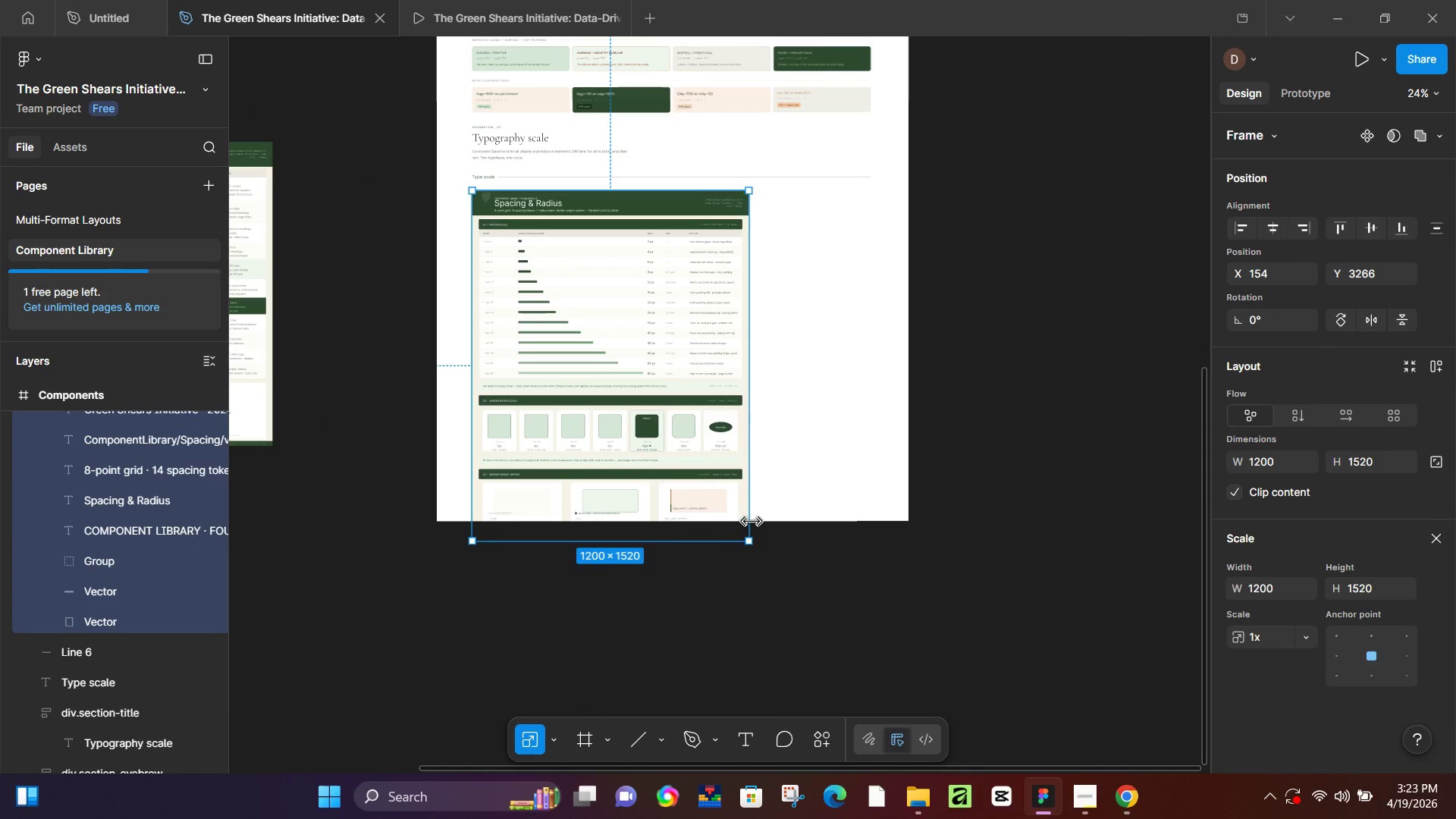 
left_click_drag(start_coordinate=[753, 540], to_coordinate=[843, 698])
 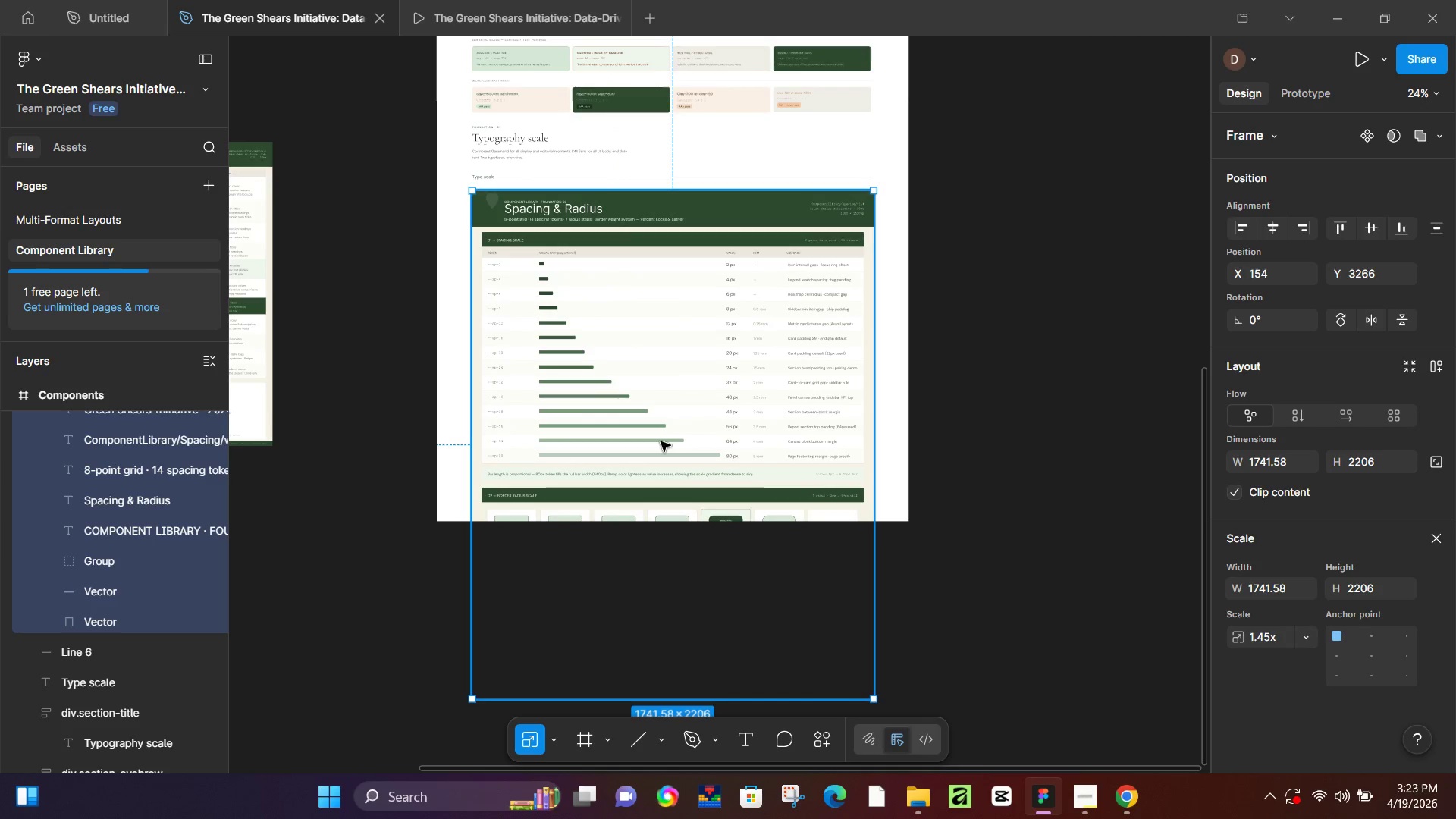 
hold_key(key=ControlLeft, duration=0.89)
scroll: coordinate [576, 282], scroll_direction: down, amount: 3.0
 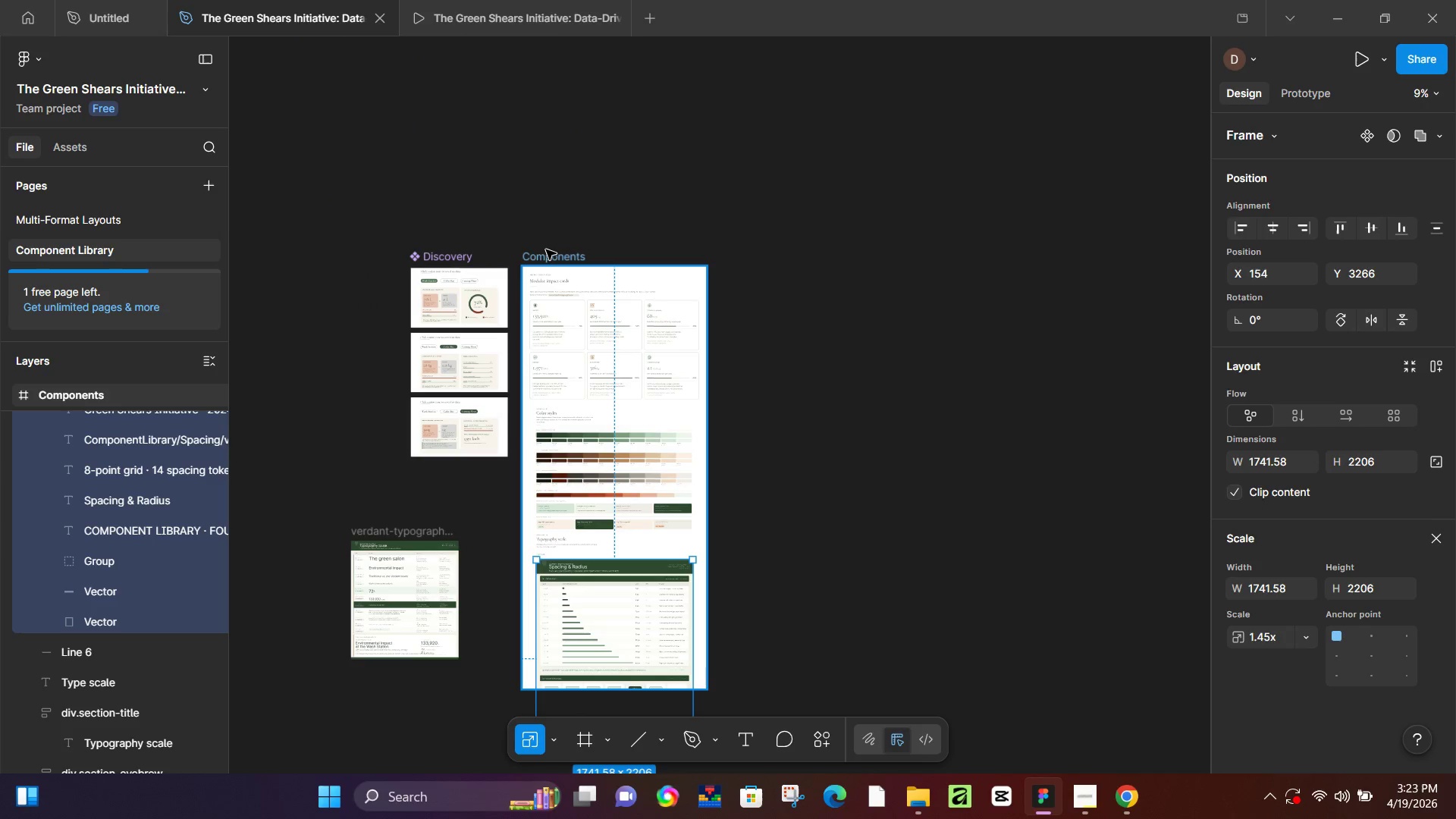 
left_click([546, 249])
 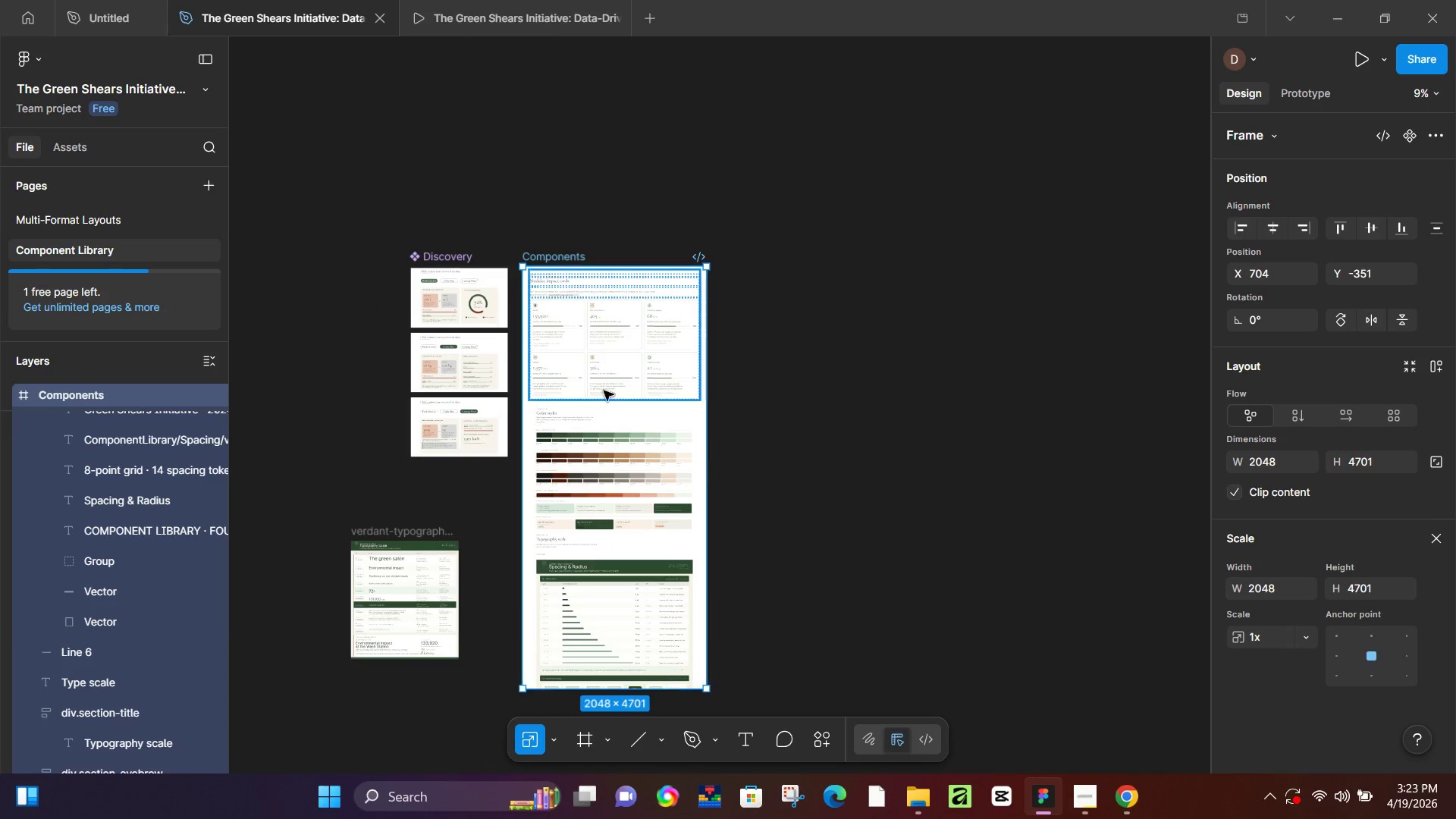 
scroll: coordinate [609, 428], scroll_direction: down, amount: 6.0
 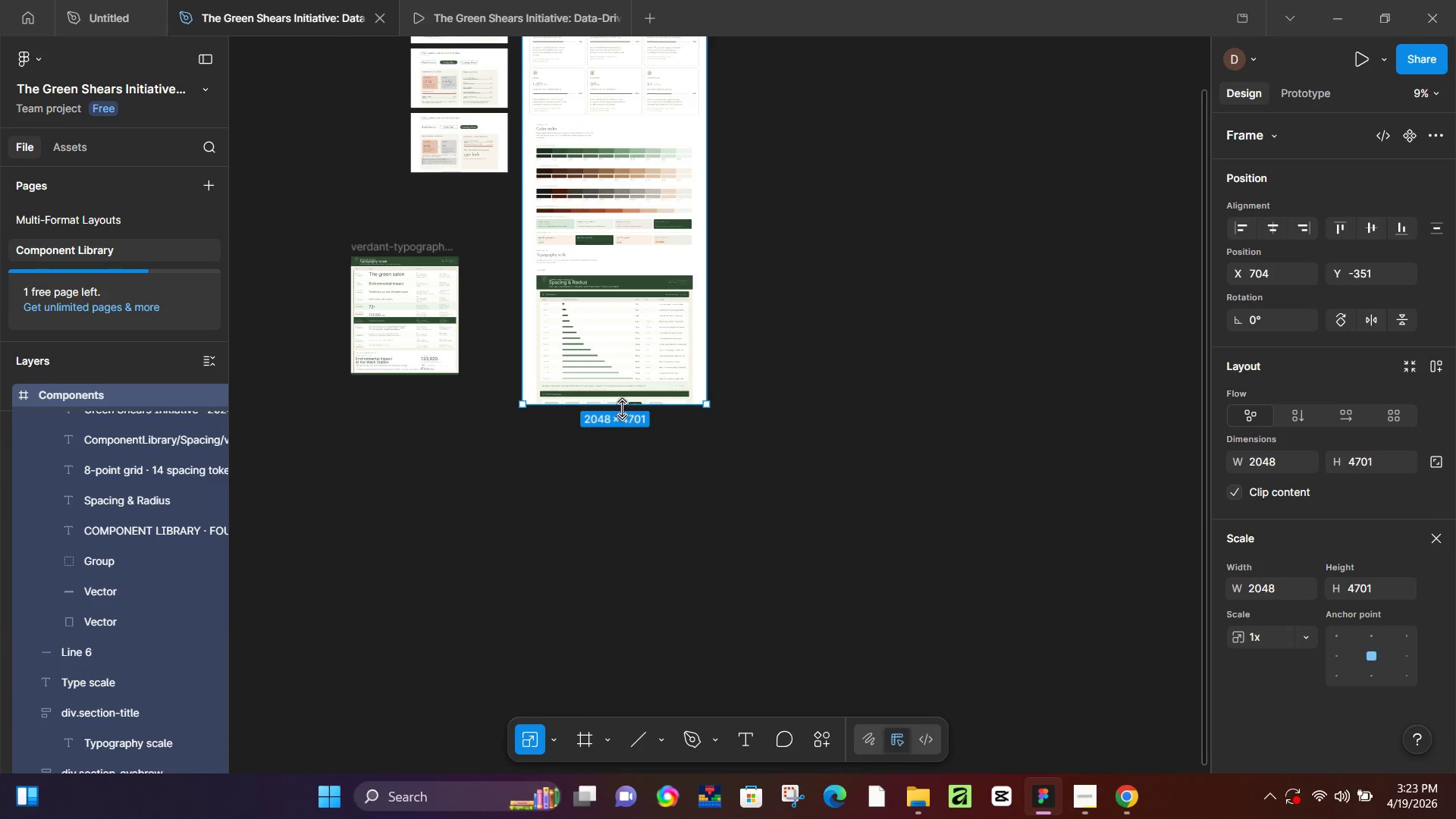 
left_click_drag(start_coordinate=[622, 409], to_coordinate=[614, 551])
 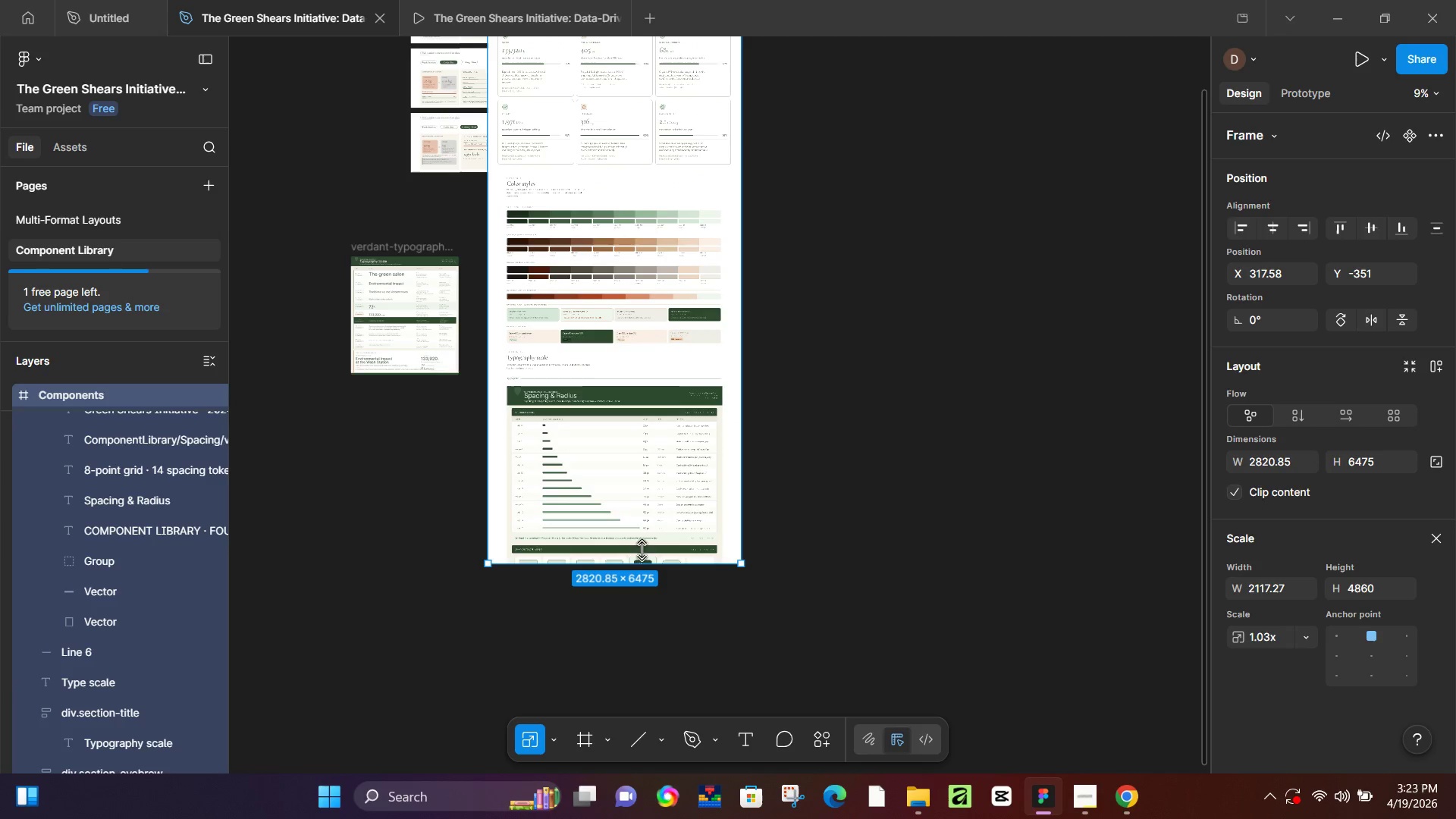 
key(Control+Z)
 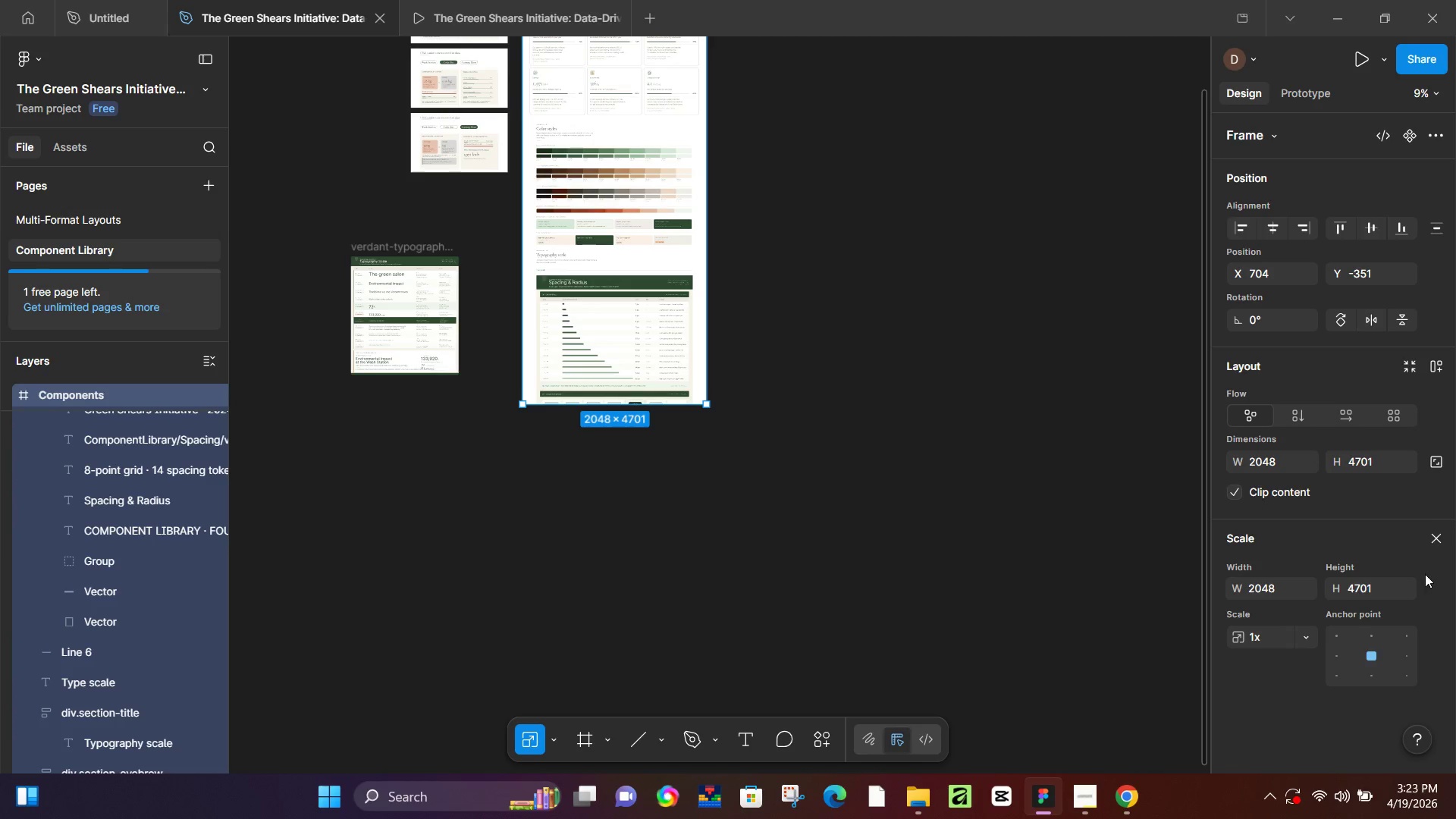 
left_click([1431, 540])
 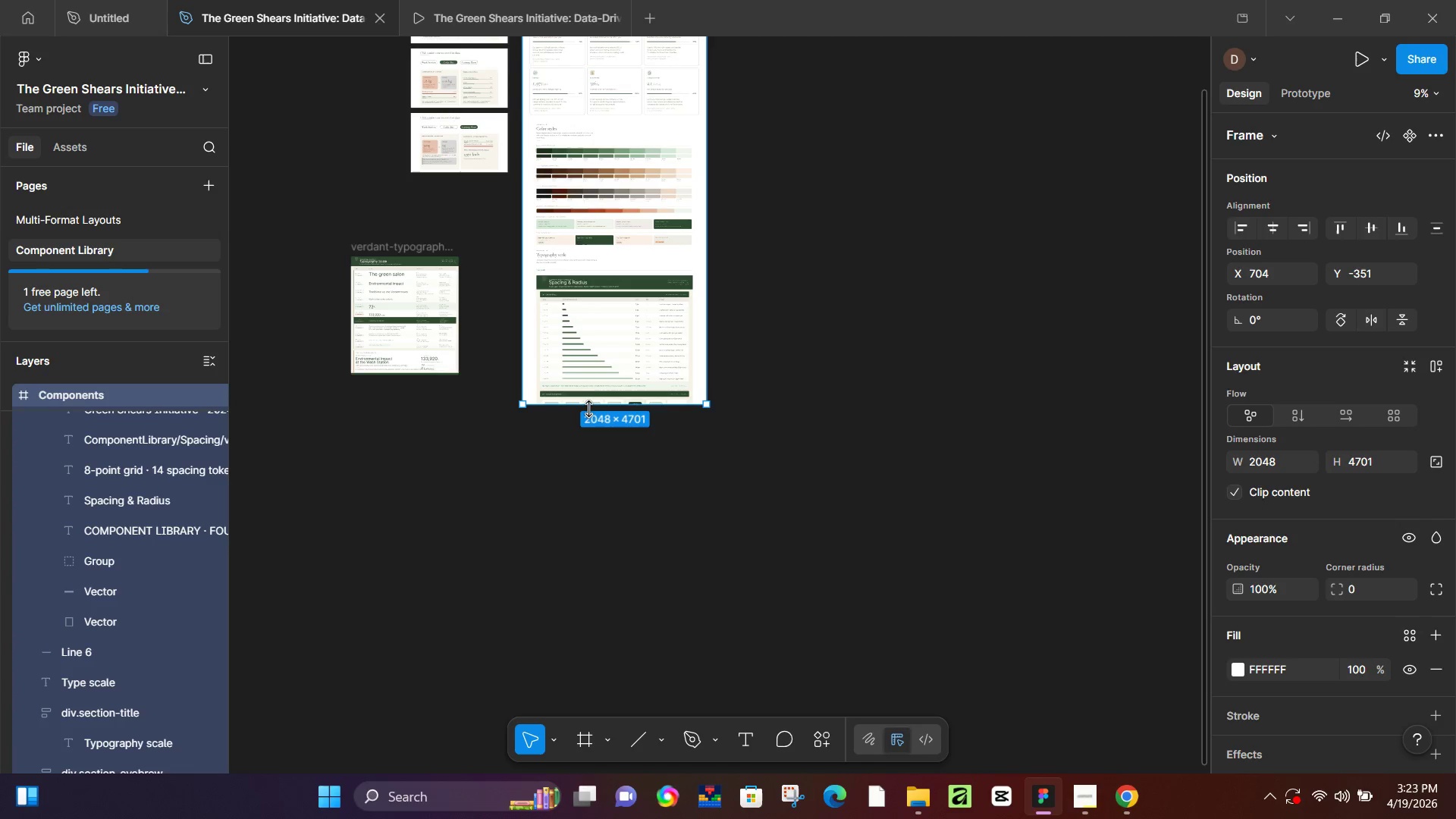 
left_click_drag(start_coordinate=[592, 406], to_coordinate=[585, 652])
 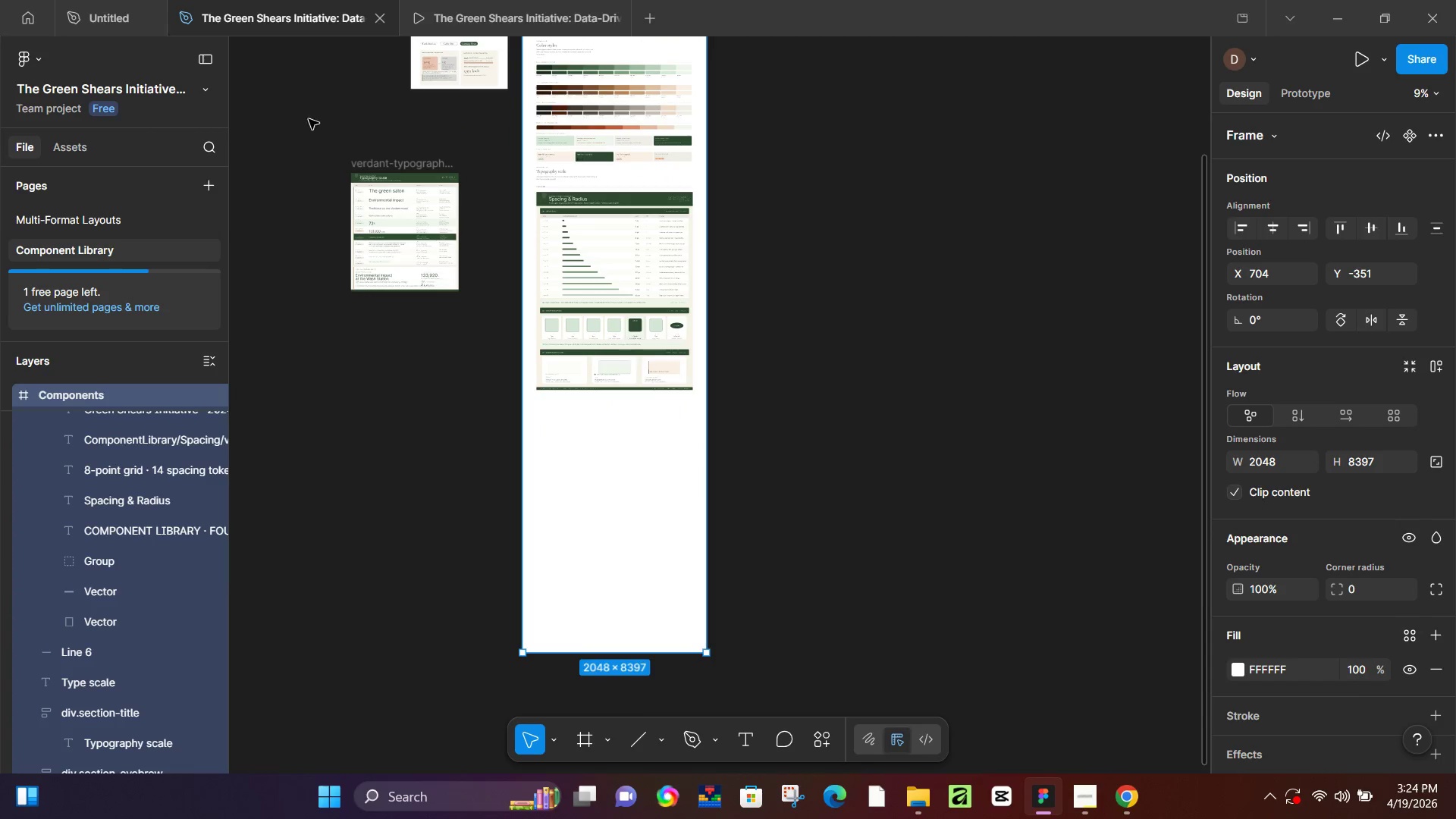 
scroll: coordinate [585, 689], scroll_direction: down, amount: 3.0
 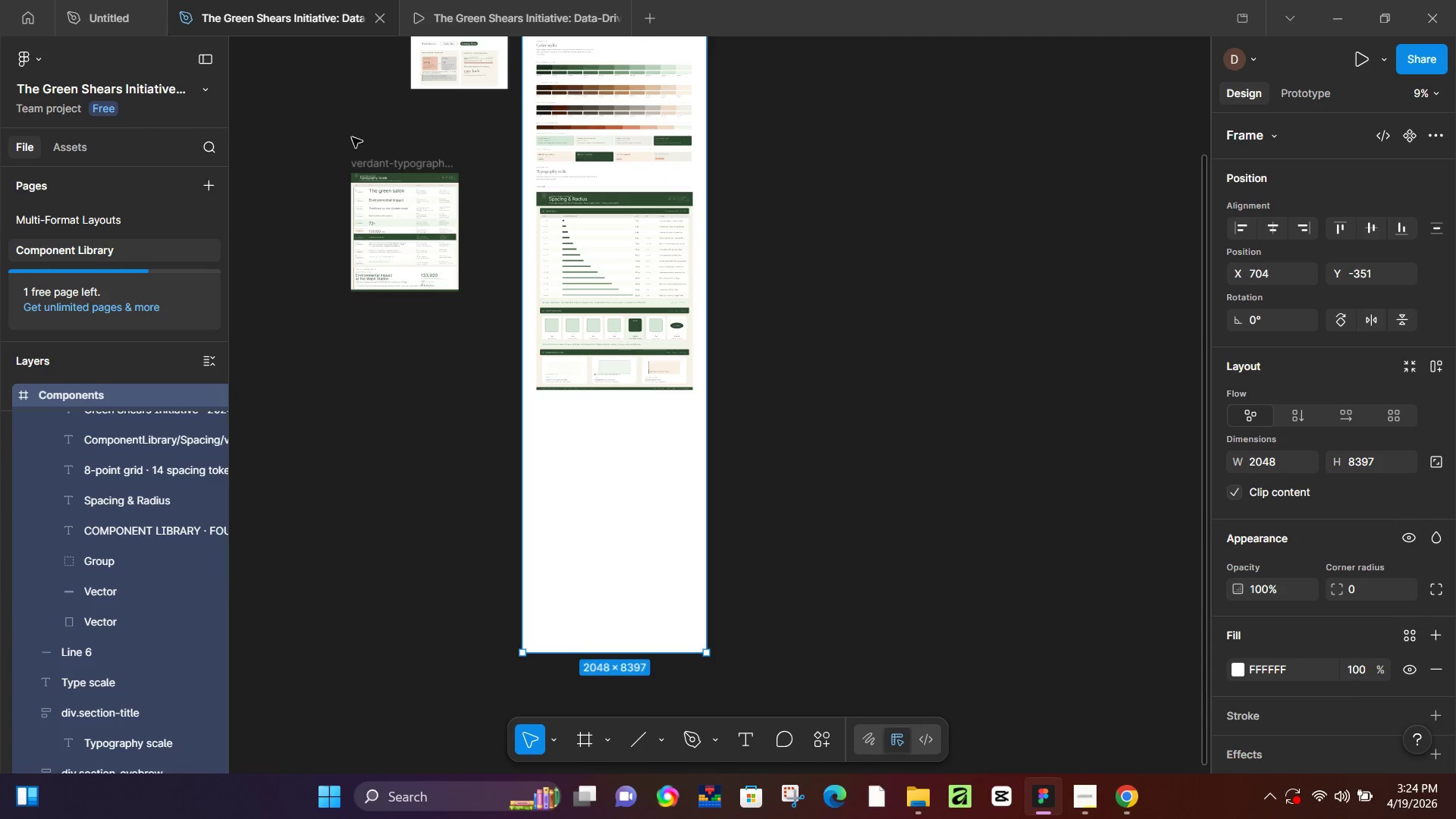 
left_click([393, 162])
 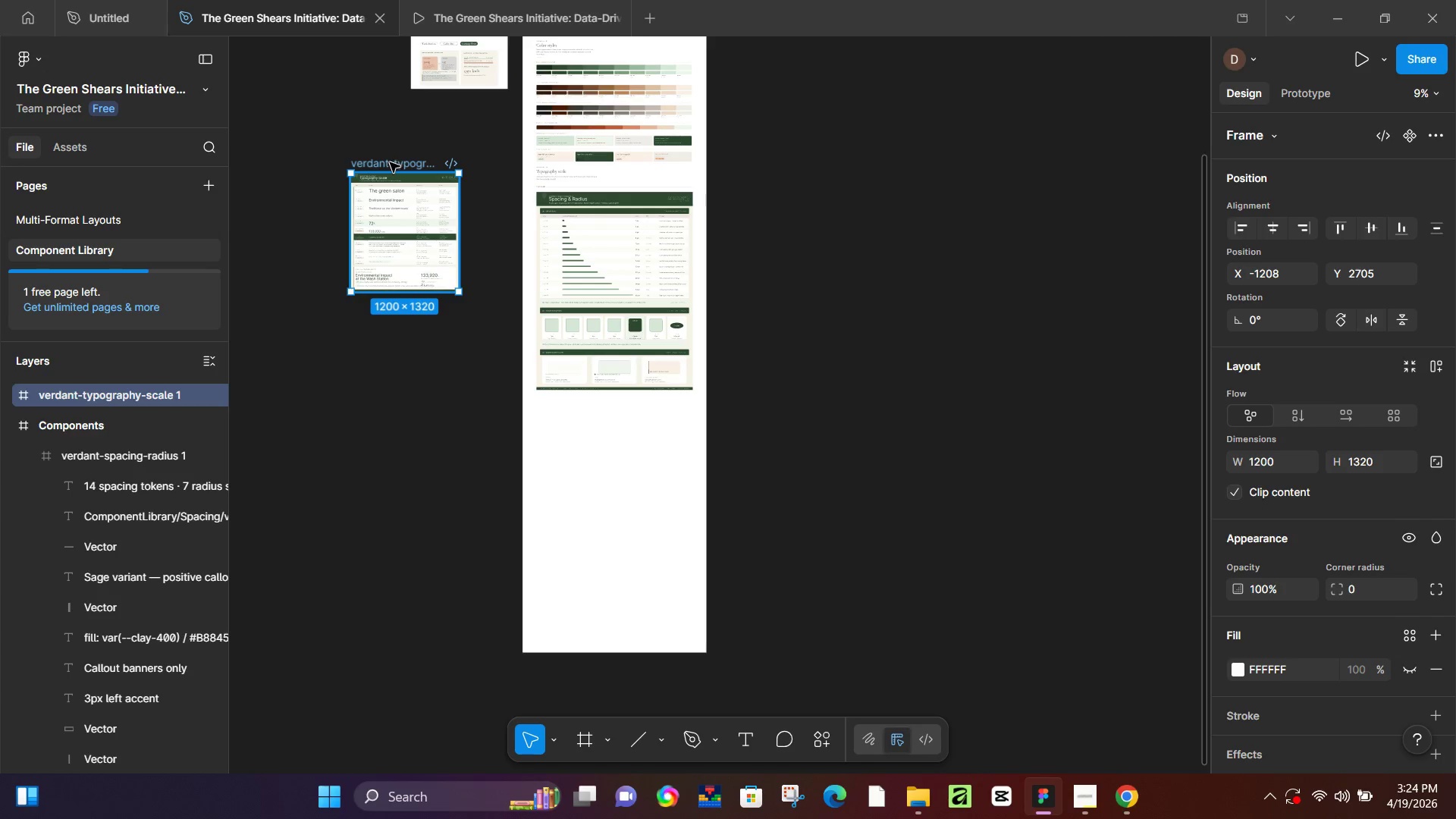 
left_click_drag(start_coordinate=[388, 162], to_coordinate=[573, 397])
 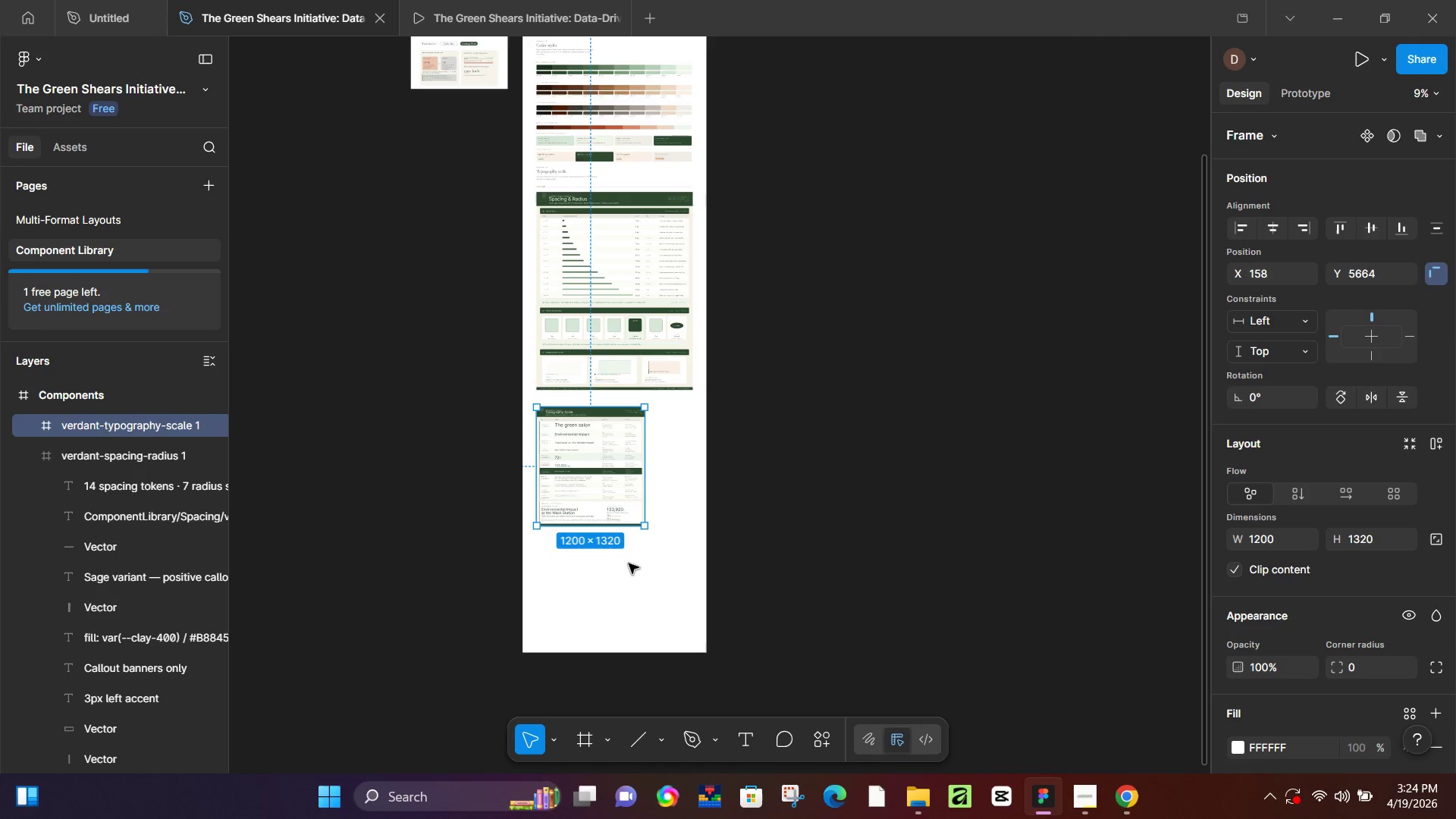 
key(K)
 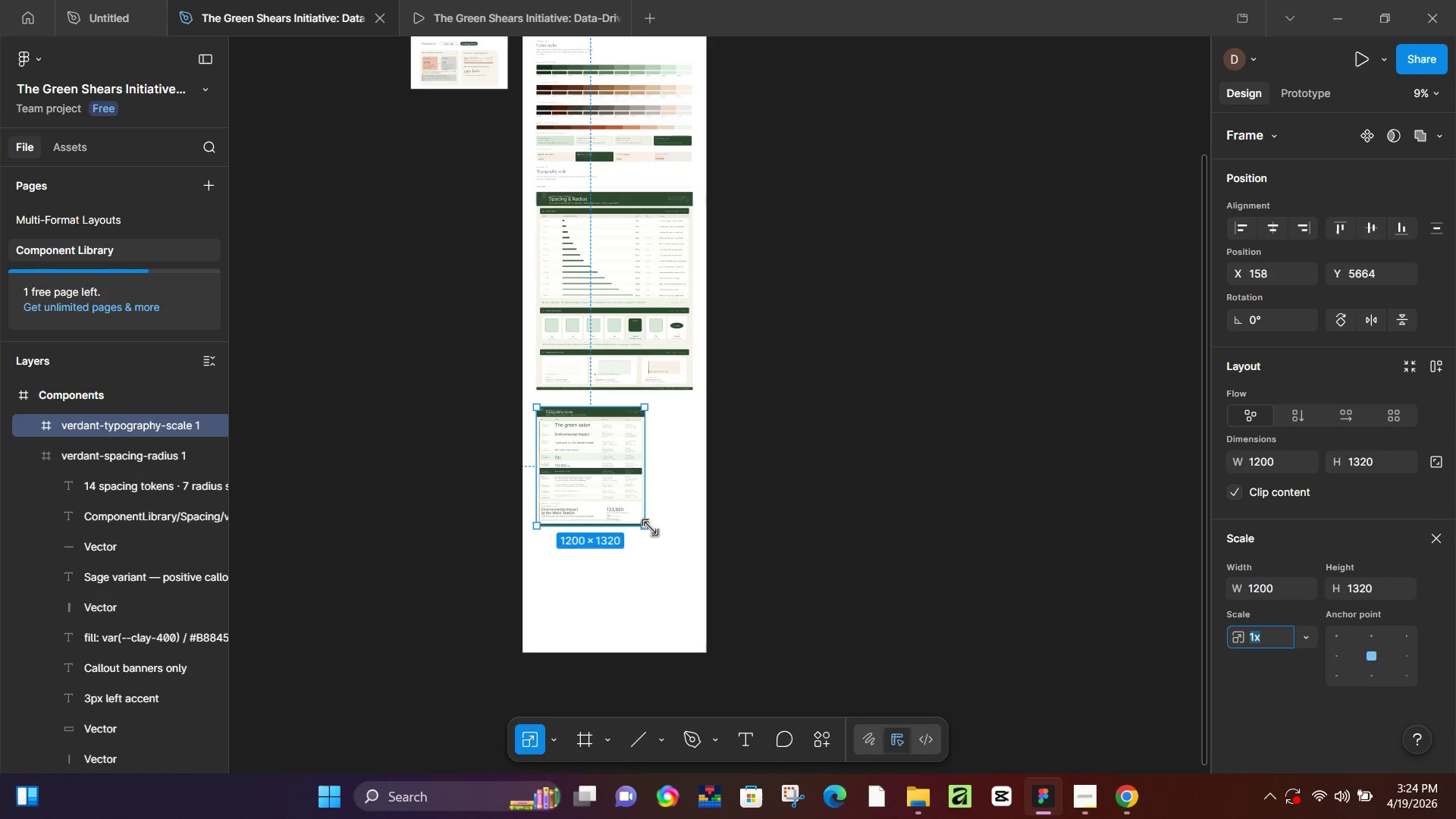 
left_click_drag(start_coordinate=[650, 528], to_coordinate=[701, 569])
 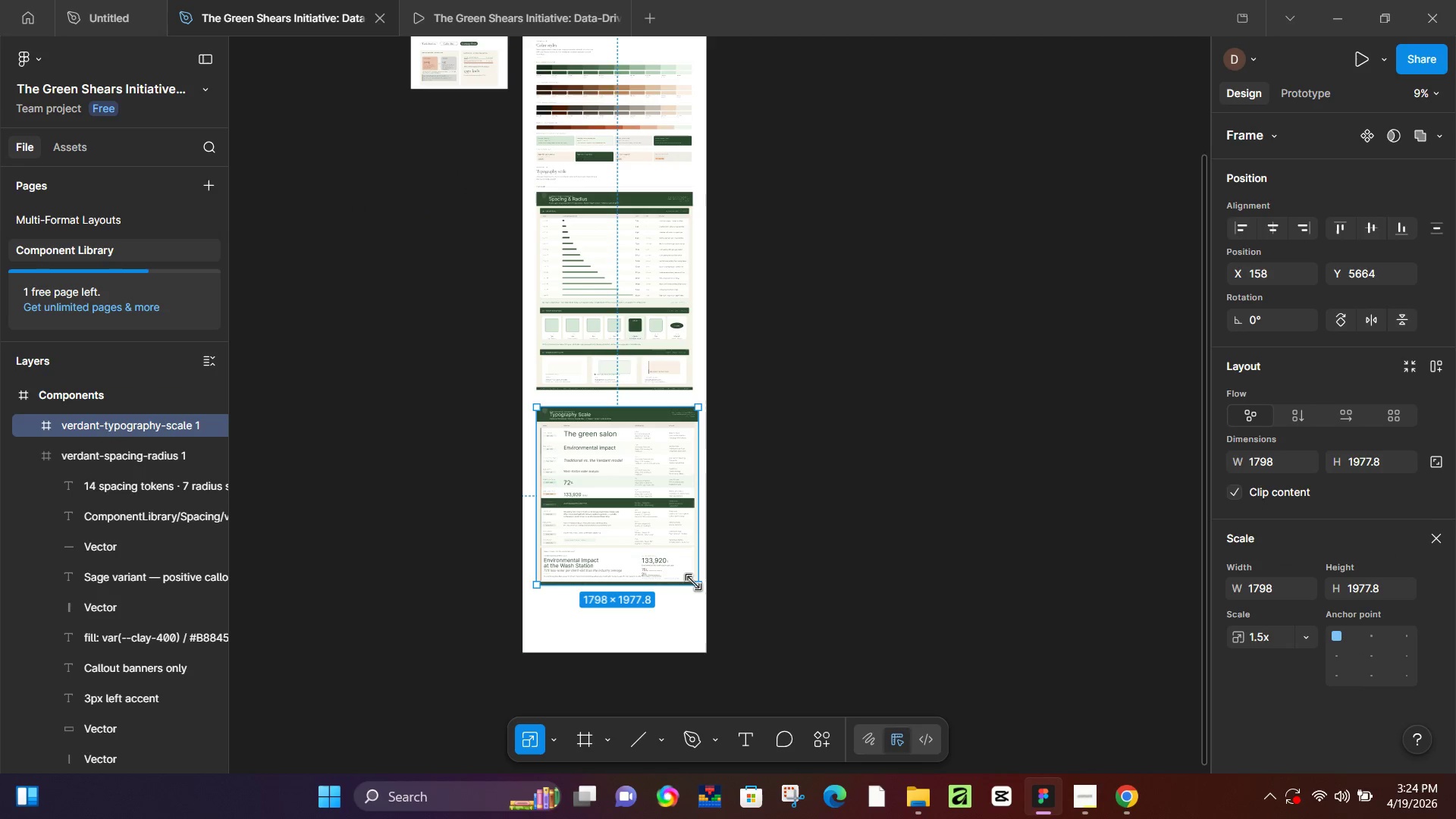 
left_click_drag(start_coordinate=[695, 585], to_coordinate=[694, 572])
 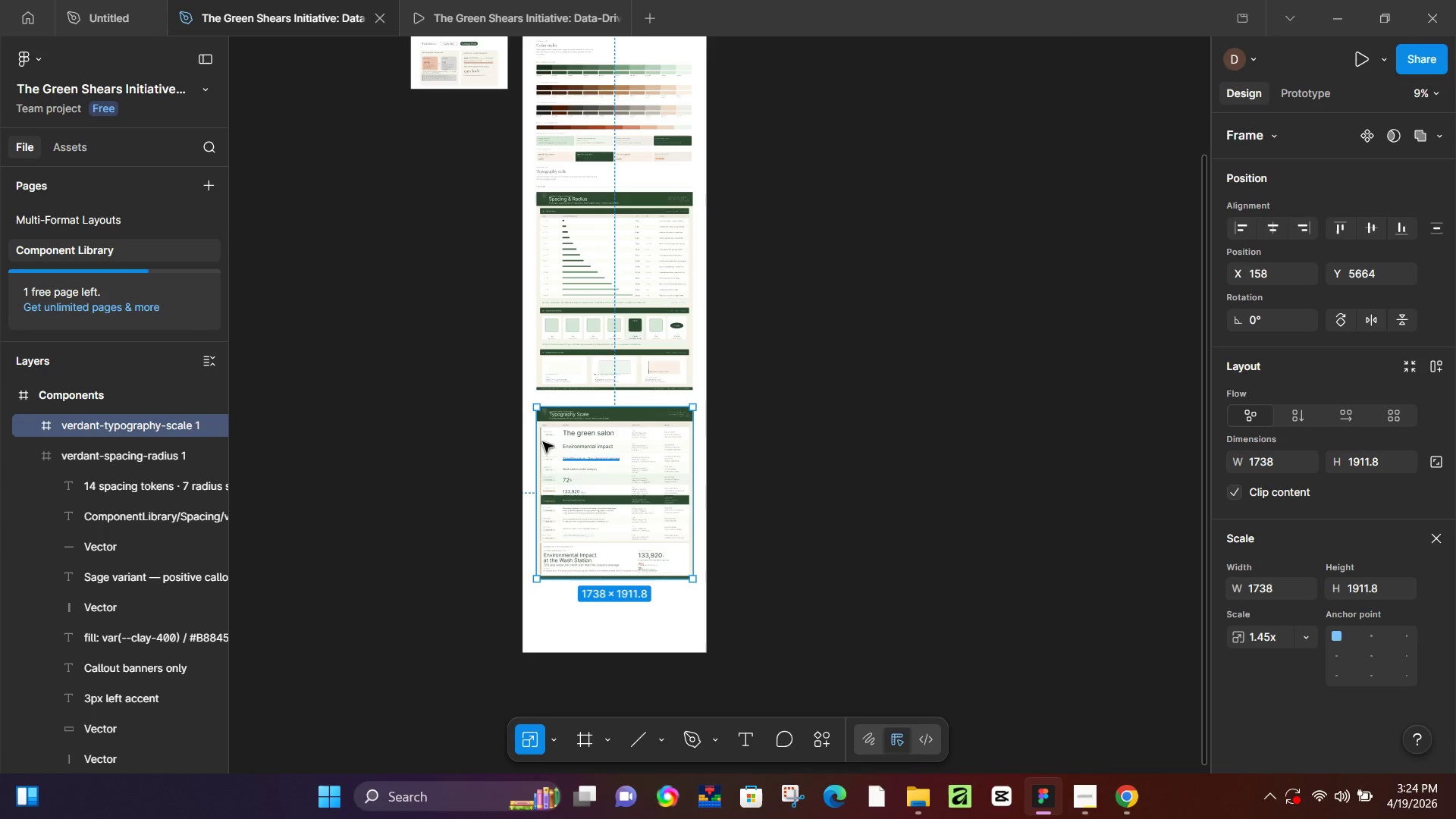 
hold_key(key=ControlLeft, duration=1.05)
scroll: coordinate [560, 396], scroll_direction: up, amount: 12.0
 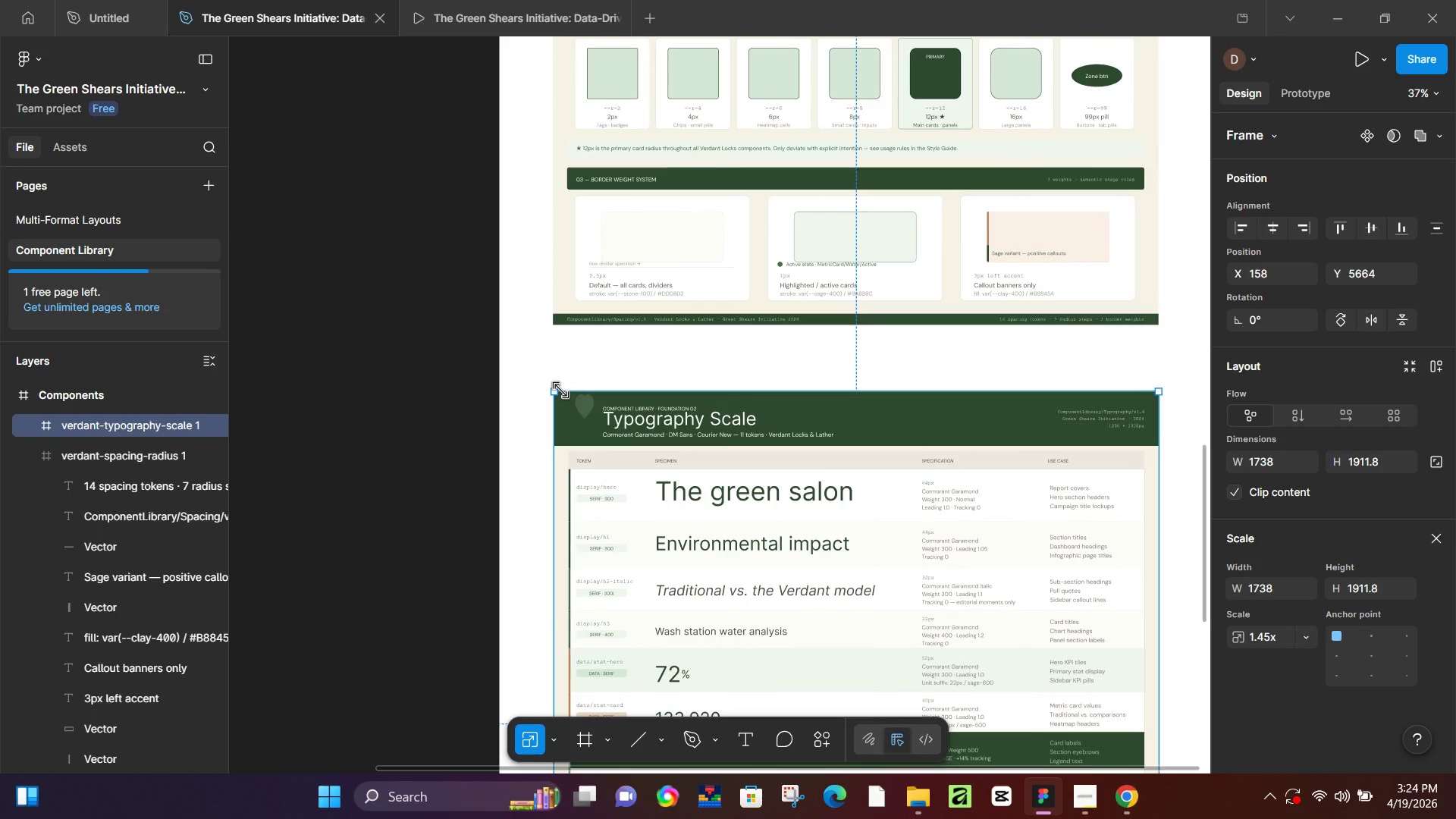 
left_click_drag(start_coordinate=[561, 390], to_coordinate=[576, 388])
 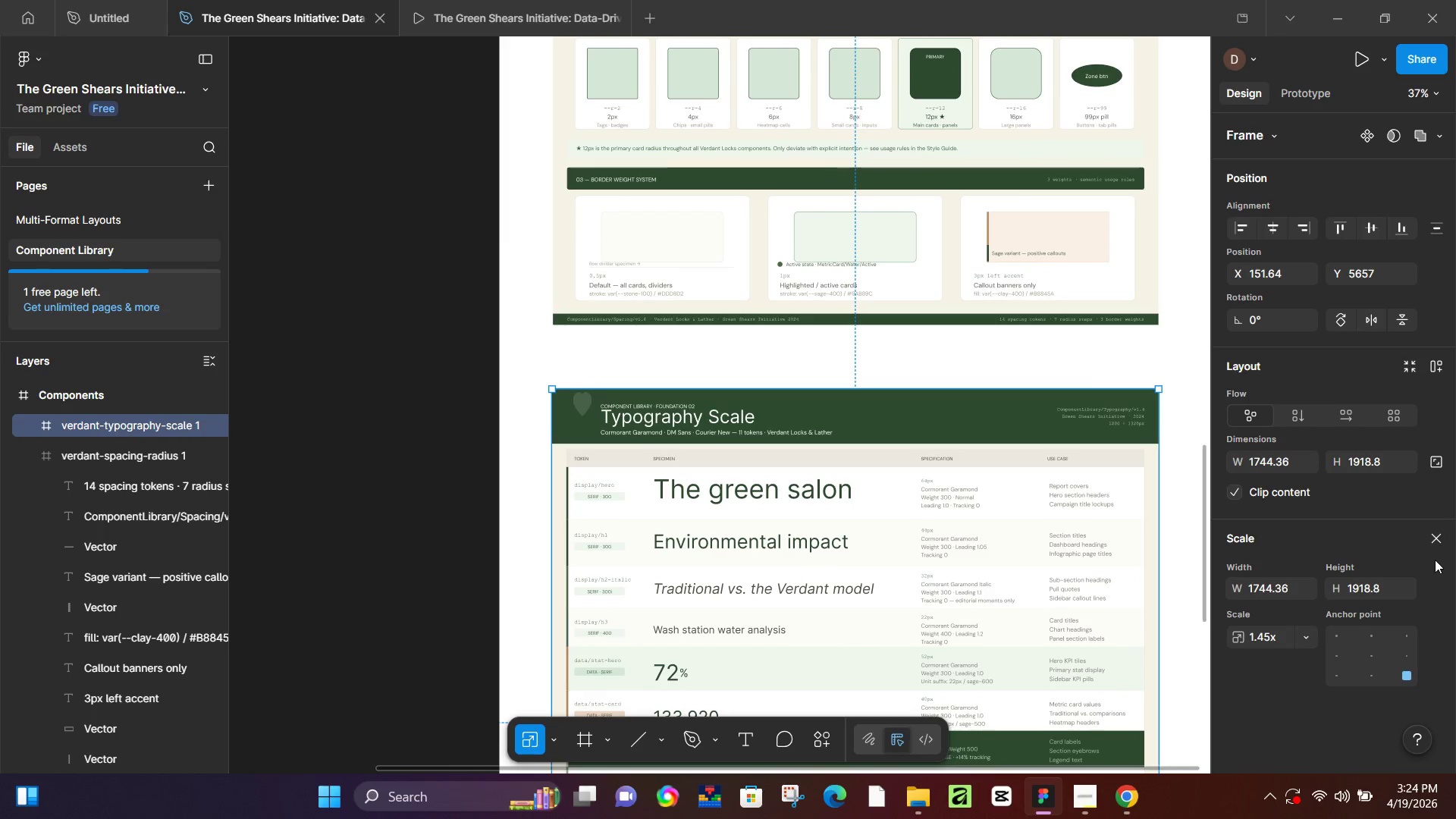 
left_click([1442, 540])
 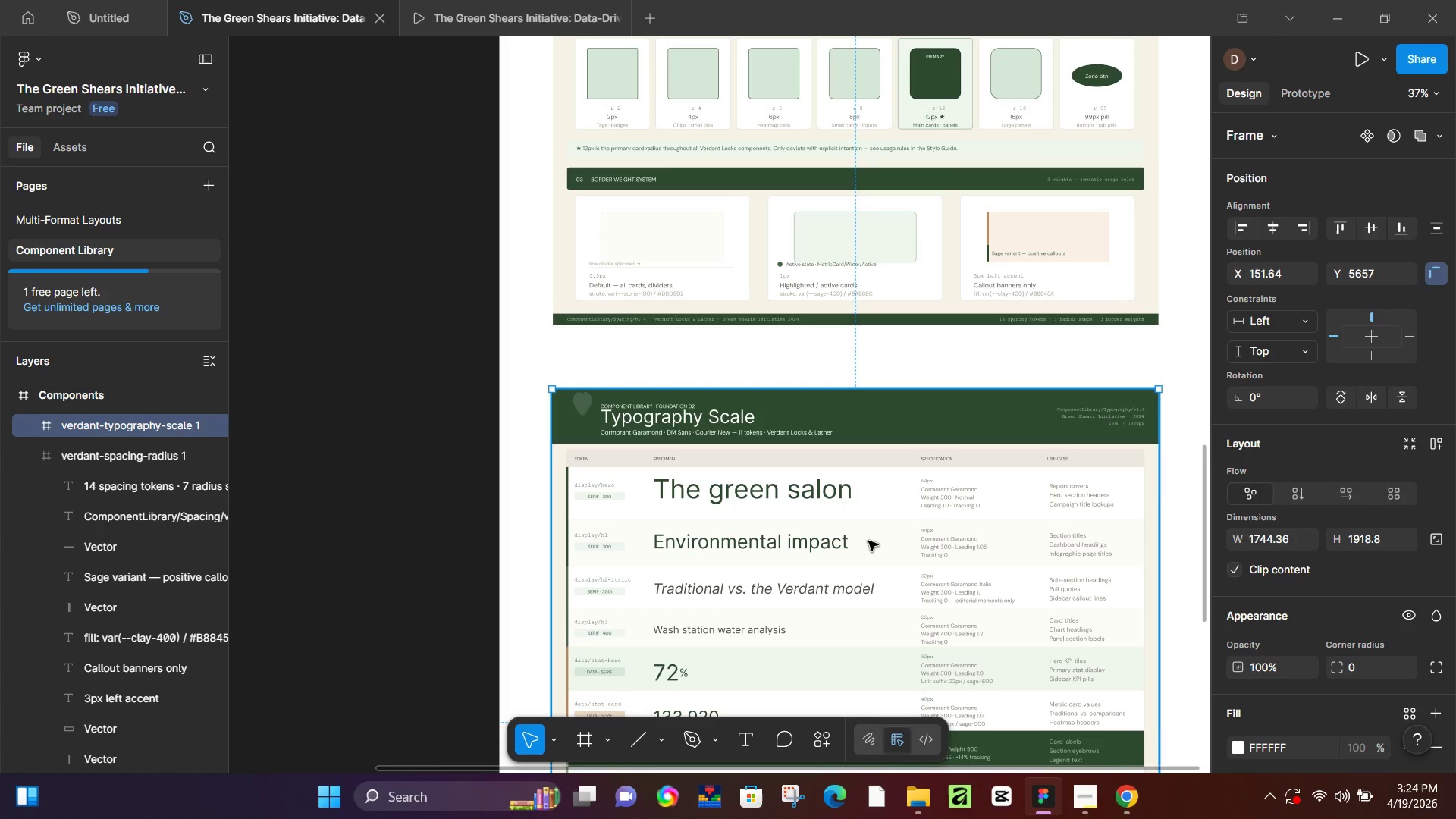 
left_click([868, 541])
 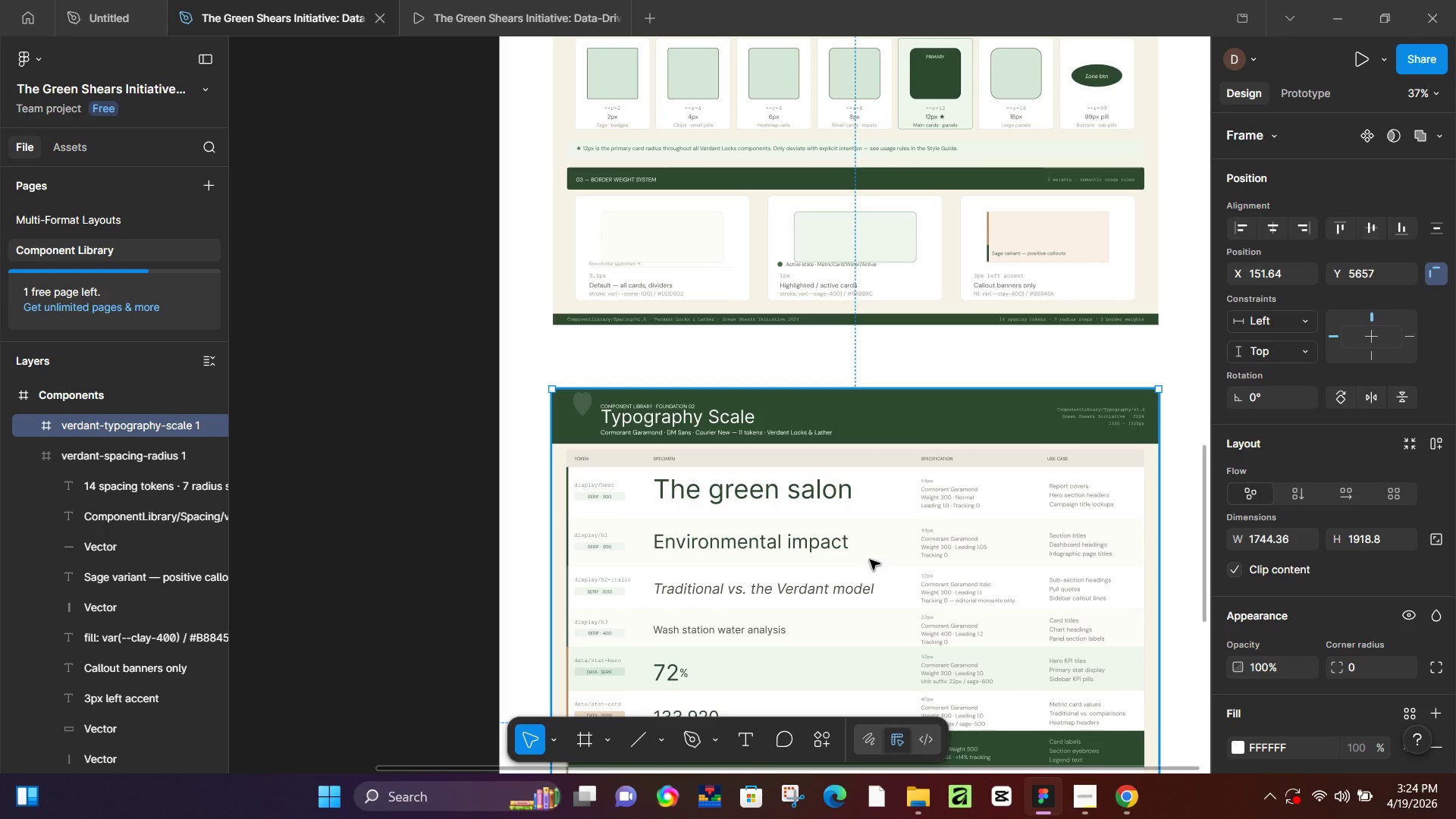 
left_click_drag(start_coordinate=[870, 560], to_coordinate=[870, 502])
 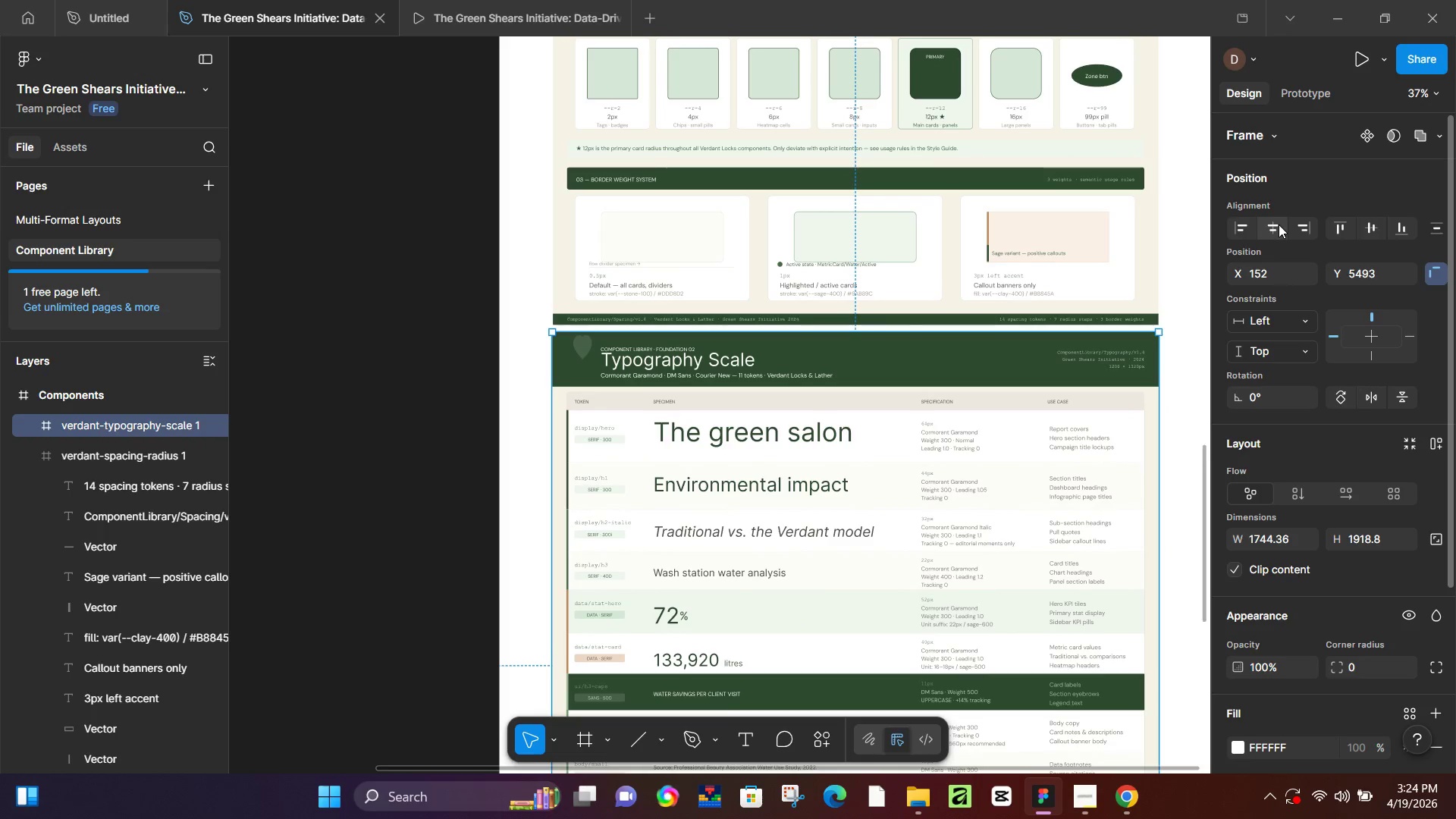 
left_click([1279, 224])
 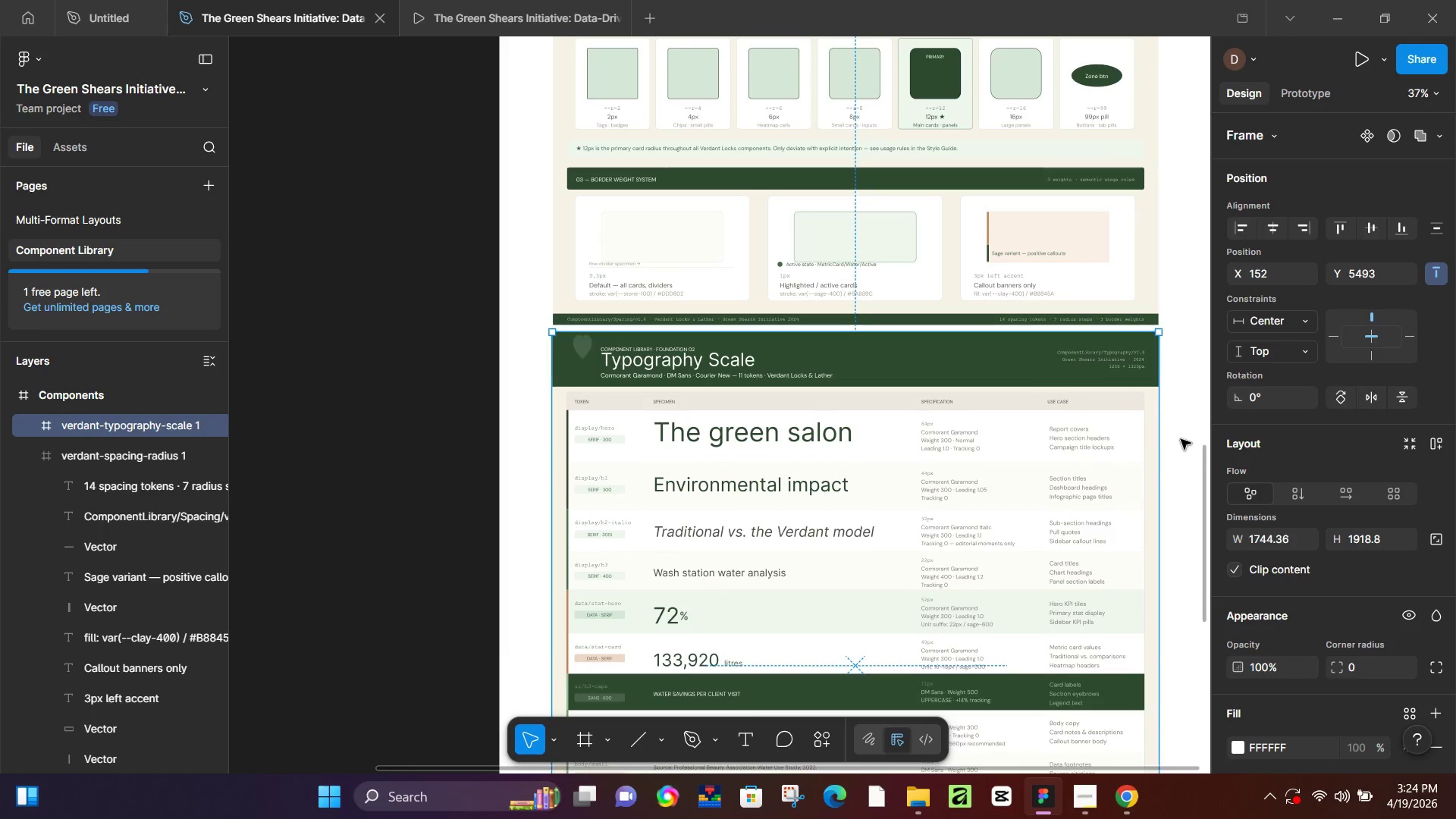 
left_click([1177, 433])
 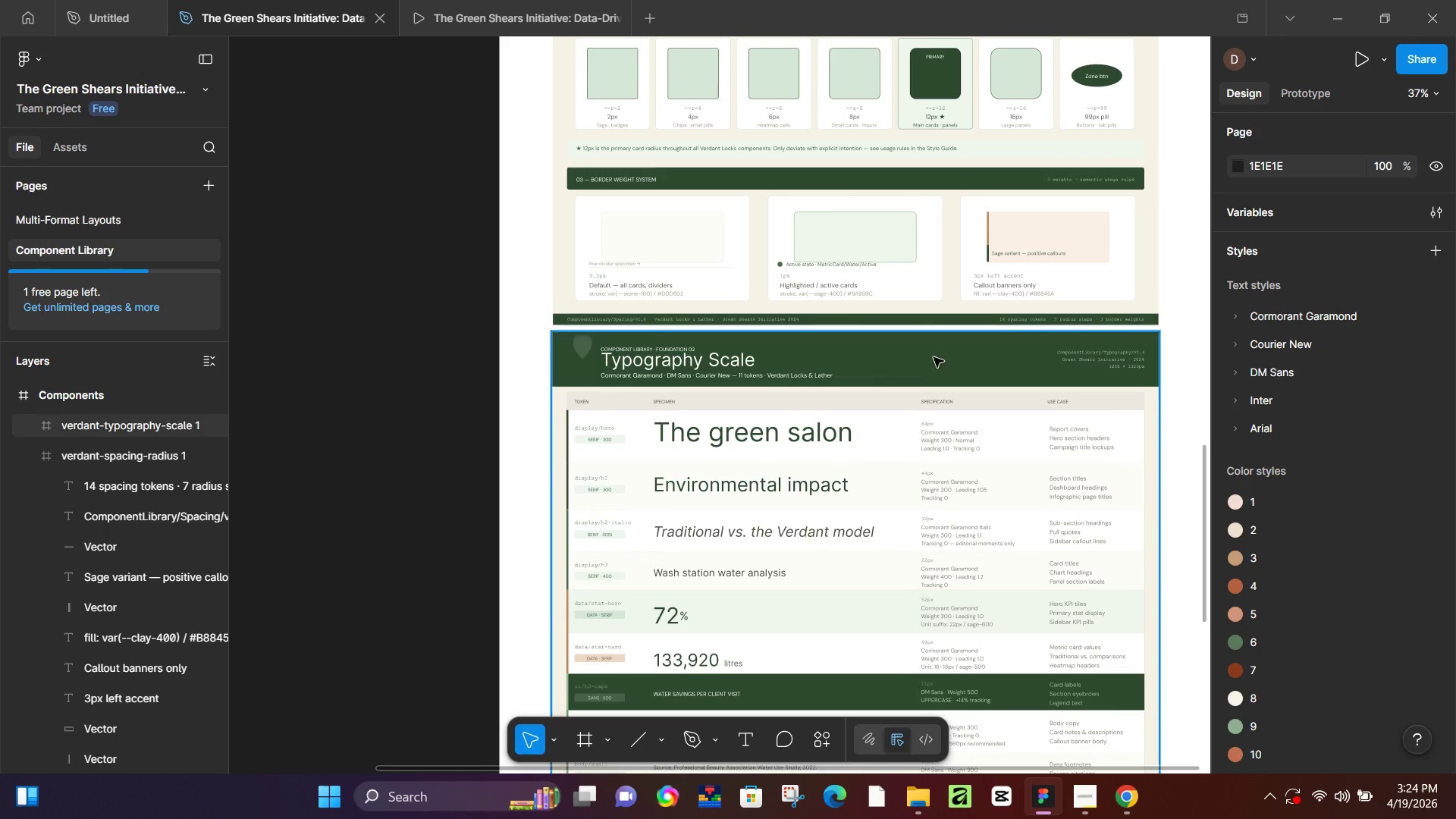 
scroll: coordinate [884, 384], scroll_direction: down, amount: 13.0
 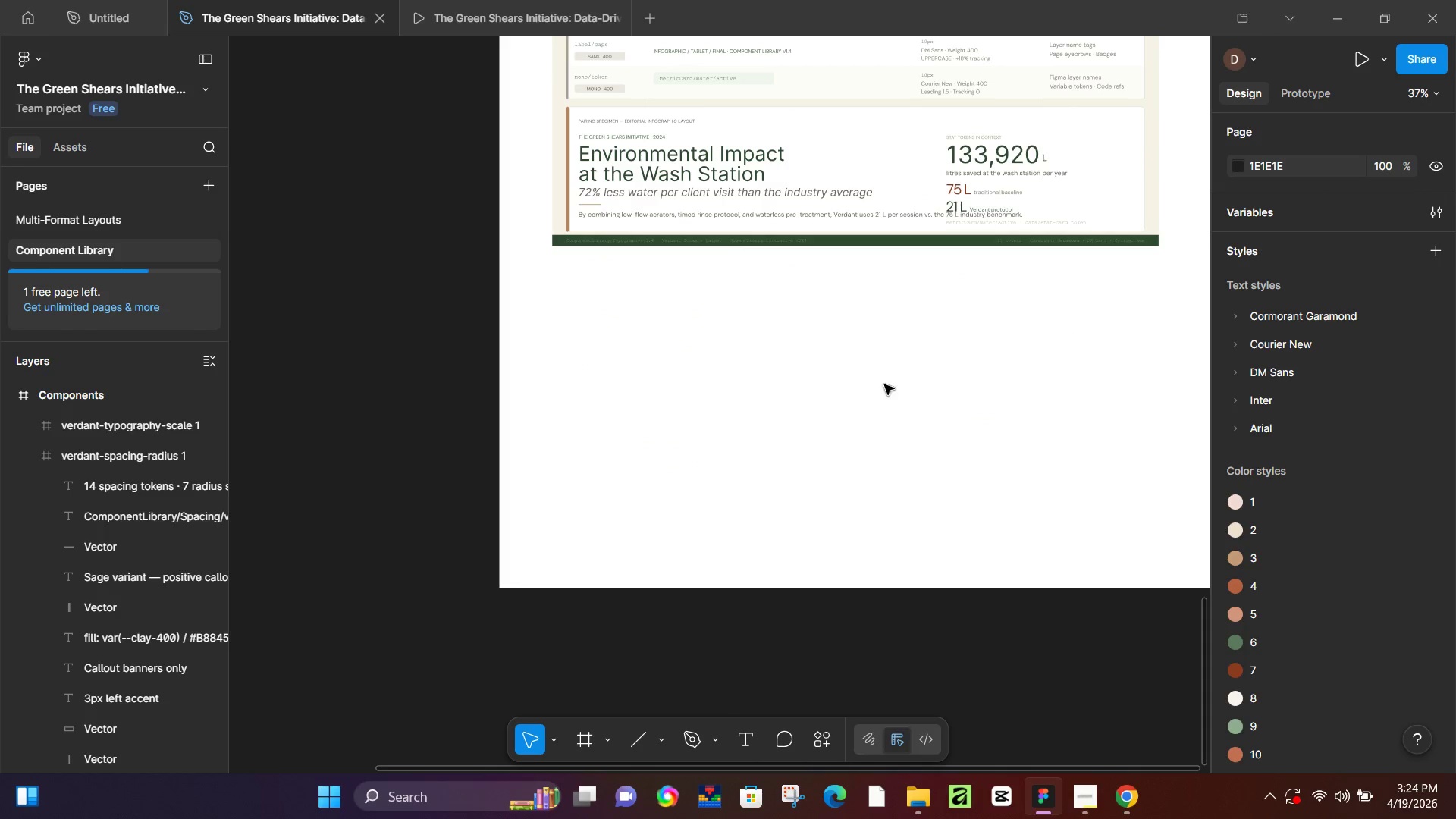 
hold_key(key=ControlLeft, duration=0.47)
 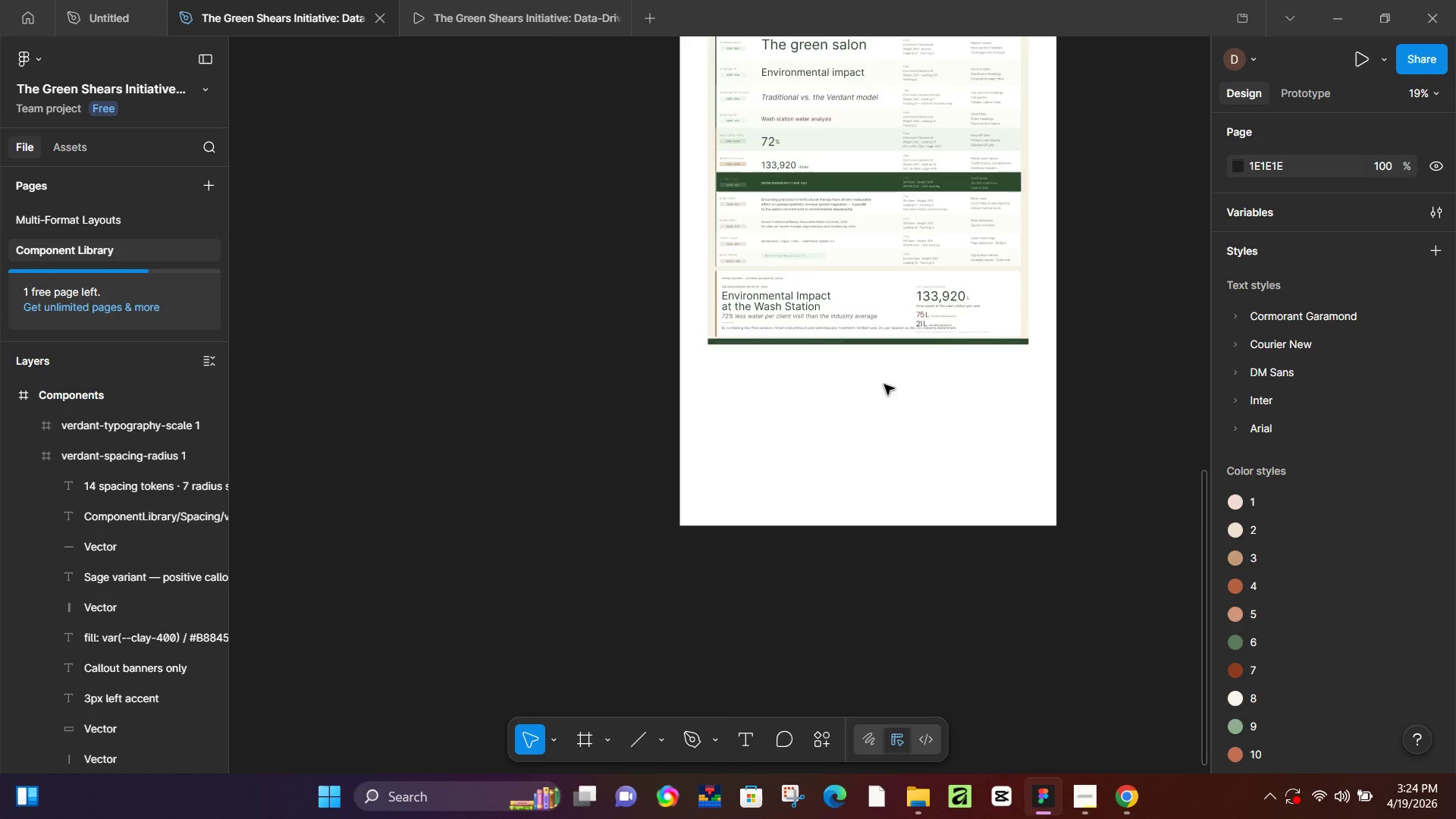 
scroll: coordinate [871, 422], scroll_direction: up, amount: 10.0
 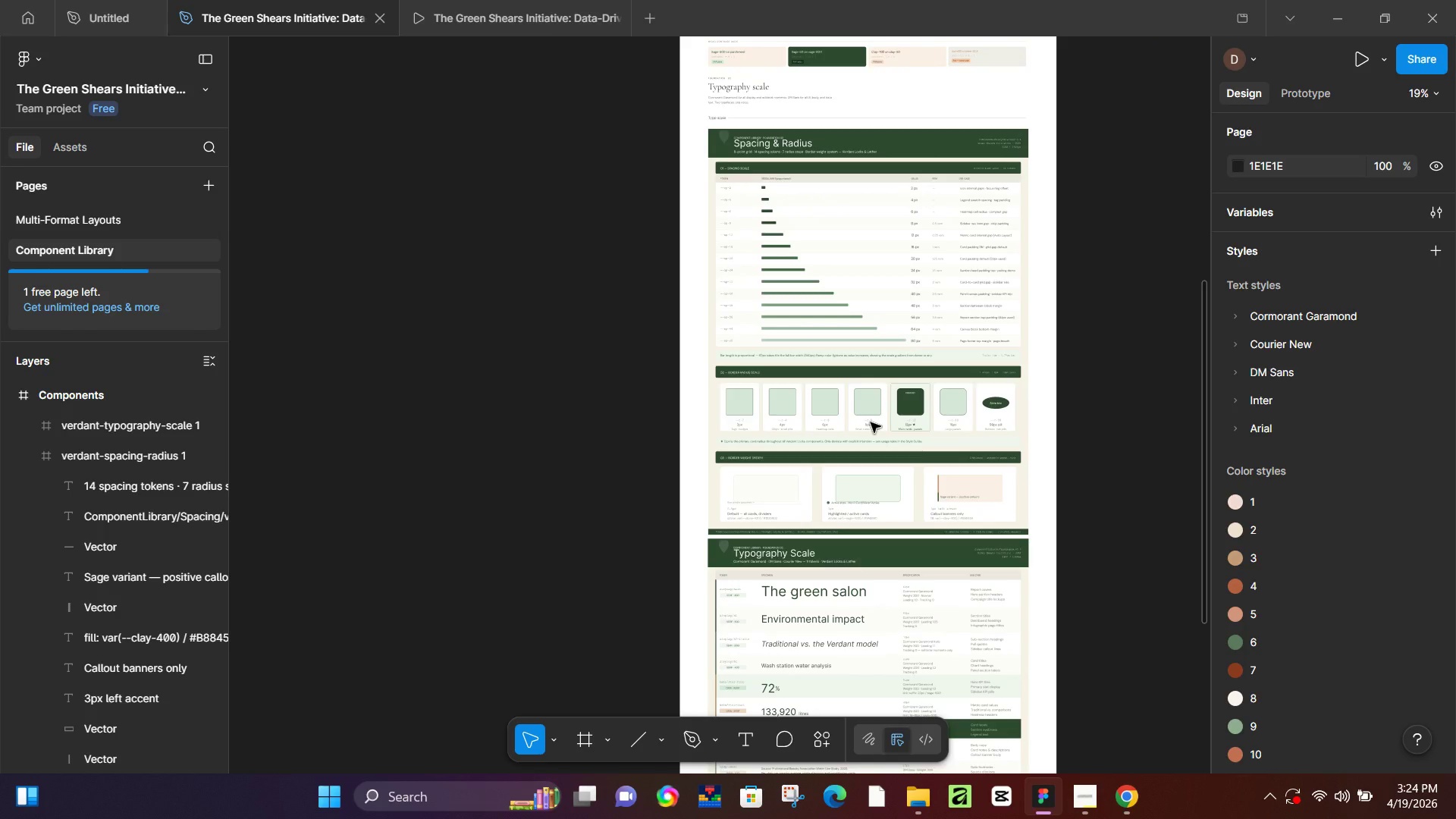 
scroll: coordinate [871, 422], scroll_direction: down, amount: 5.0
 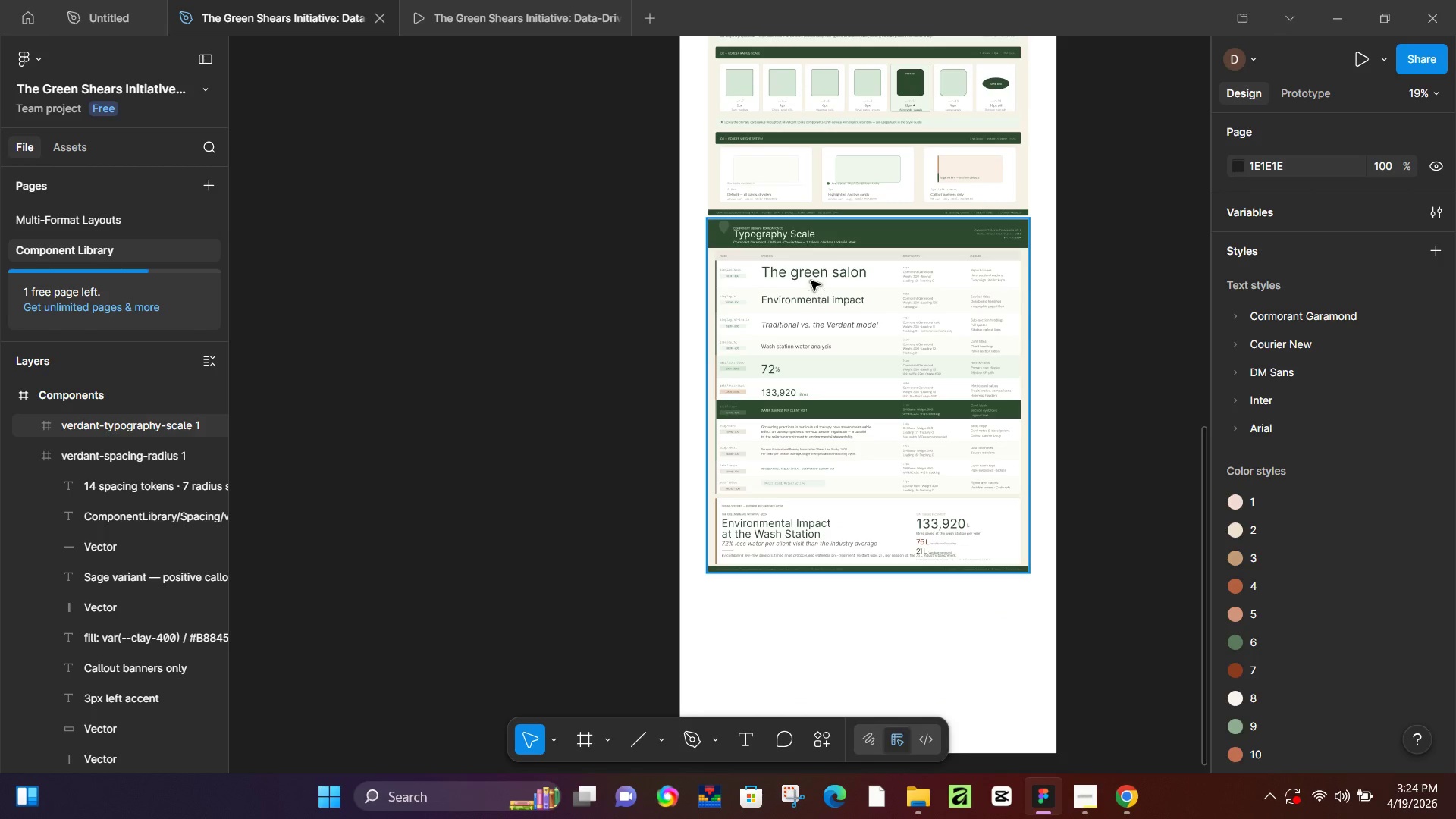 
double_click([814, 274])
 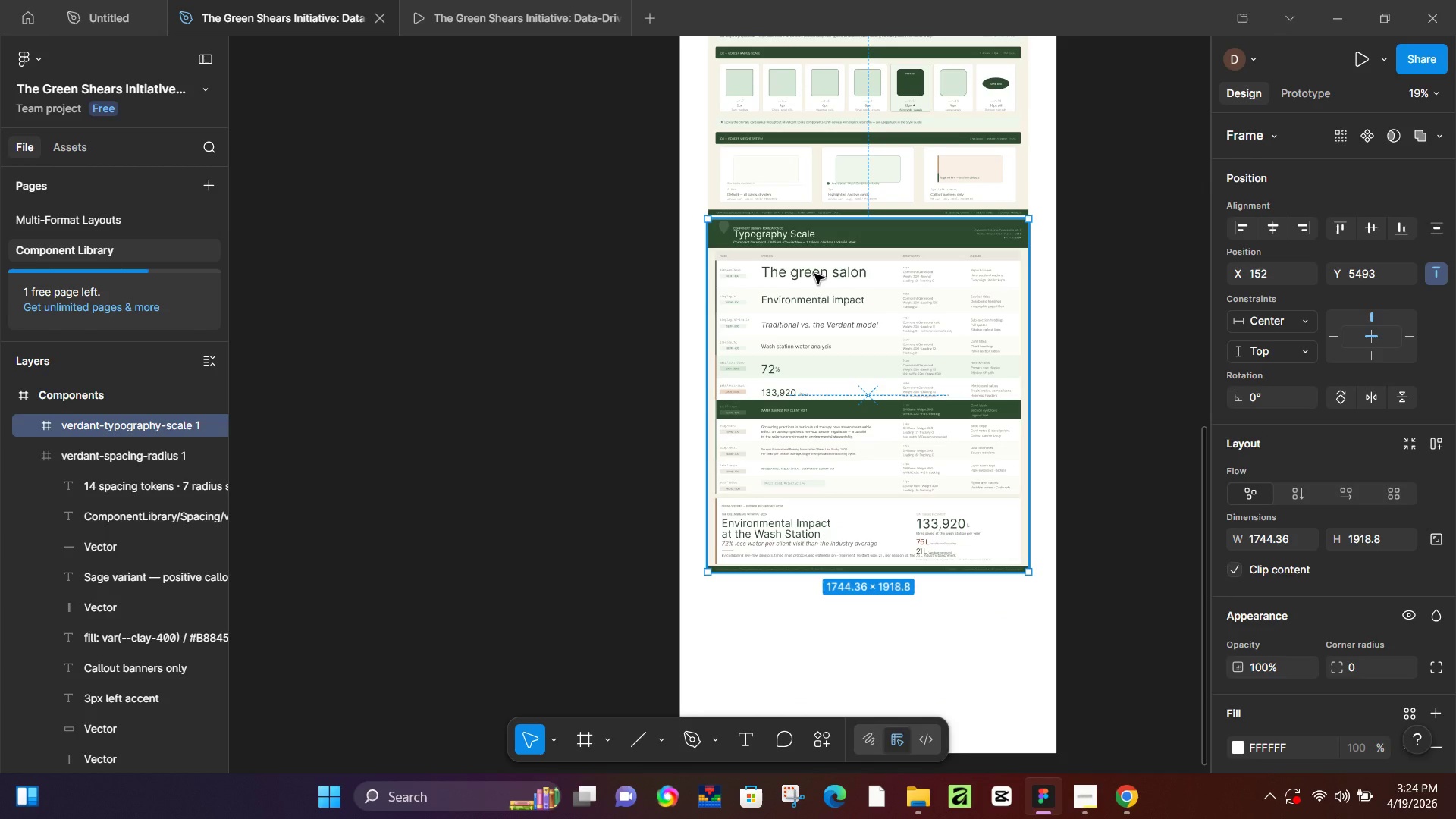 
triple_click([814, 274])
 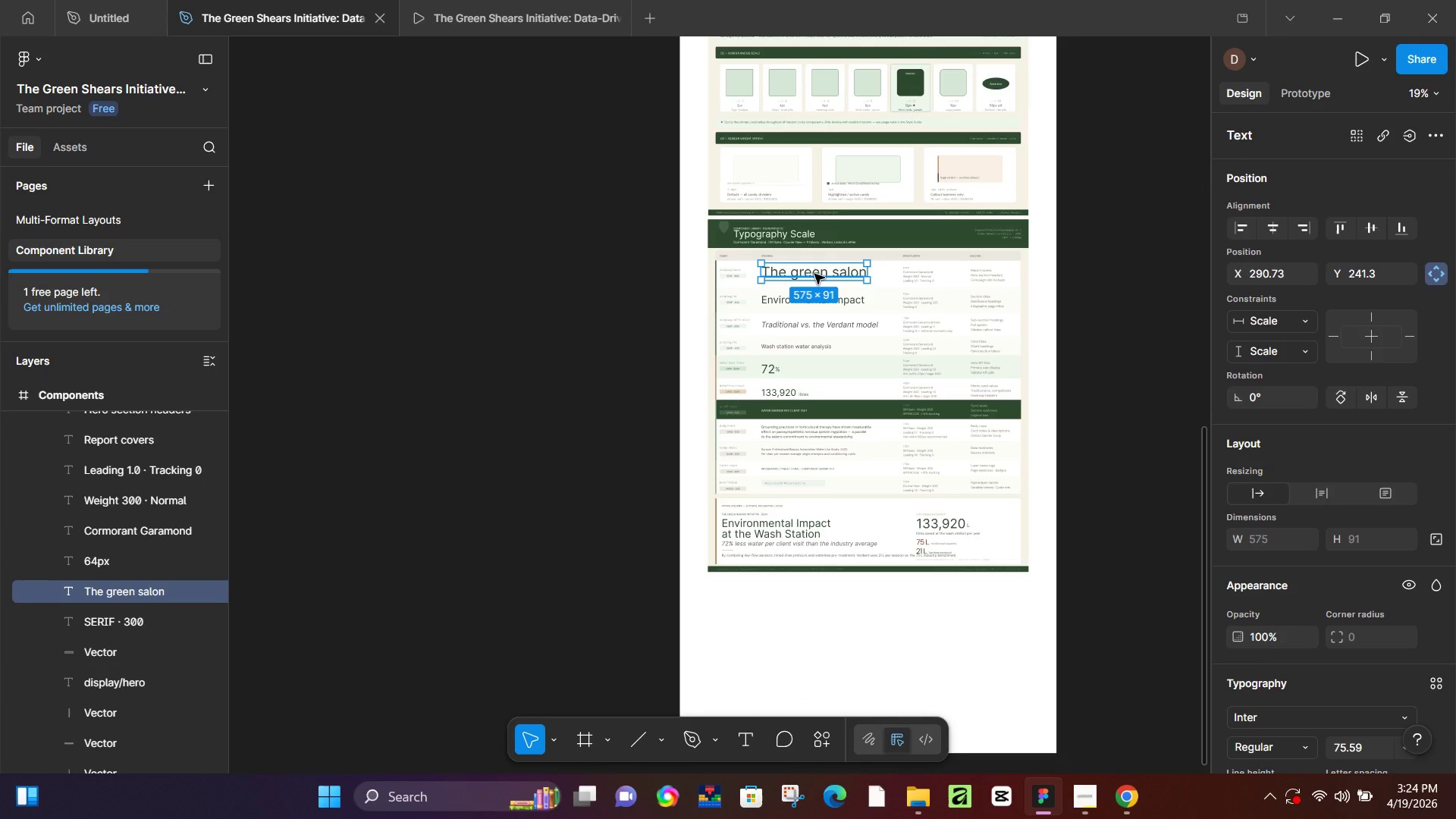 
hold_key(key=ControlLeft, duration=1.52)
scroll: coordinate [755, 332], scroll_direction: up, amount: 5.0
 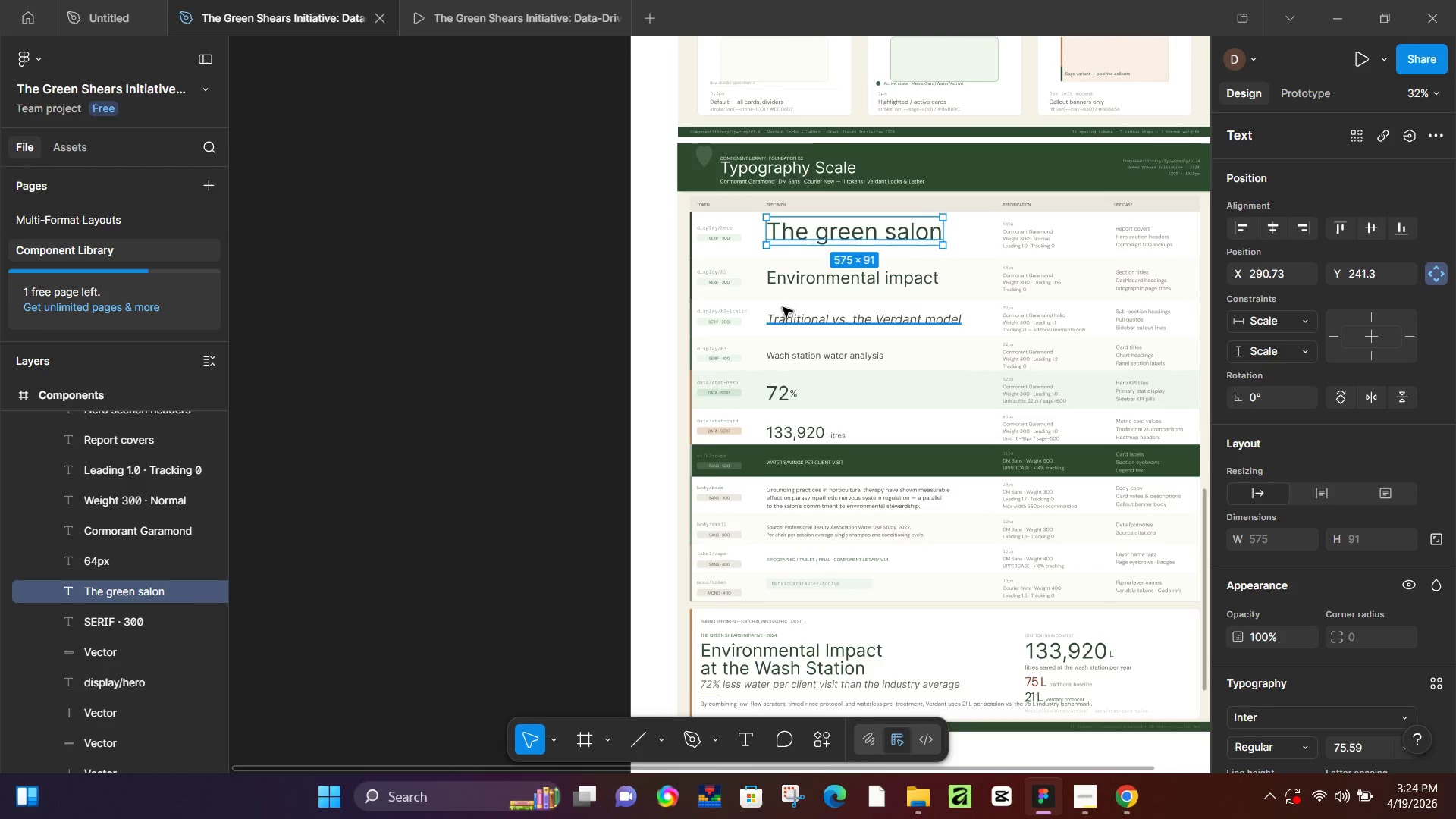 
hold_key(key=ControlLeft, duration=1.5)
scroll: coordinate [782, 298], scroll_direction: up, amount: 5.0
 